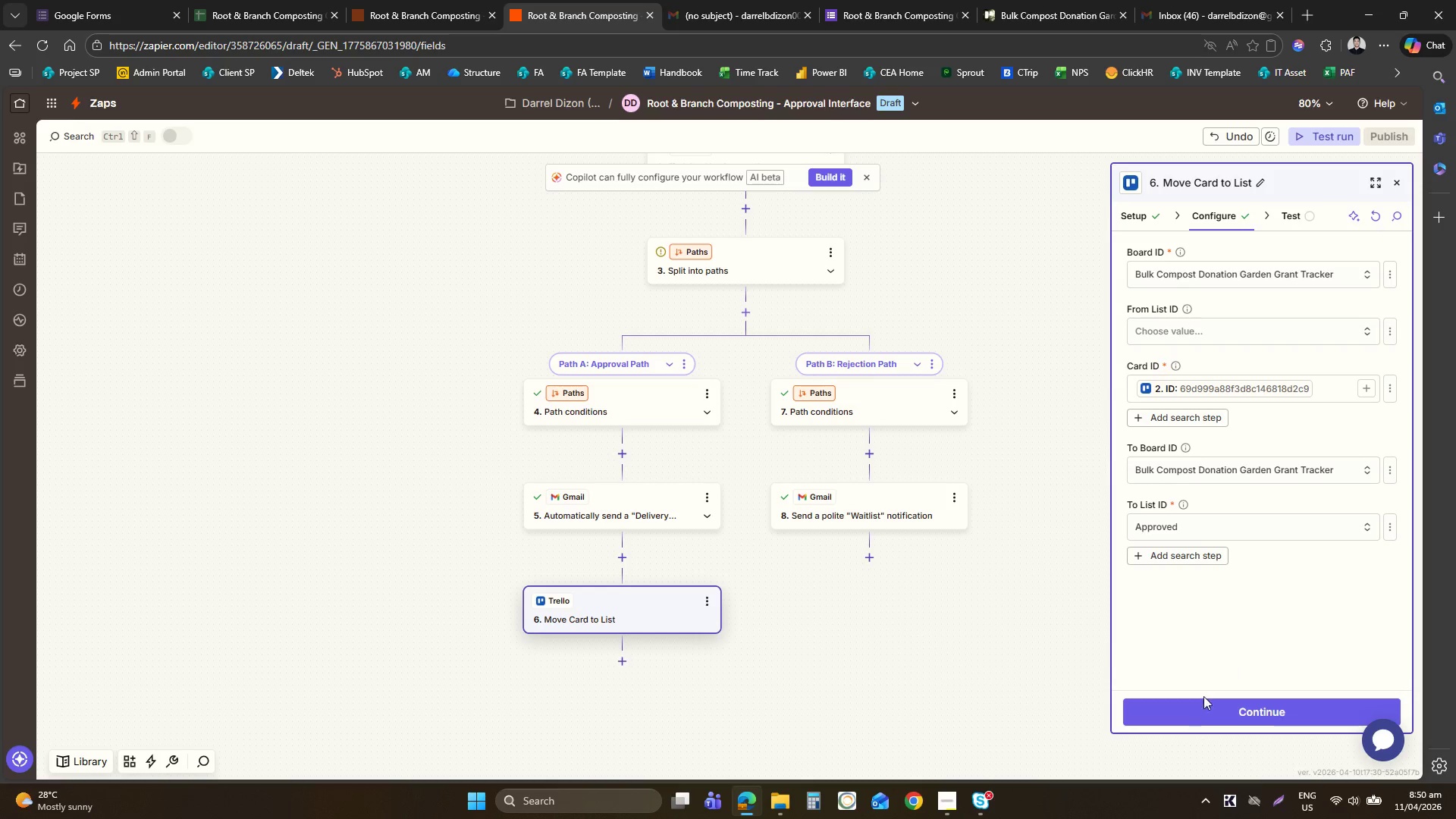 
left_click([1192, 717])
 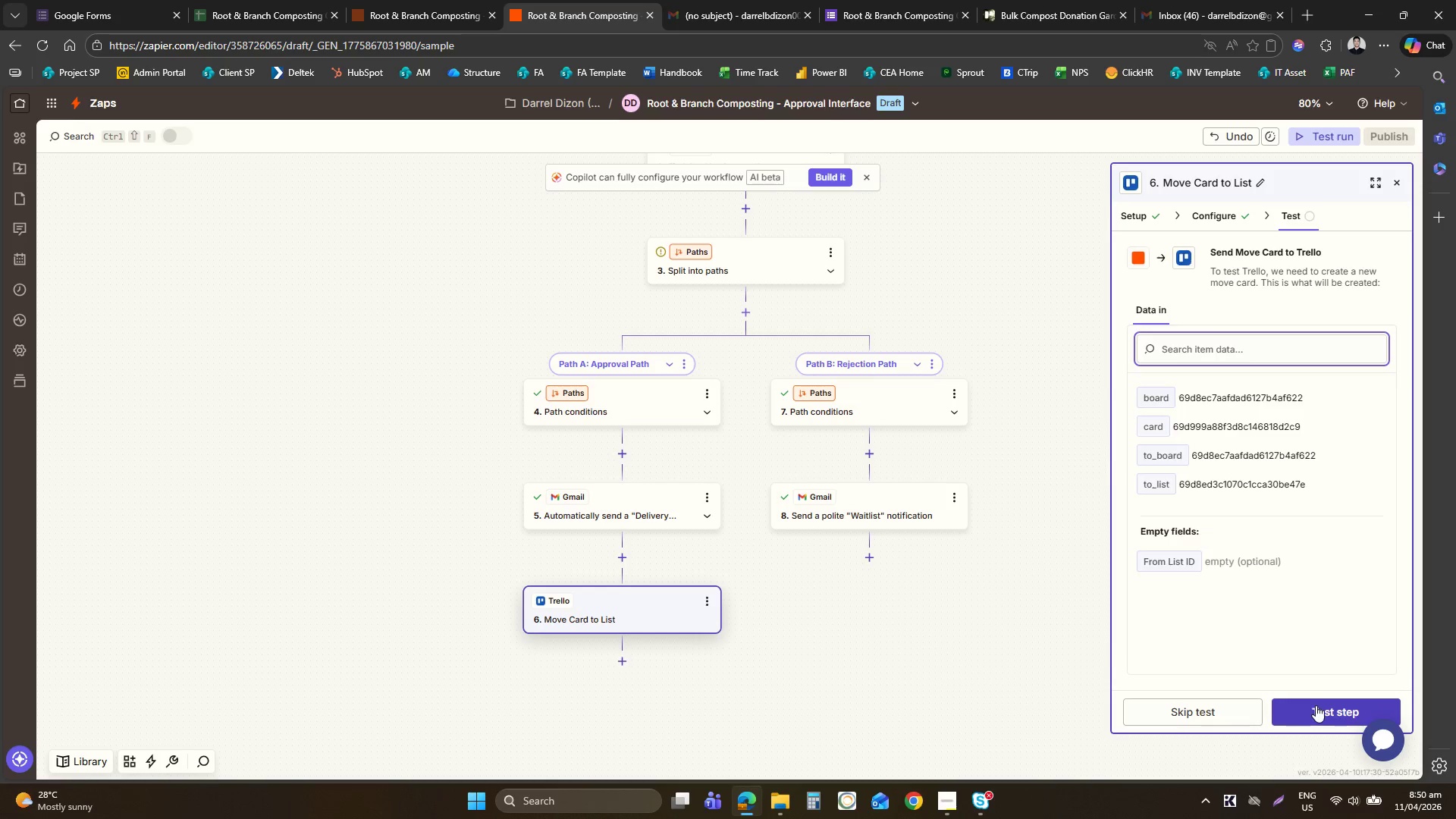 
left_click([1320, 706])
 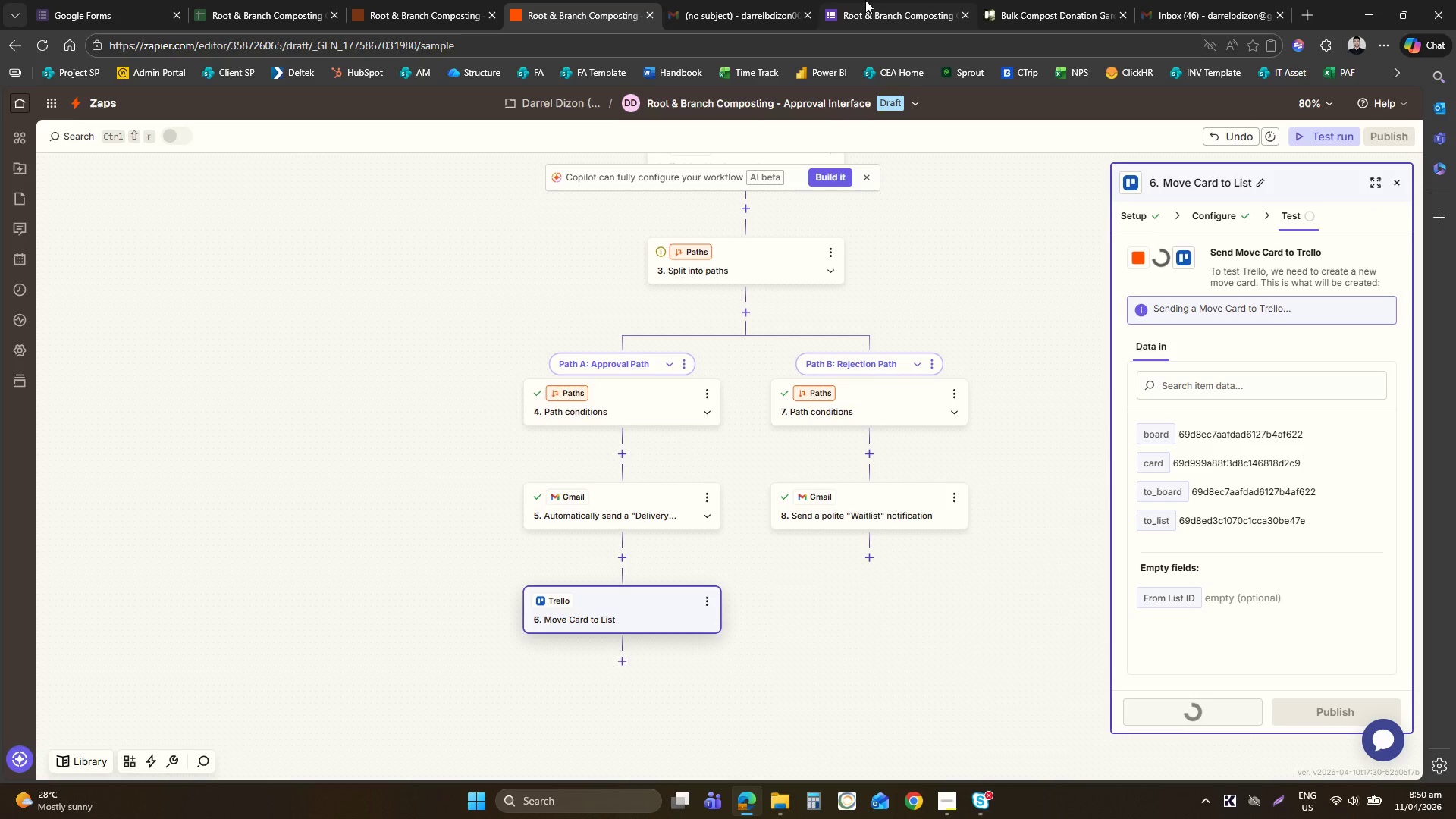 
left_click([1053, 0])
 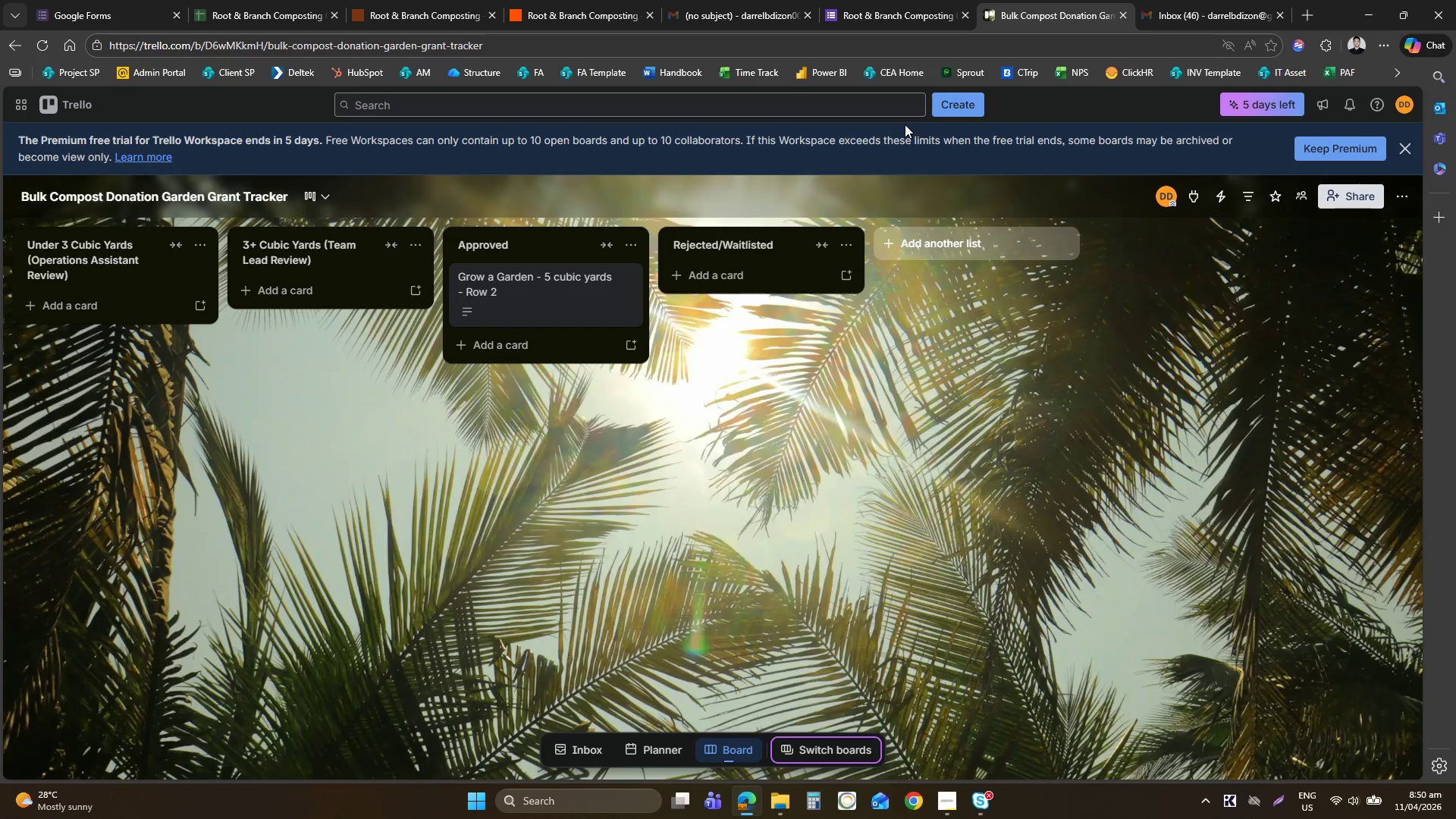 
left_click([710, 0])
 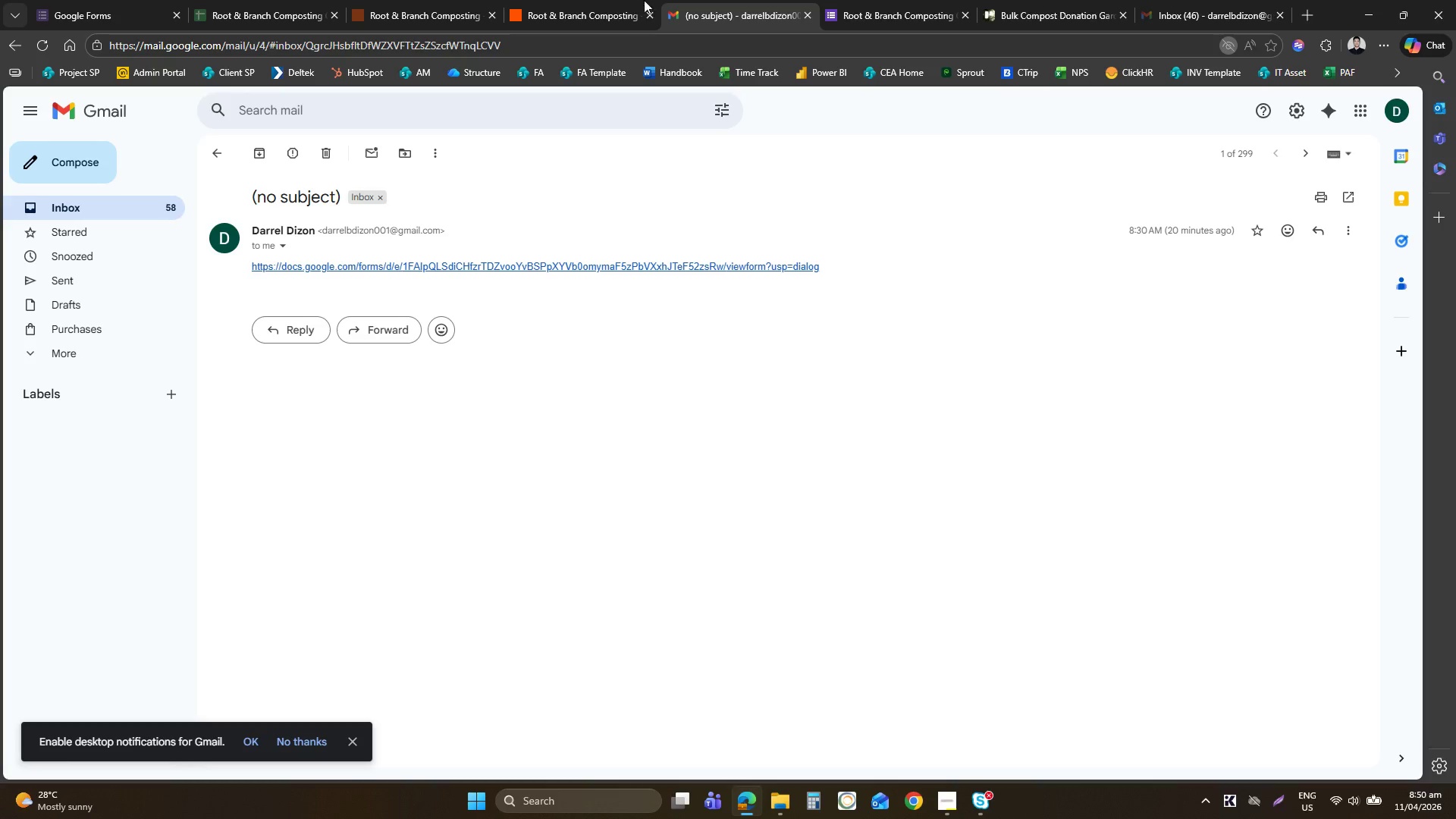 
left_click([546, 0])
 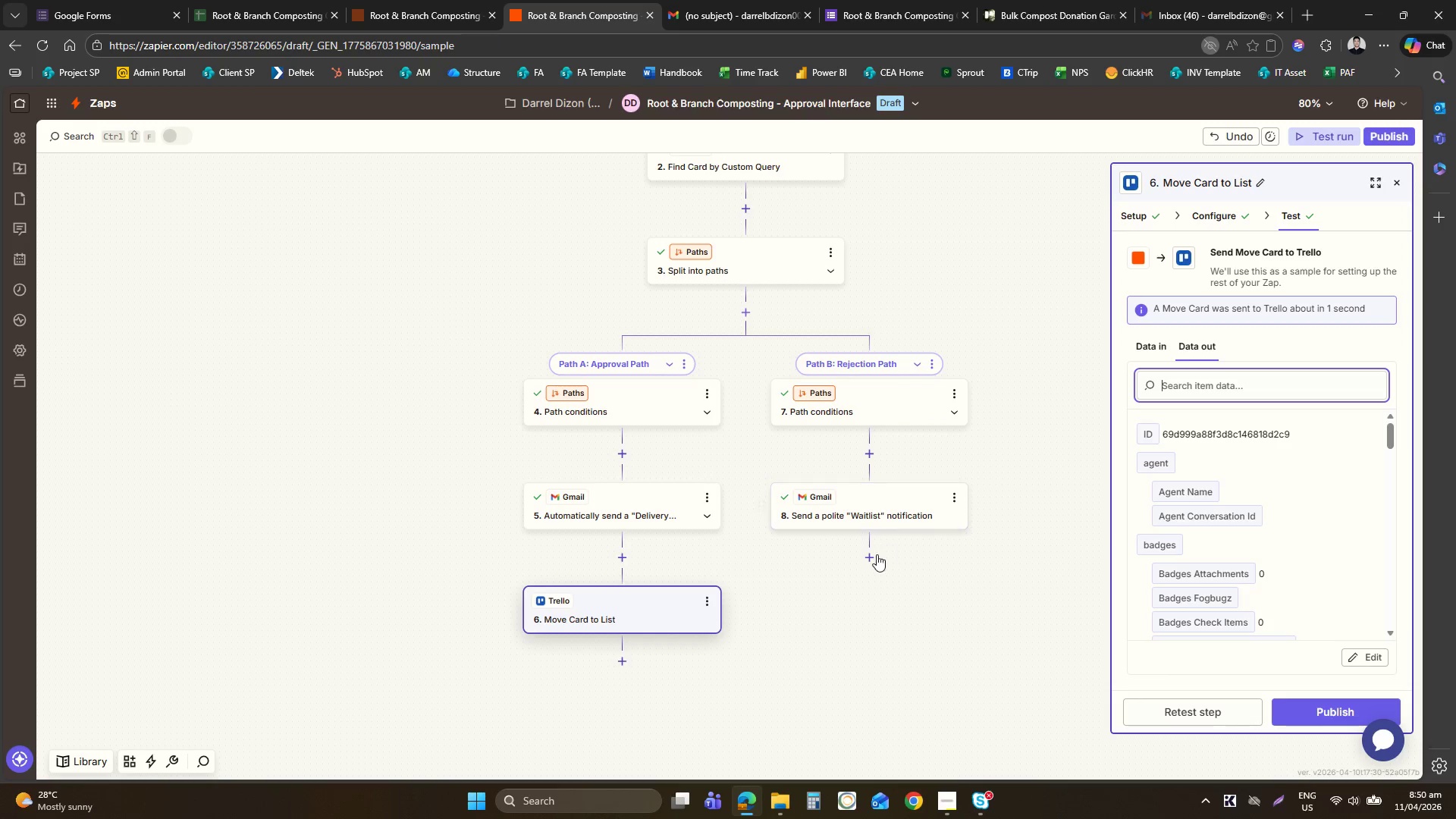 
left_click([866, 558])
 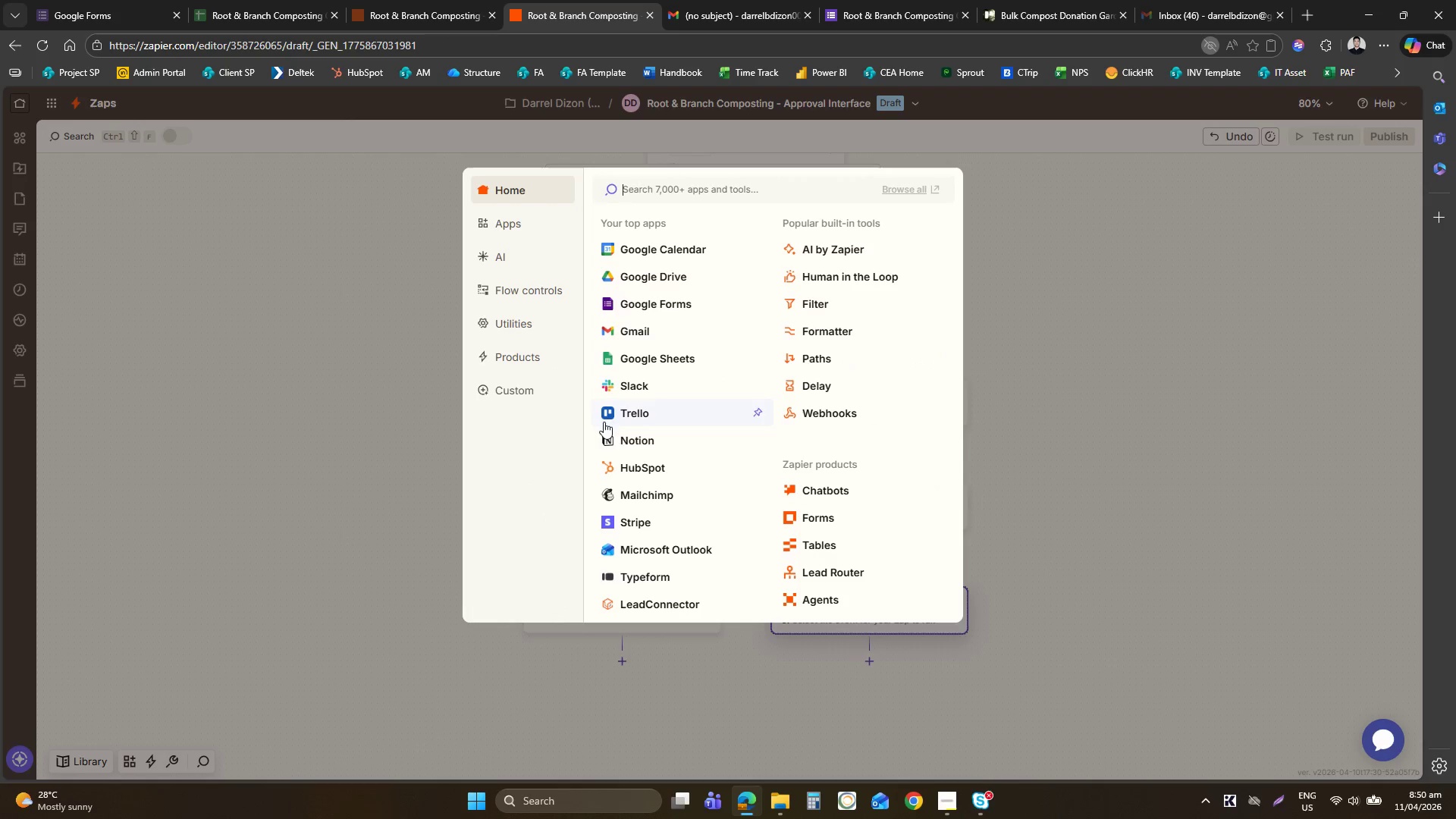 
left_click([635, 422])
 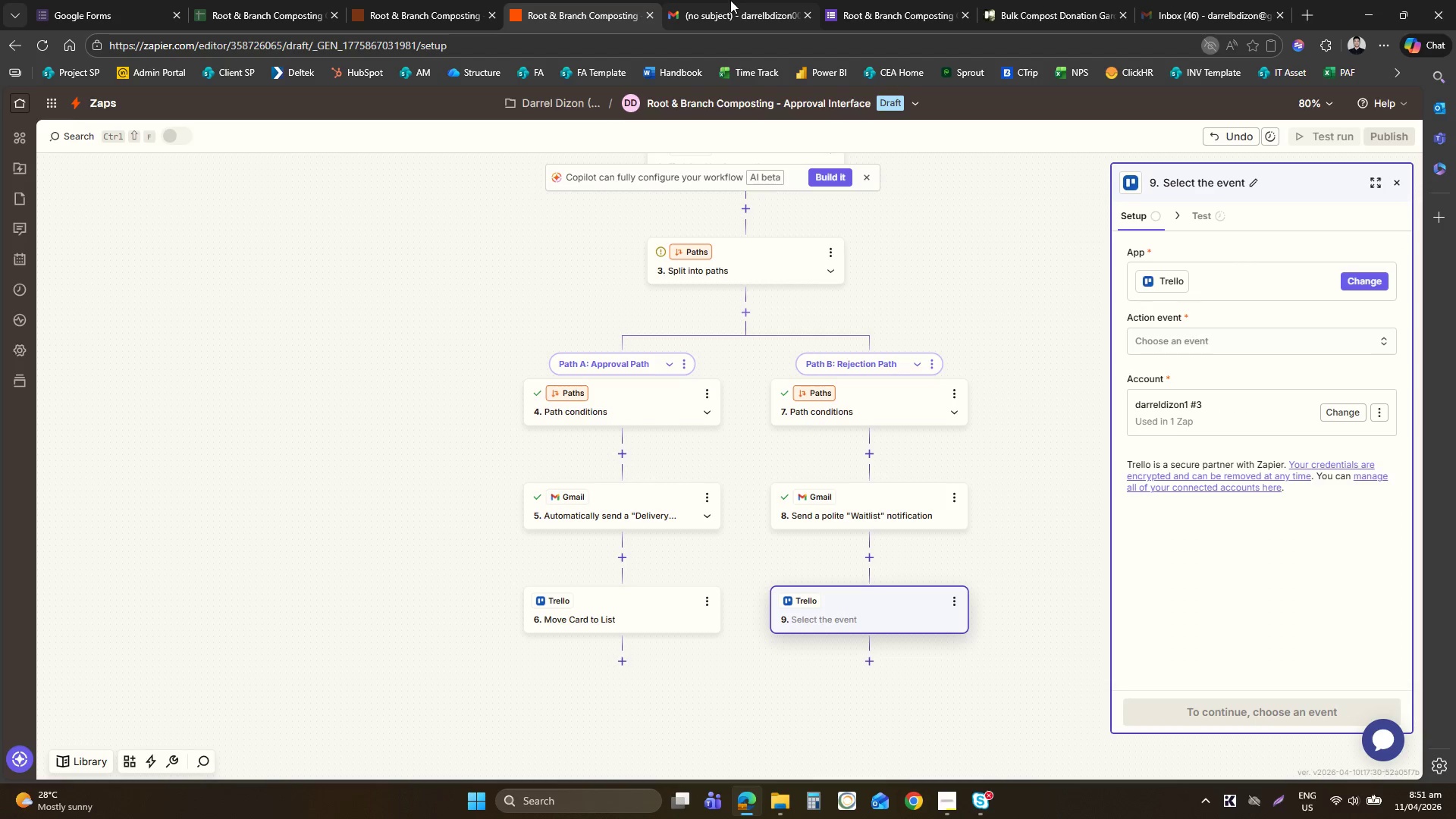 
left_click([487, 0])
 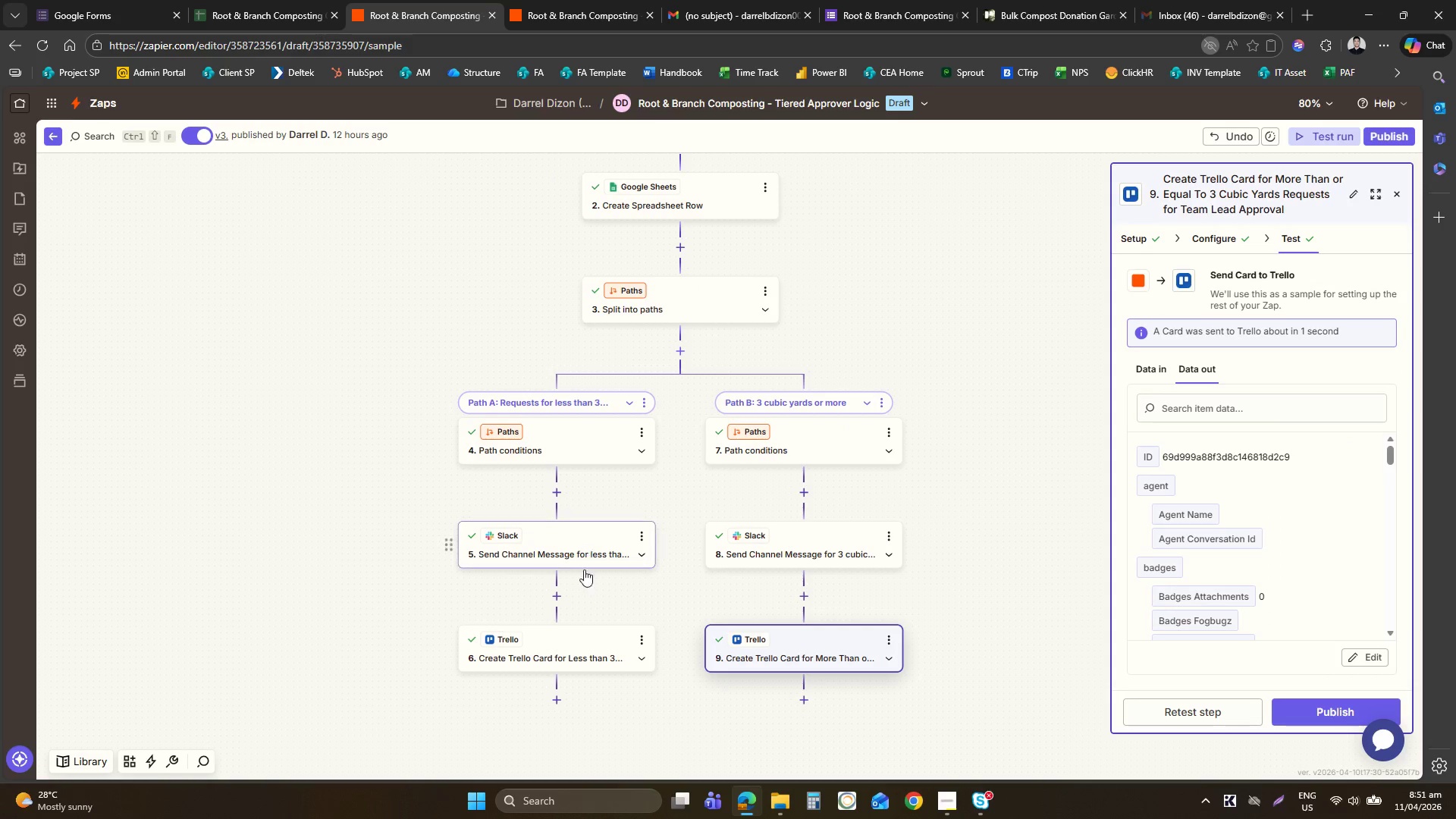 
left_click([579, 649])
 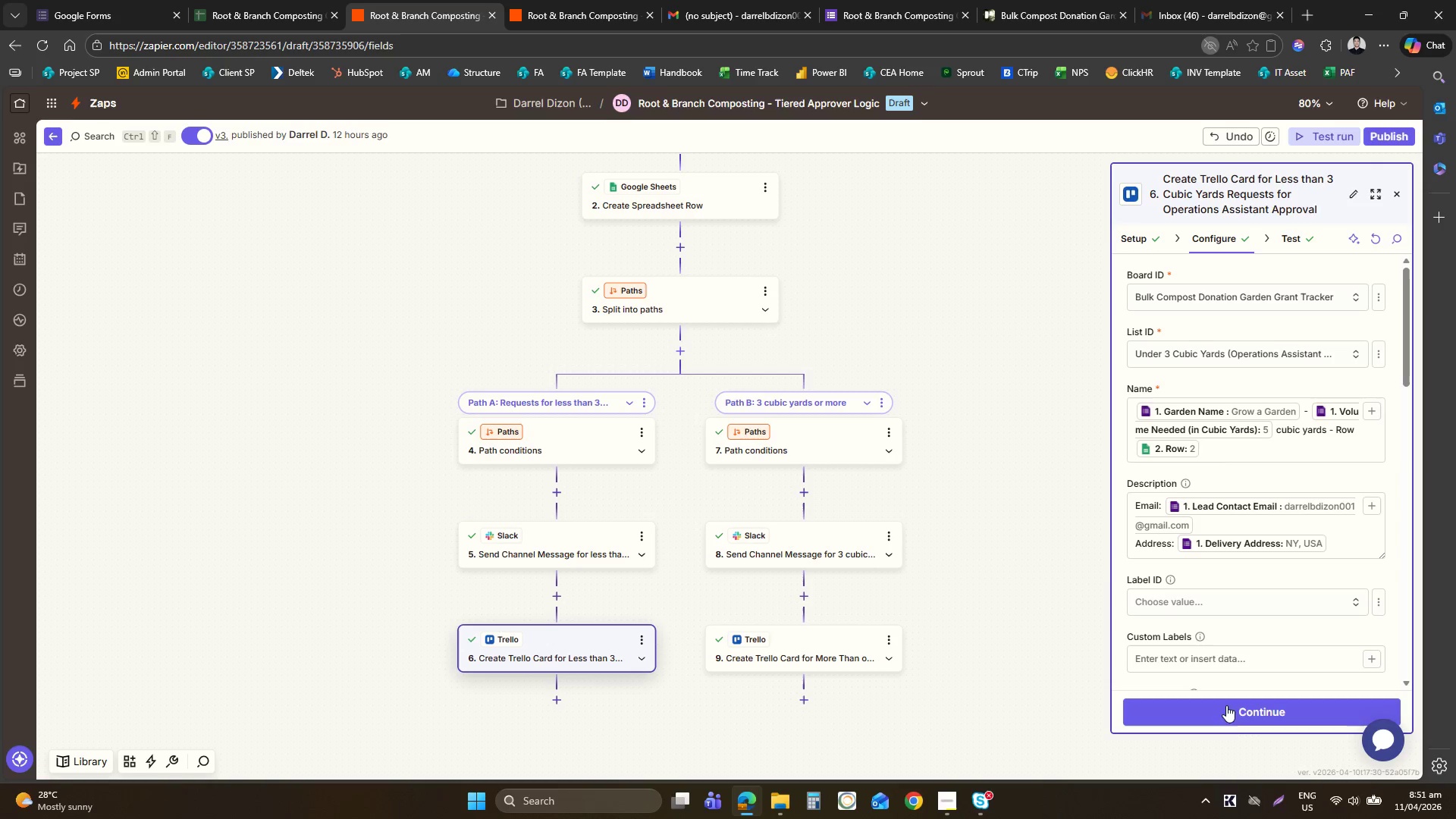 
left_click([1236, 704])
 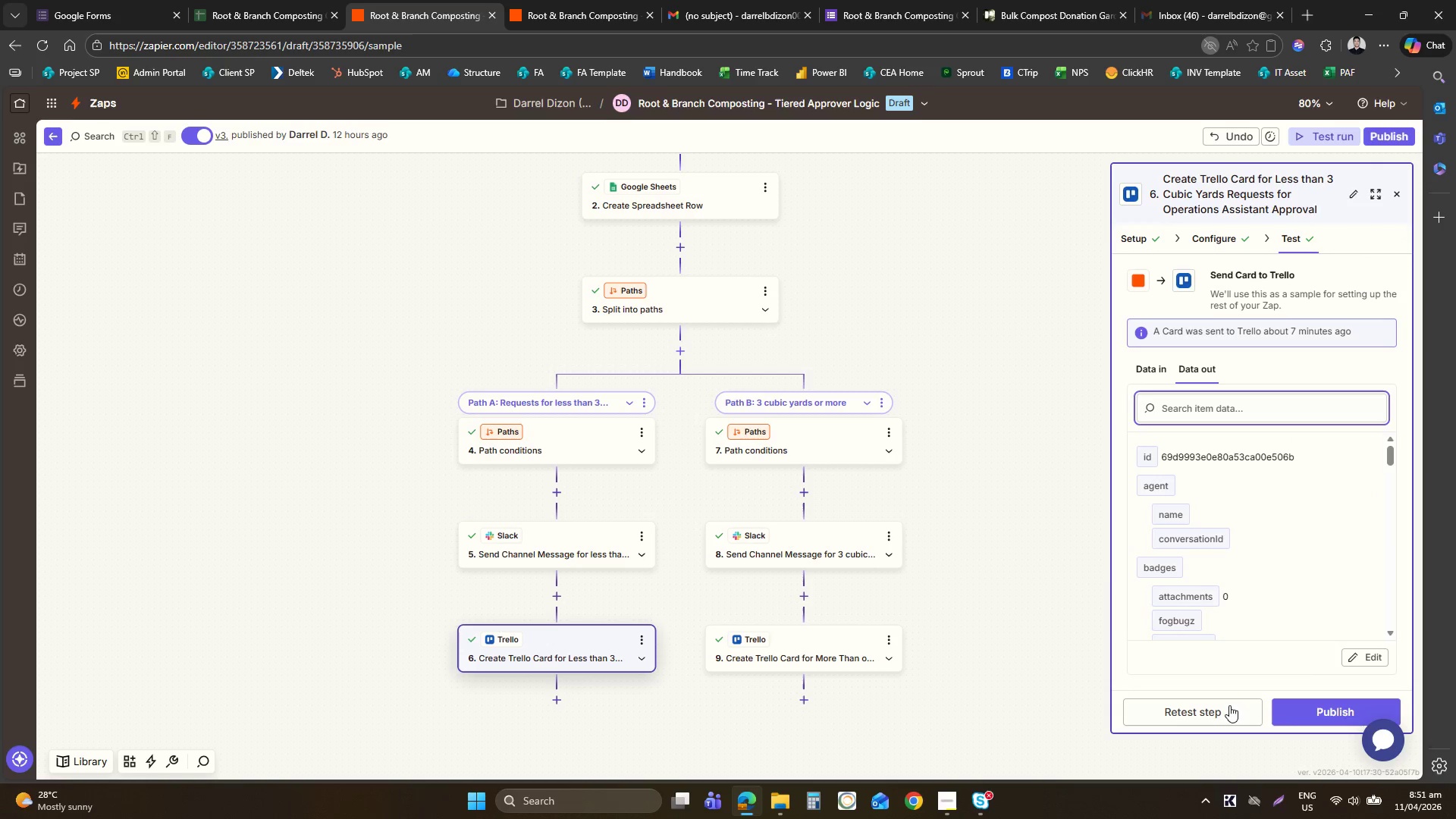 
left_click([1247, 710])
 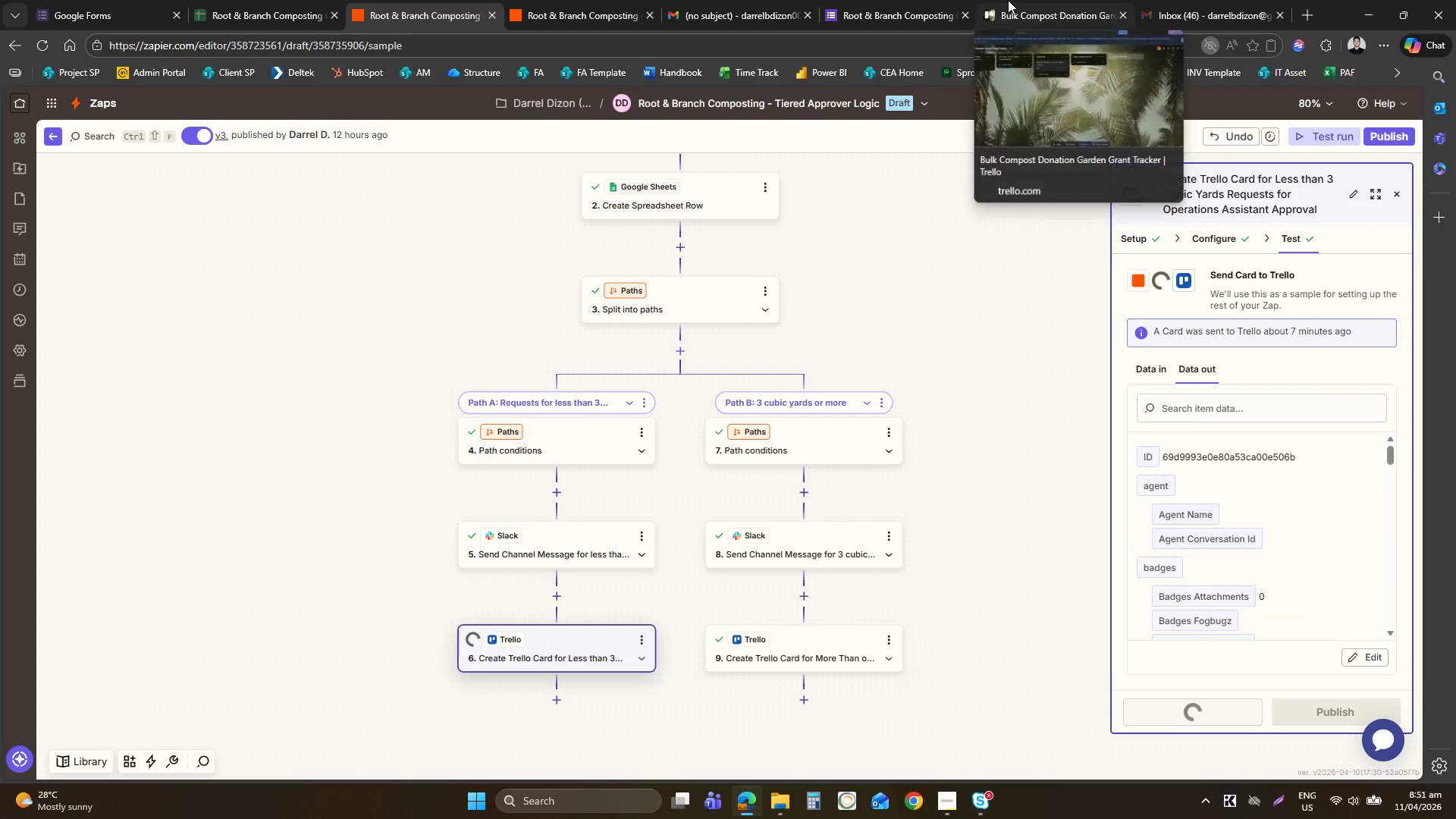 
left_click([1008, 0])
 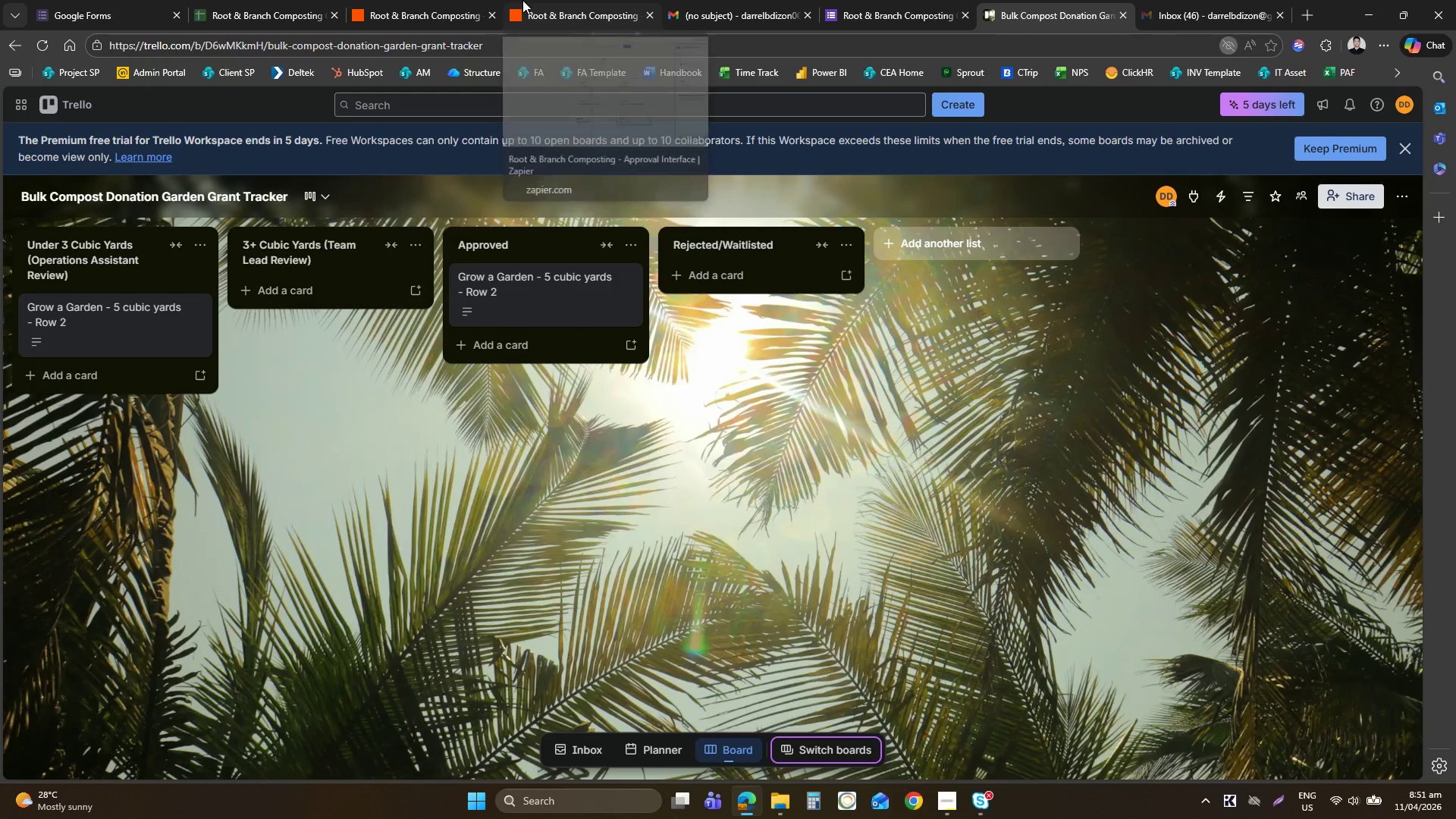 
left_click([522, 0])
 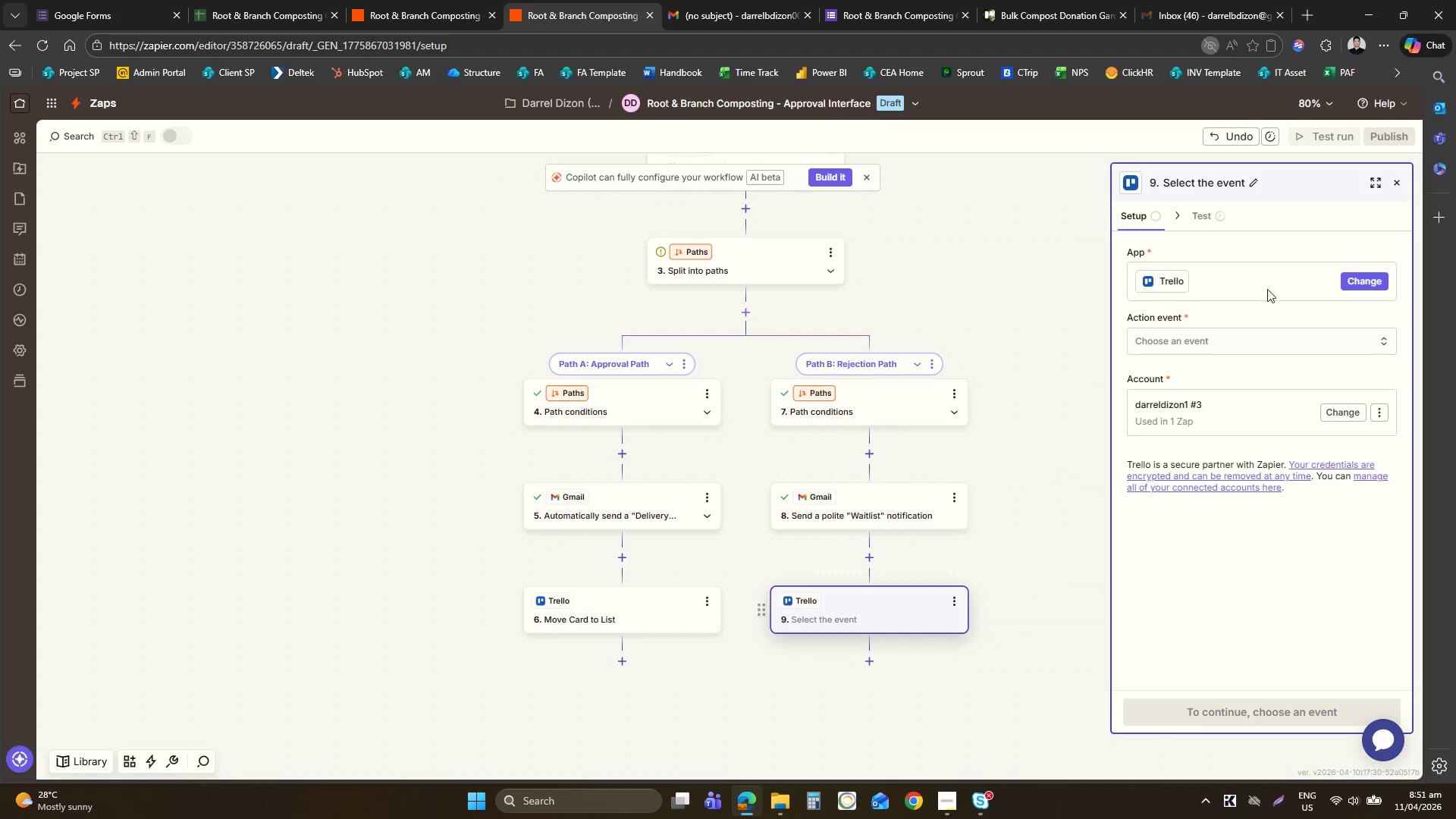 
double_click([1206, 347])
 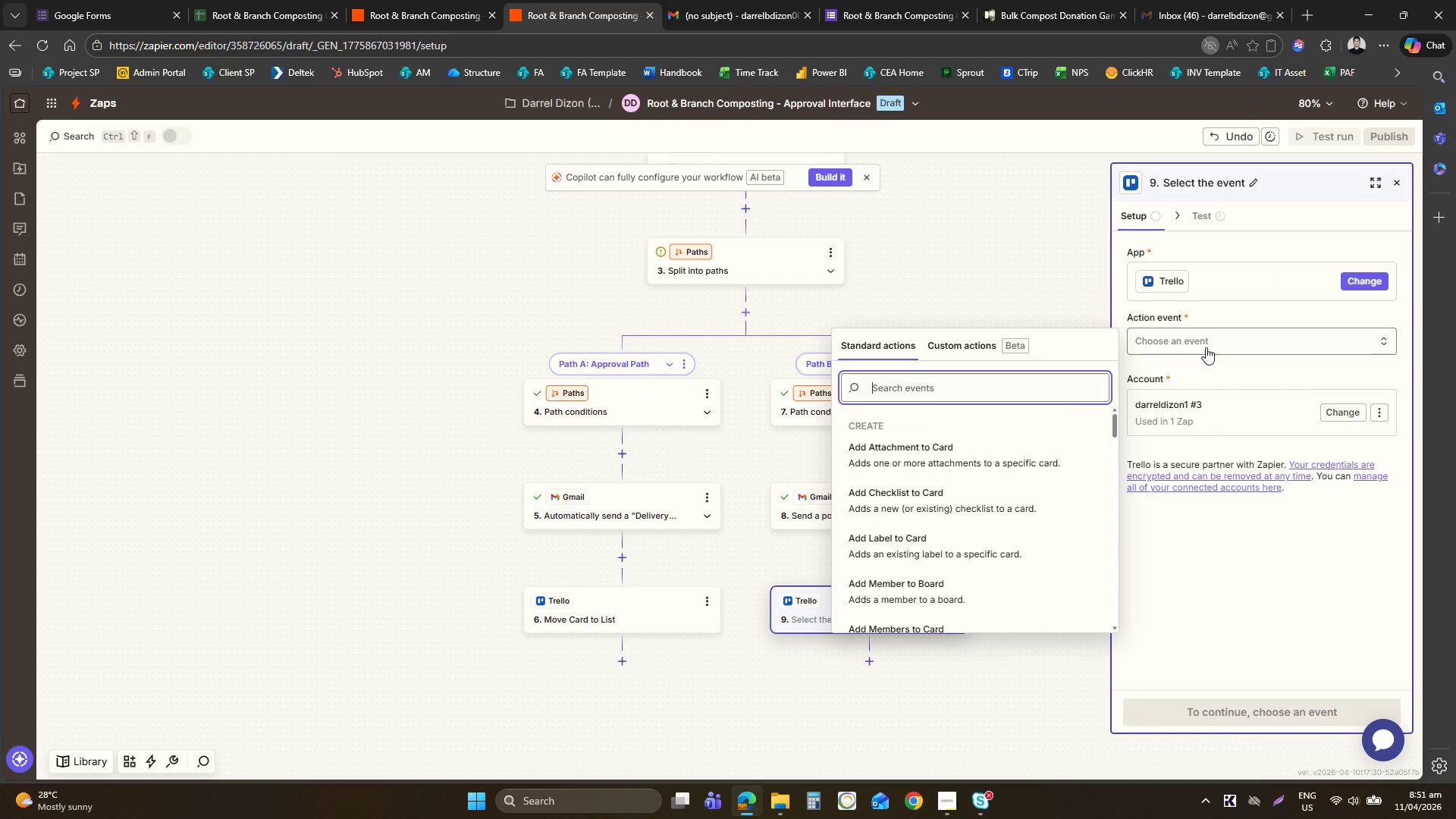 
type(move)
 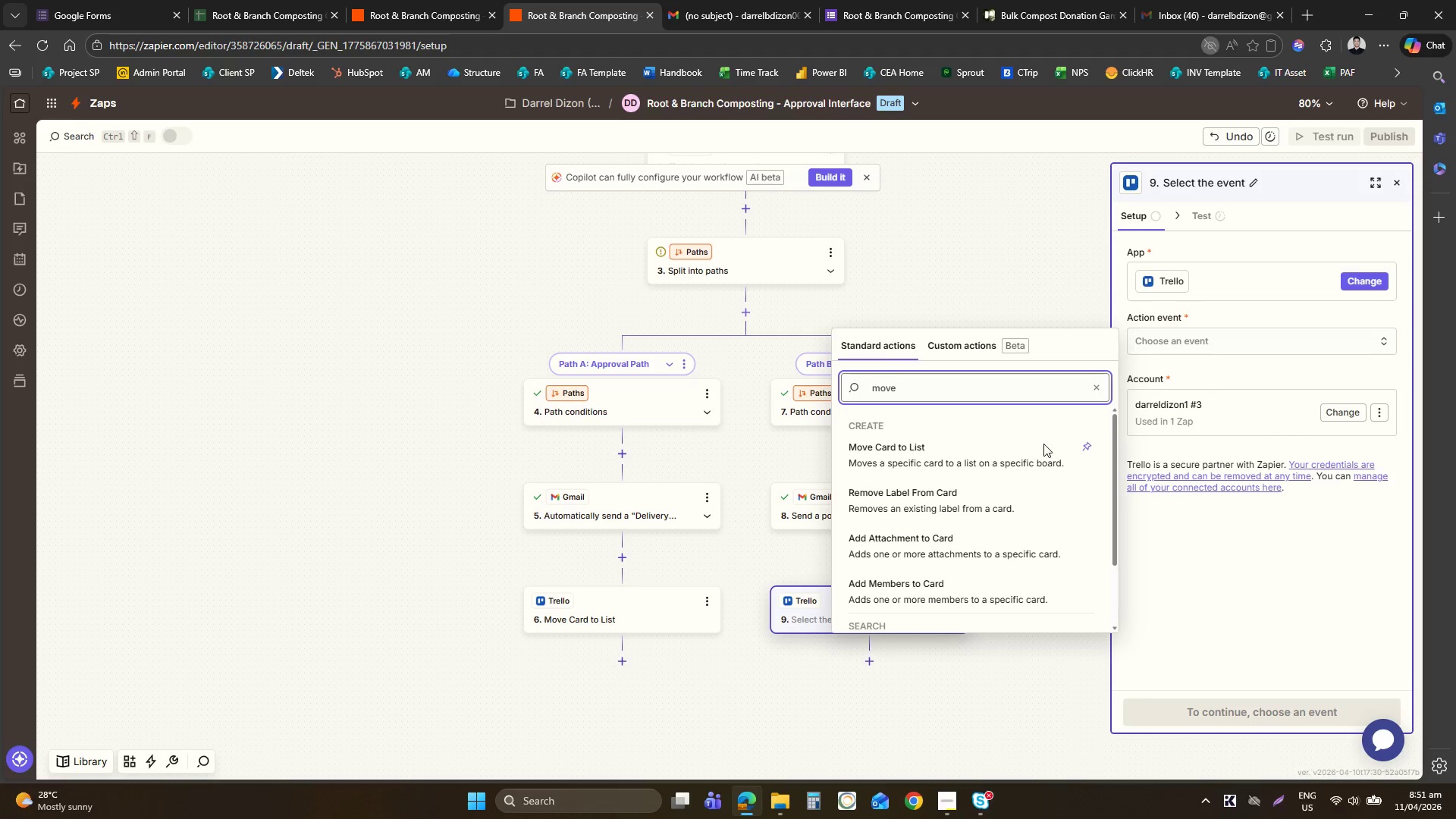 
left_click([1011, 456])
 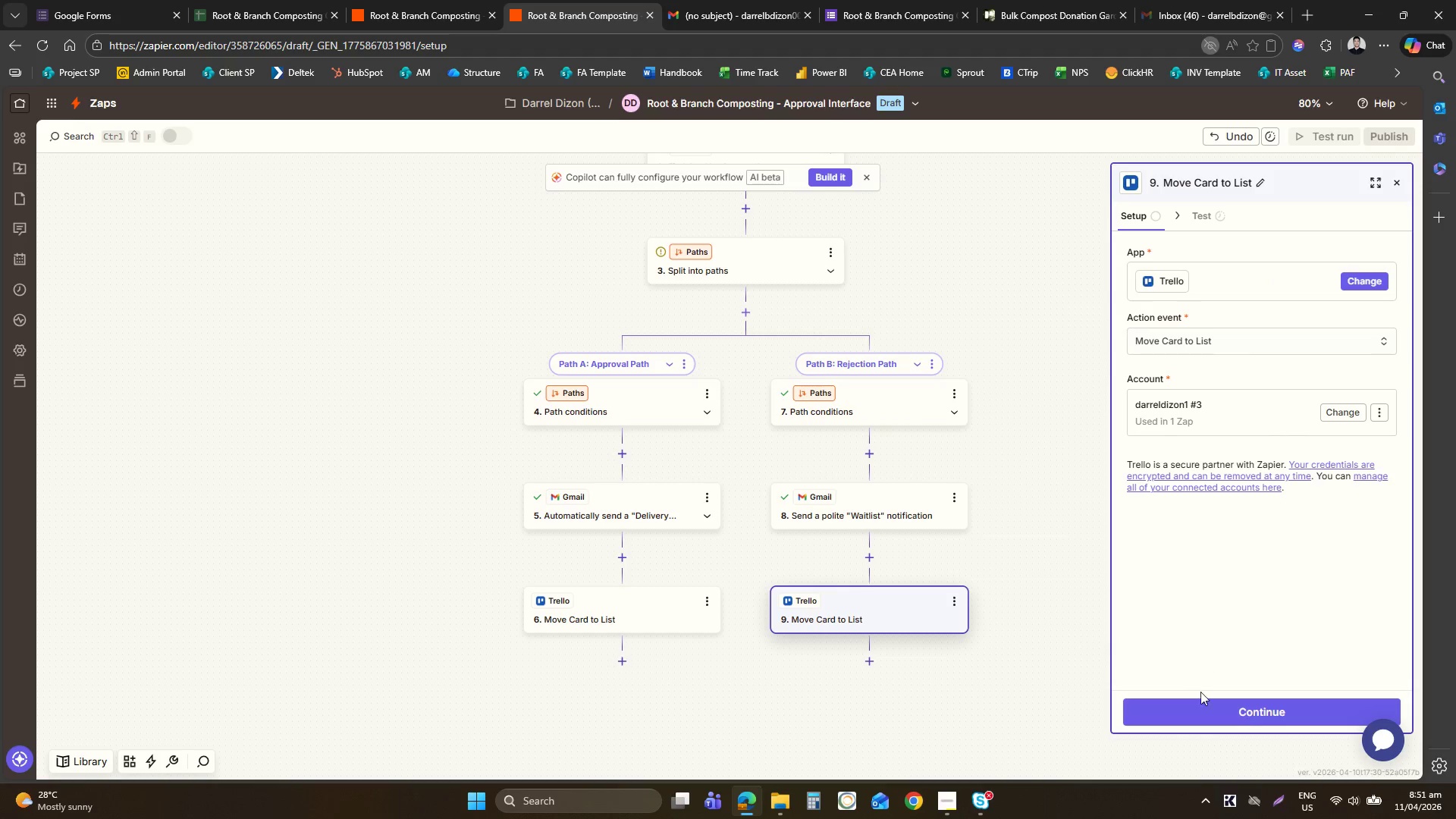 
left_click([1197, 711])
 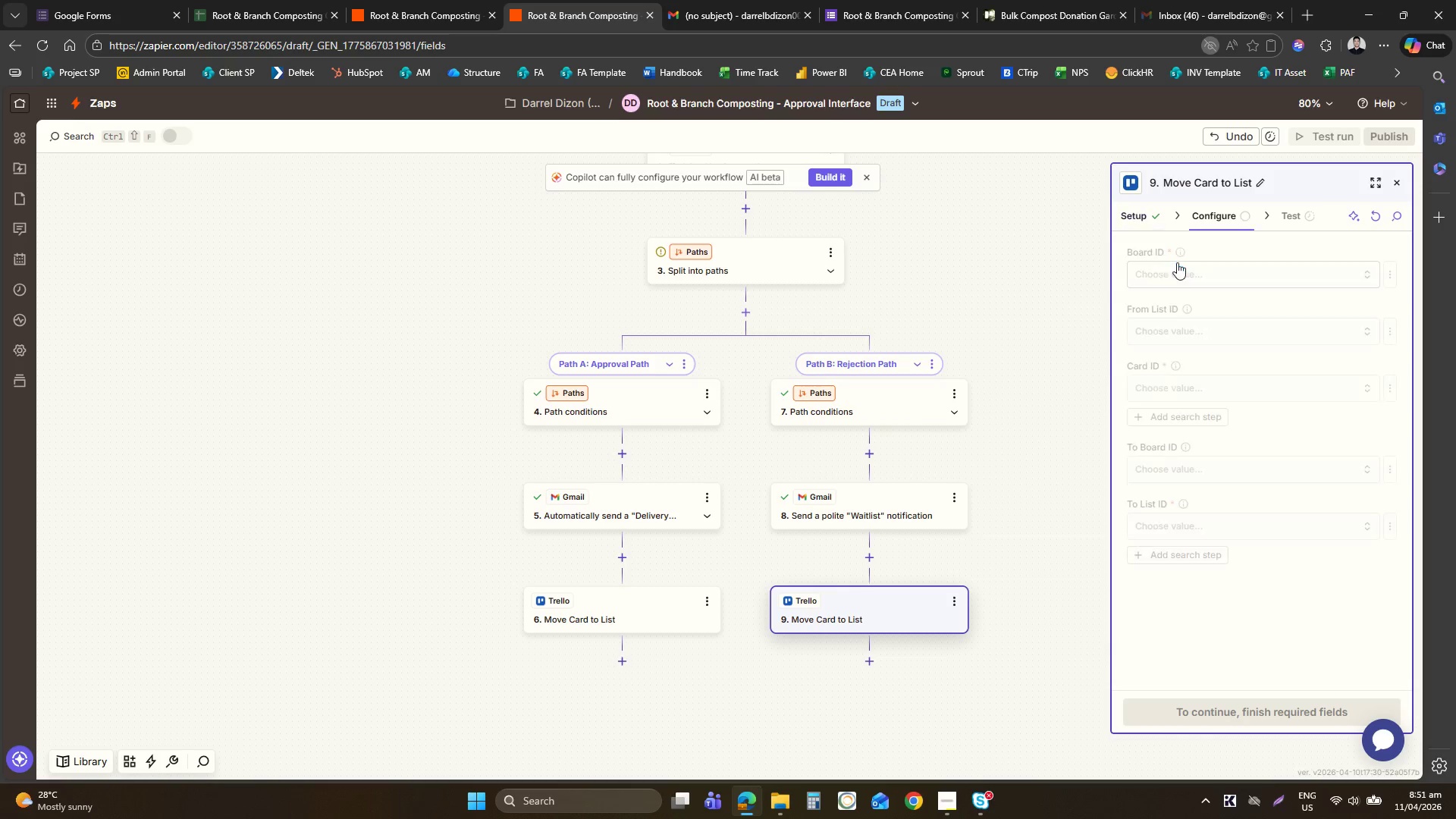 
left_click([1178, 268])
 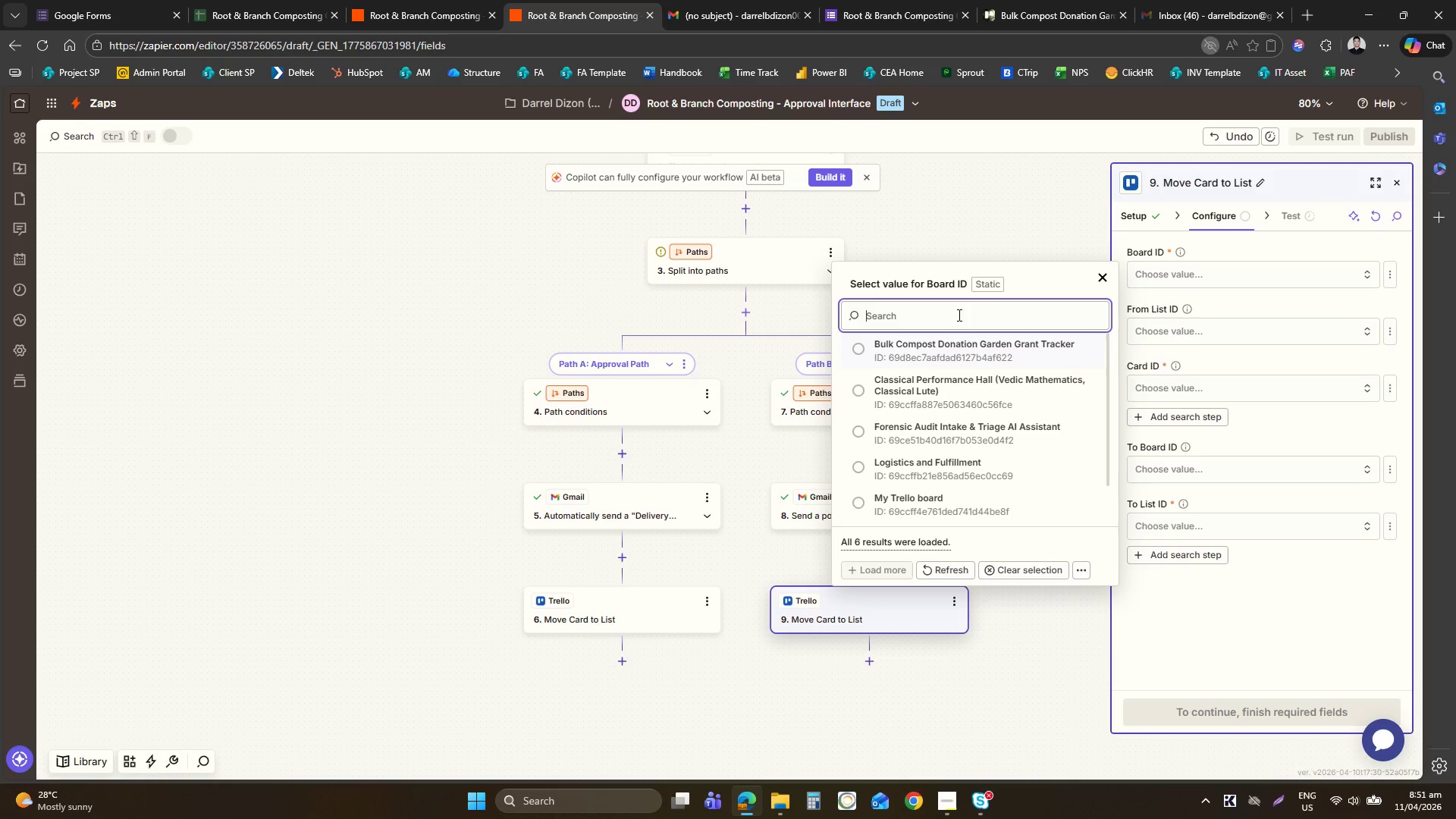 
left_click([928, 347])
 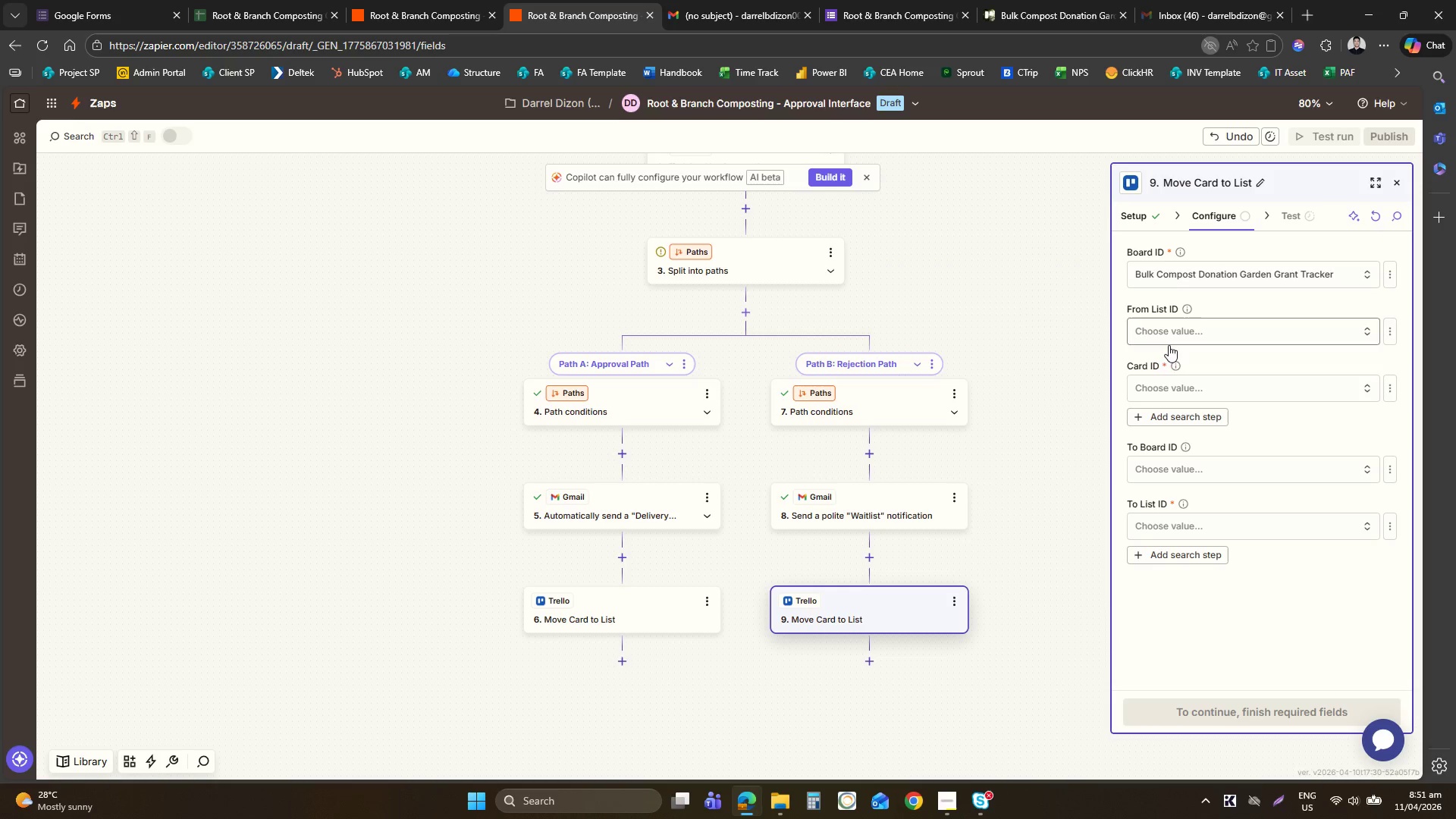 
left_click([1156, 386])
 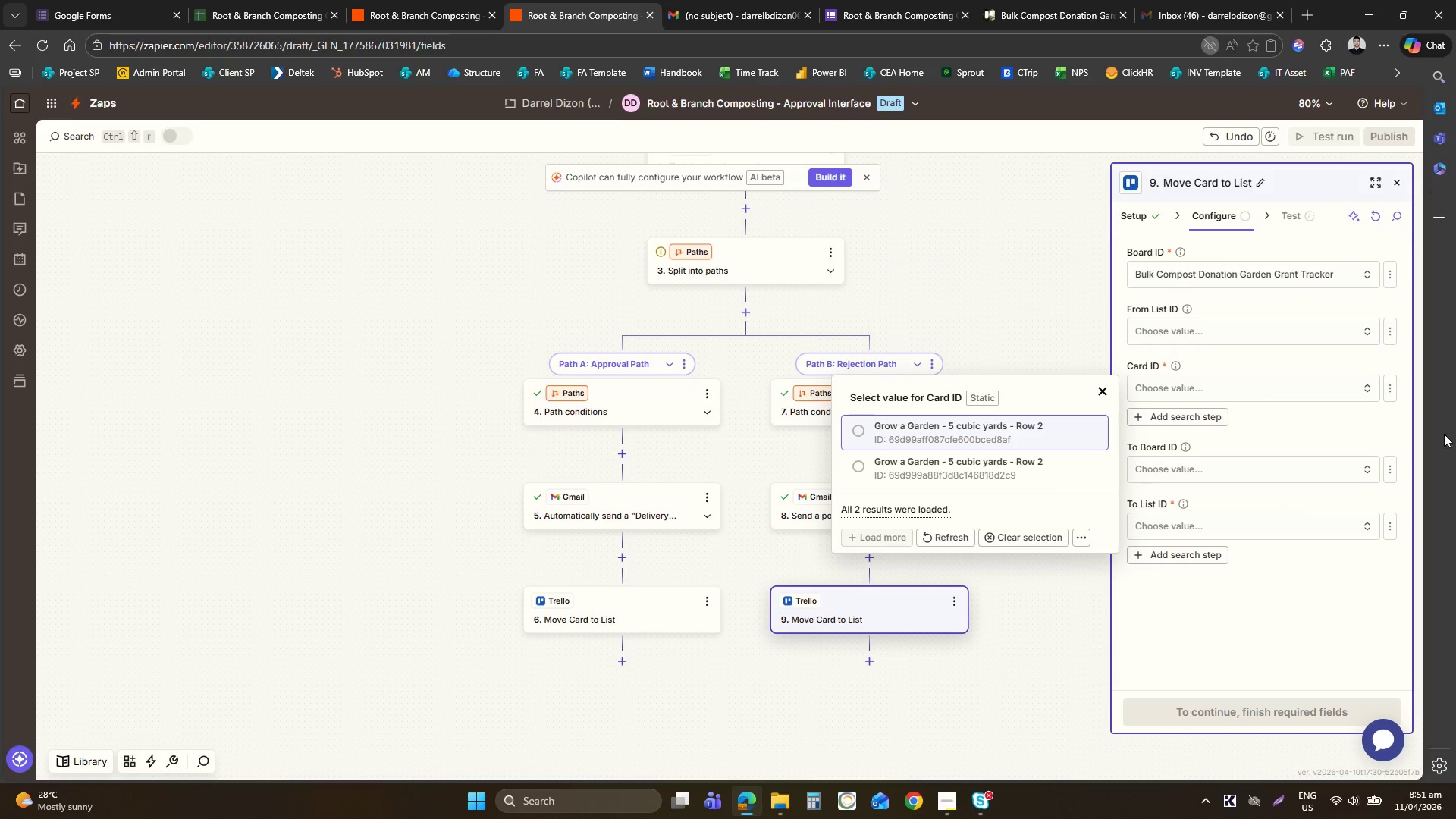 
left_click([1389, 387])
 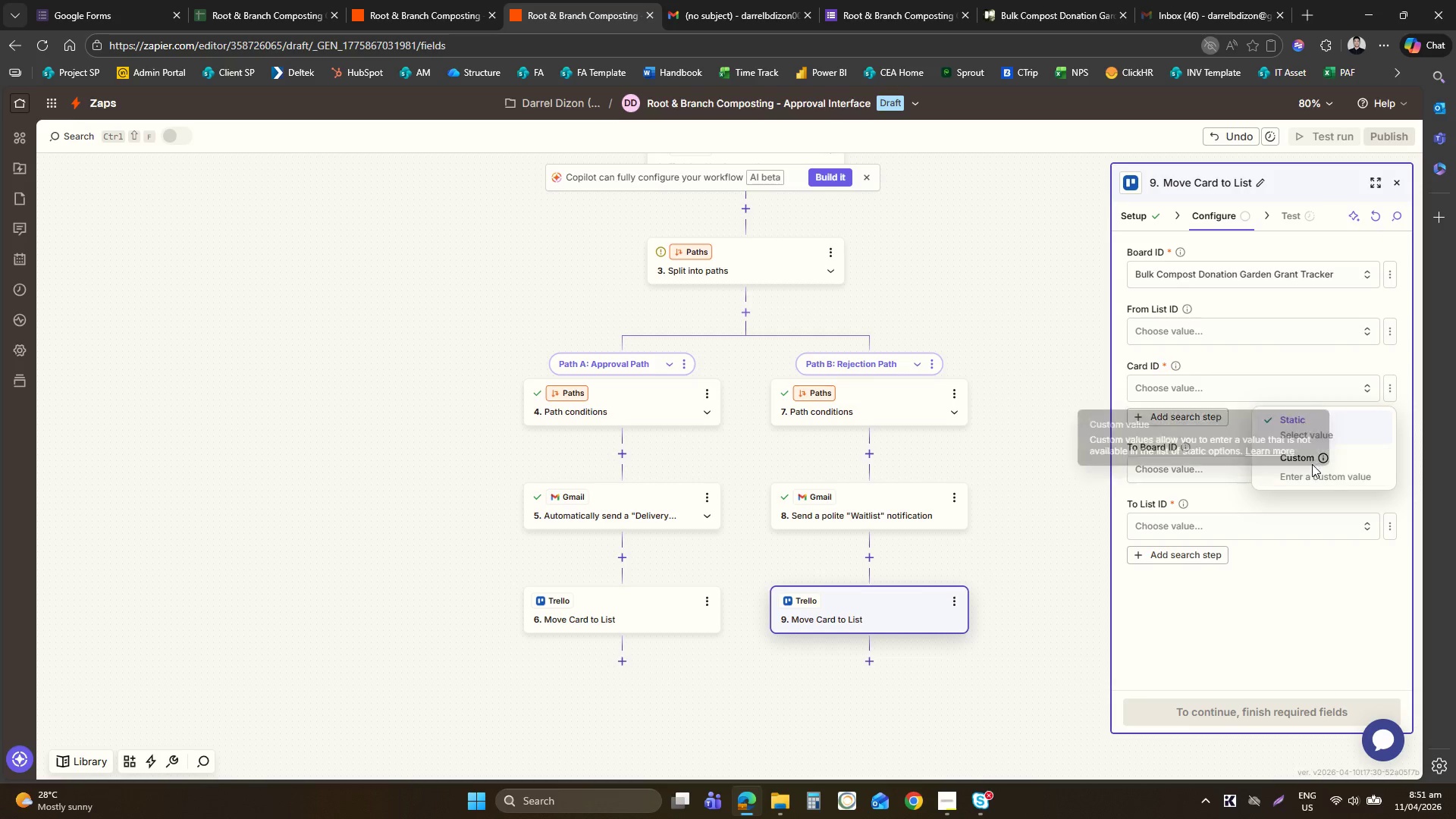 
left_click([1312, 465])
 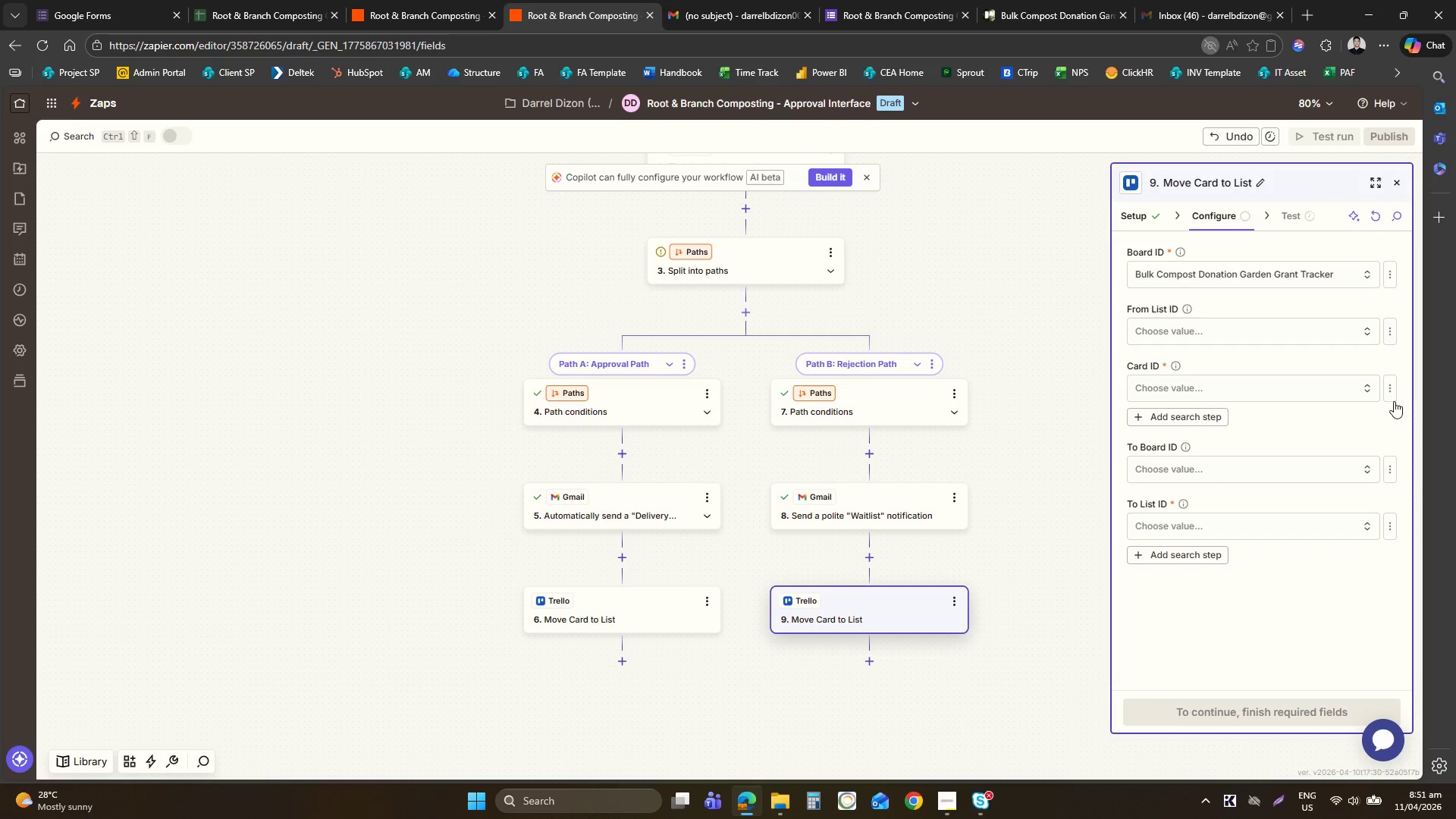 
left_click([1389, 393])
 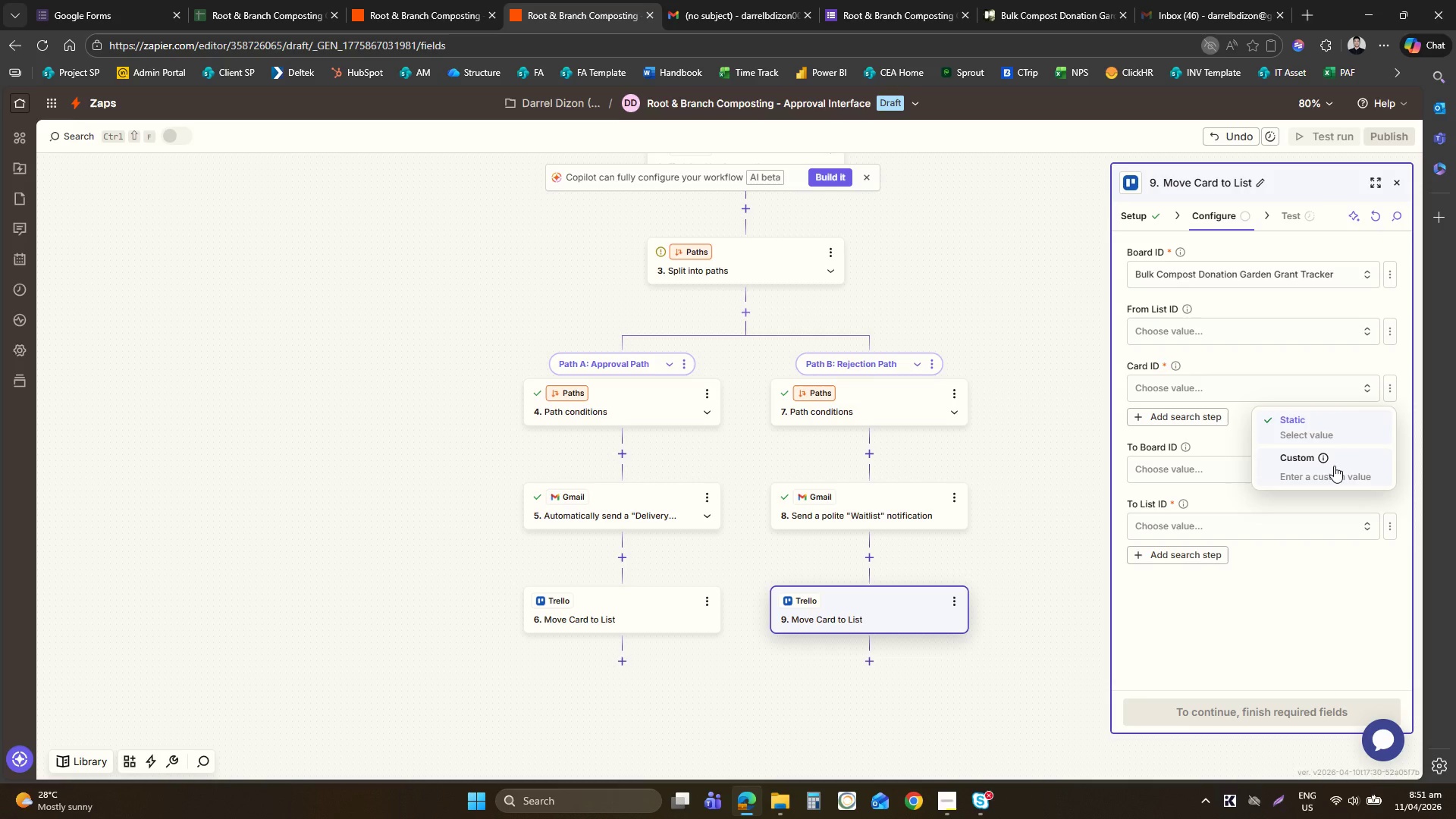 
left_click([1334, 466])
 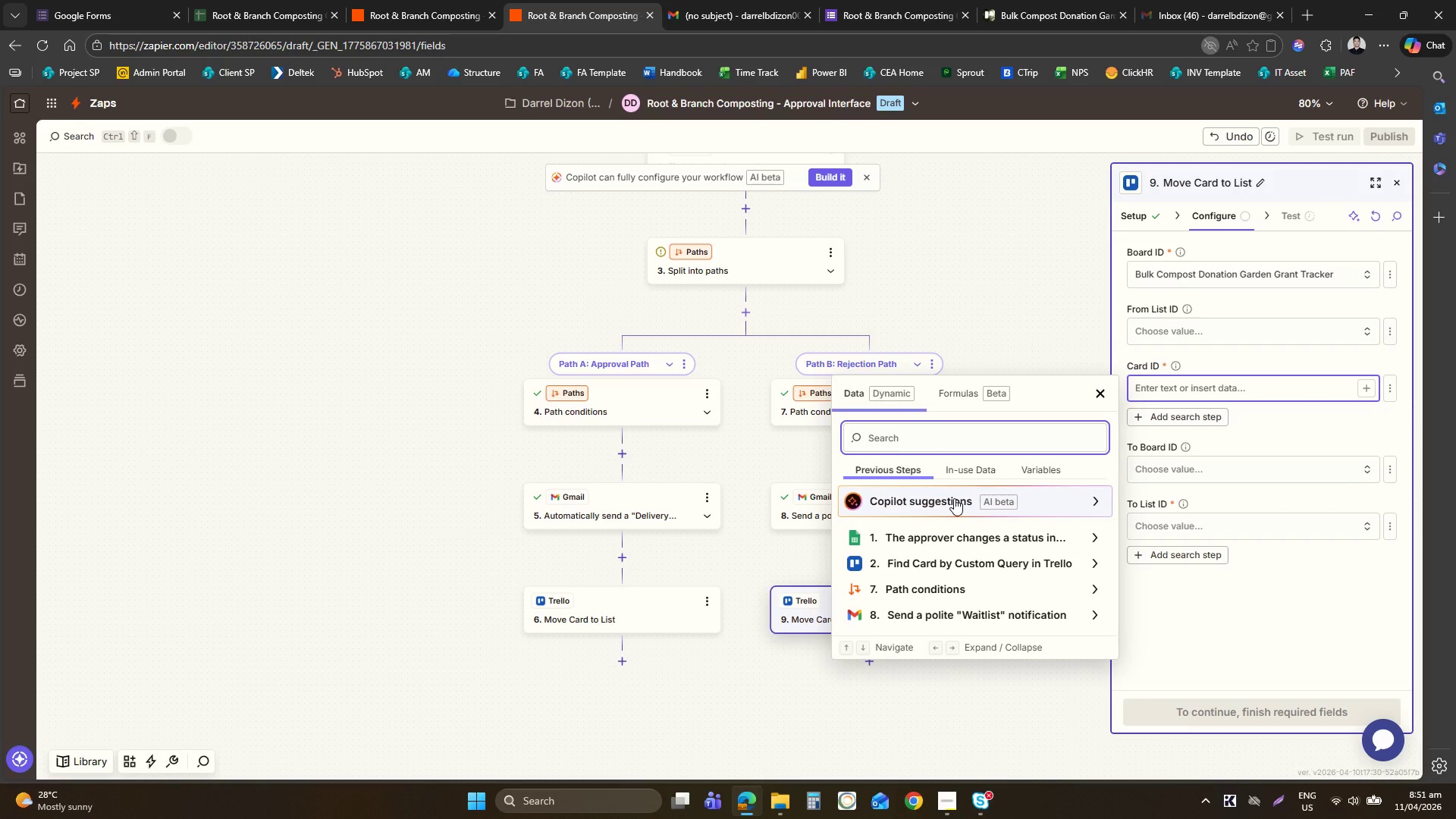 
wait(7.12)
 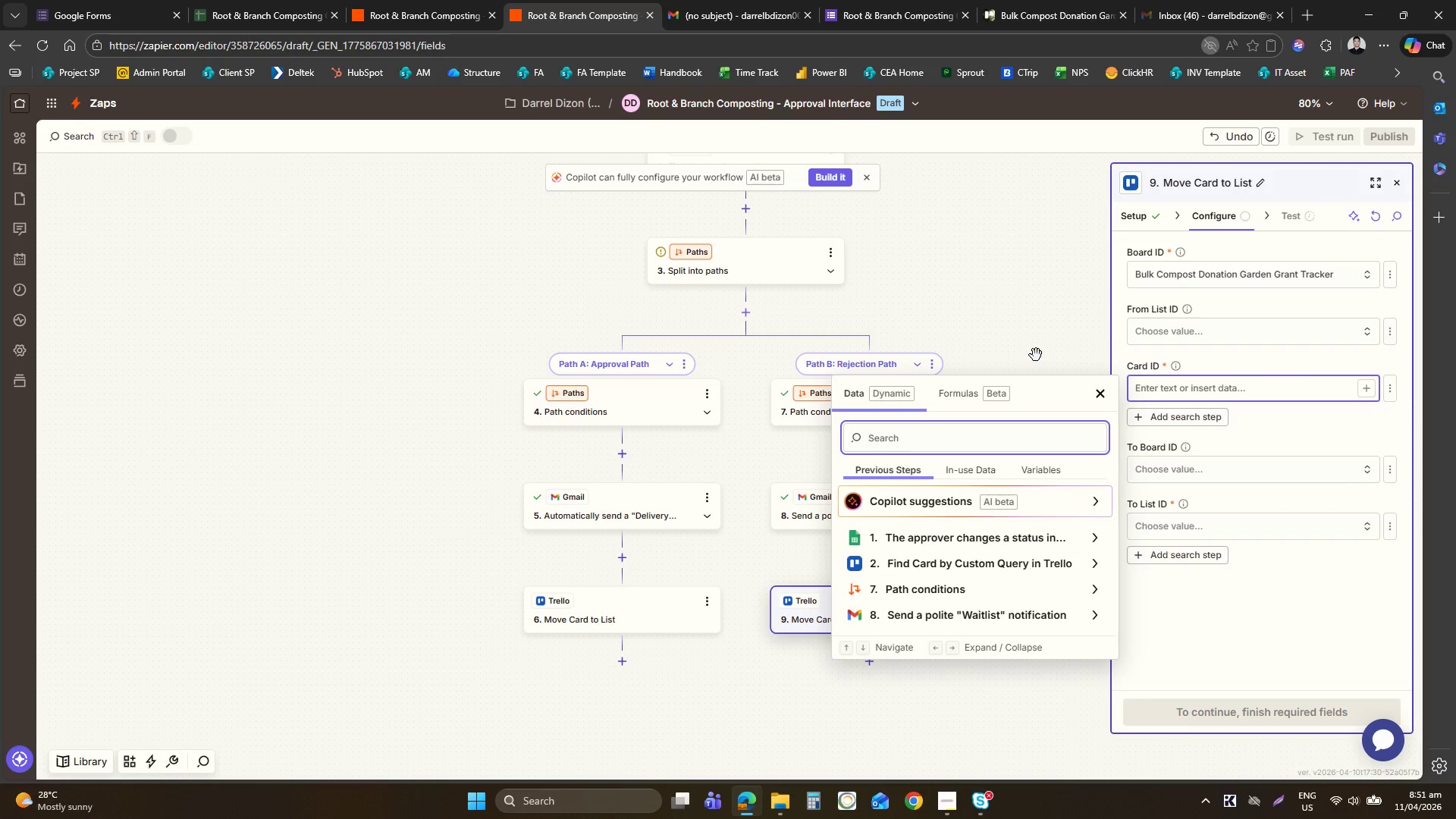 
left_click([1345, 331])
 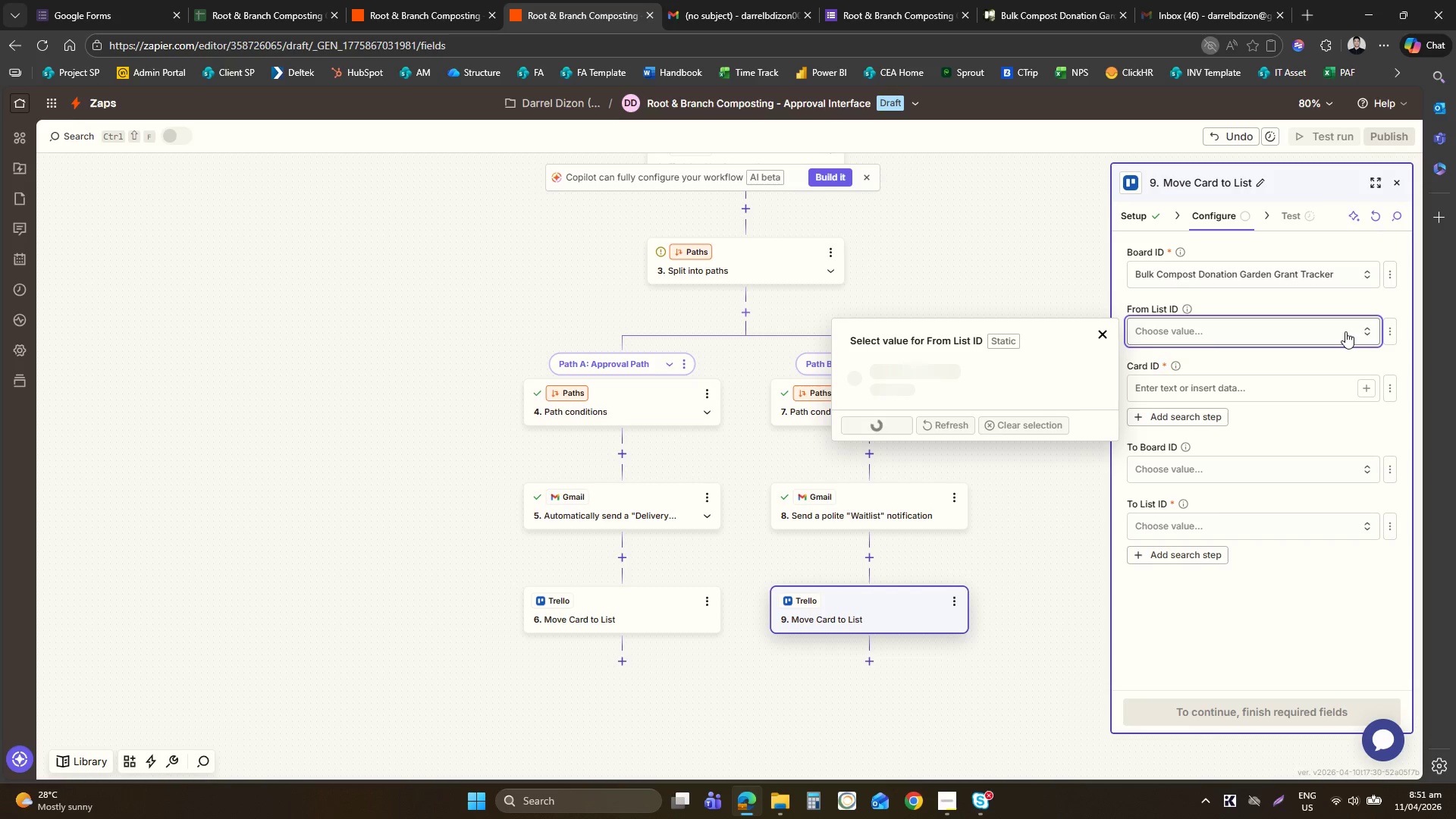 
mouse_move([980, 411])
 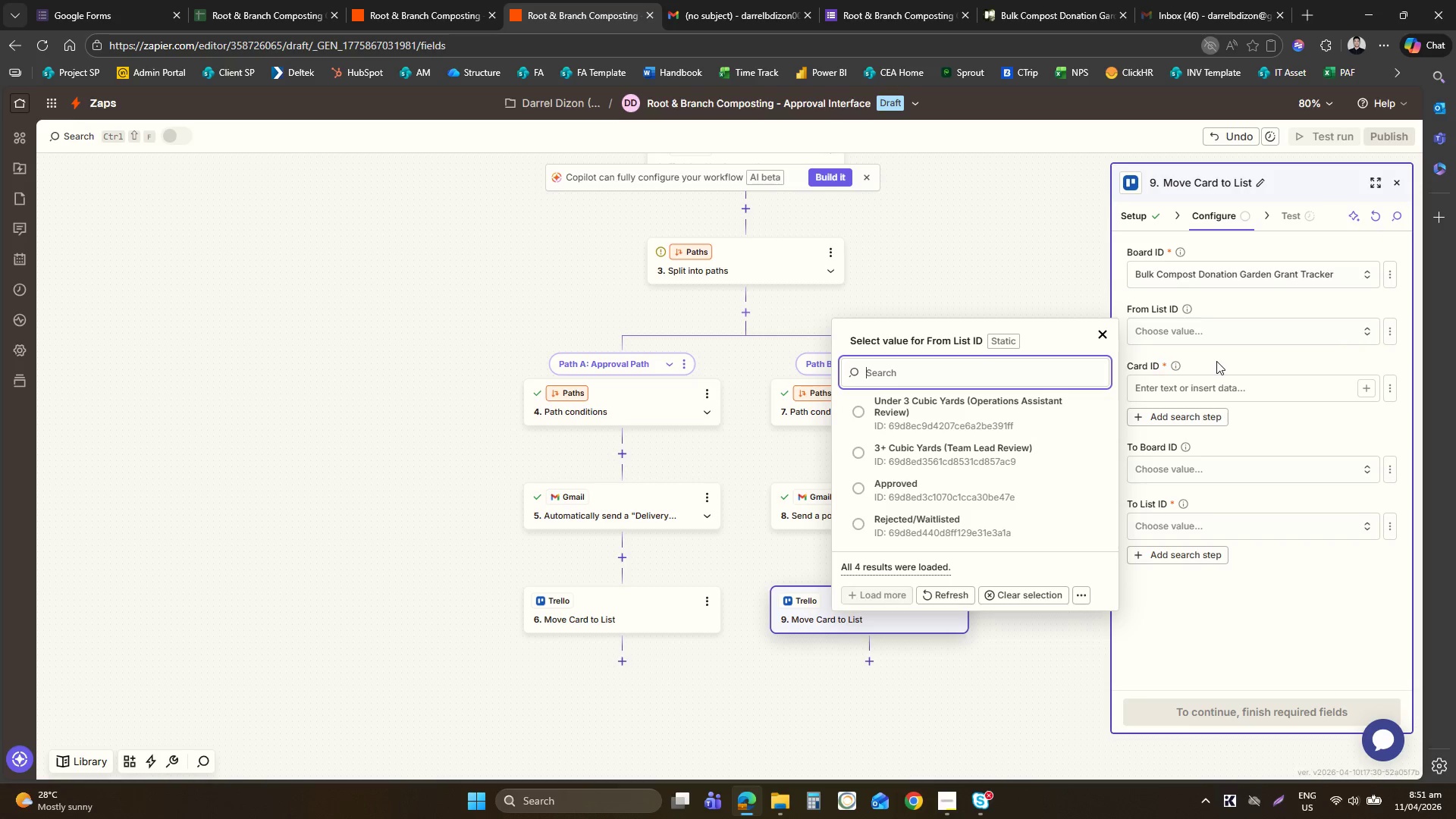 
left_click([1216, 361])
 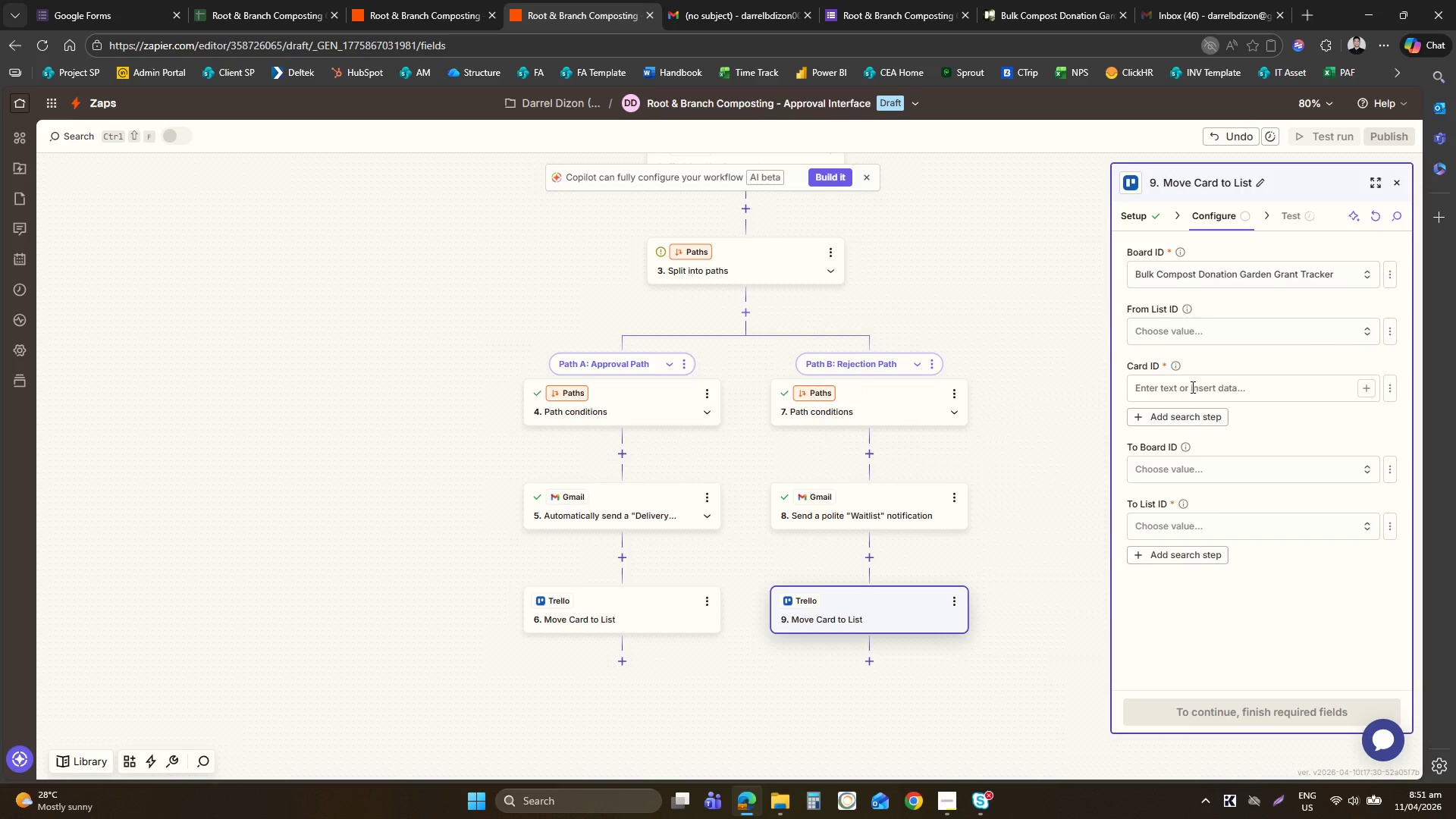 
left_click([1191, 387])
 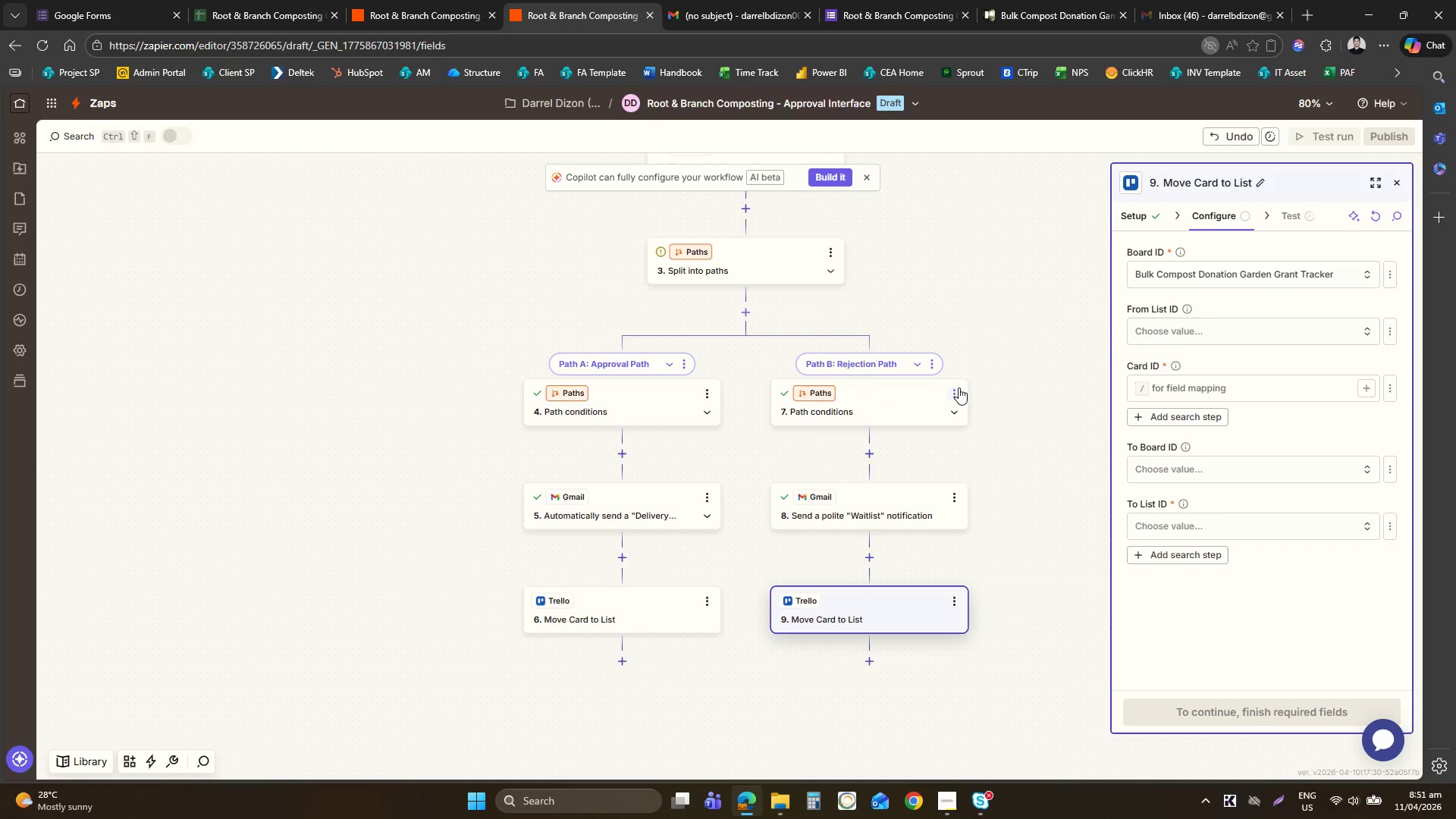 
wait(7.42)
 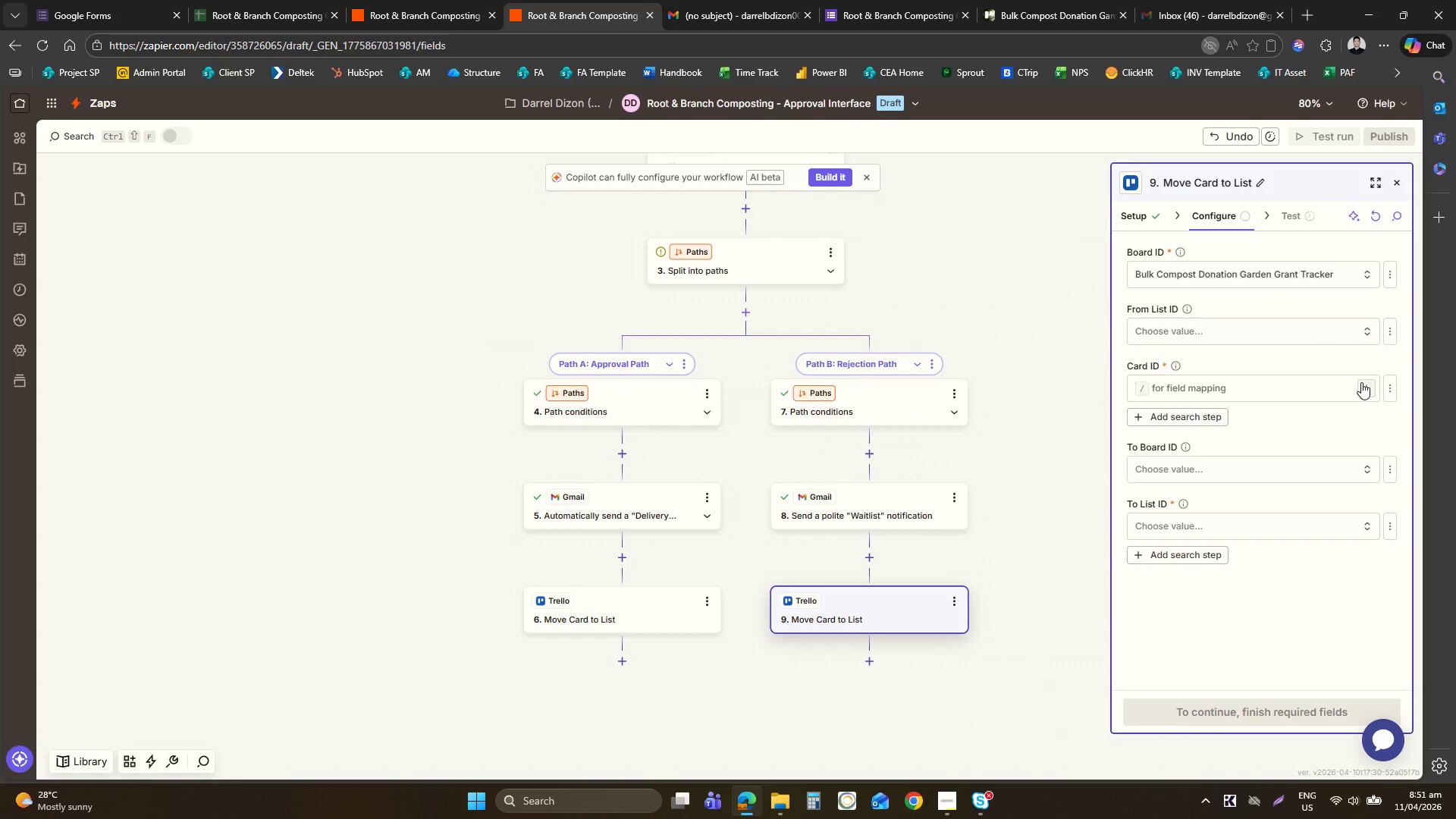 
left_click([751, 301])
 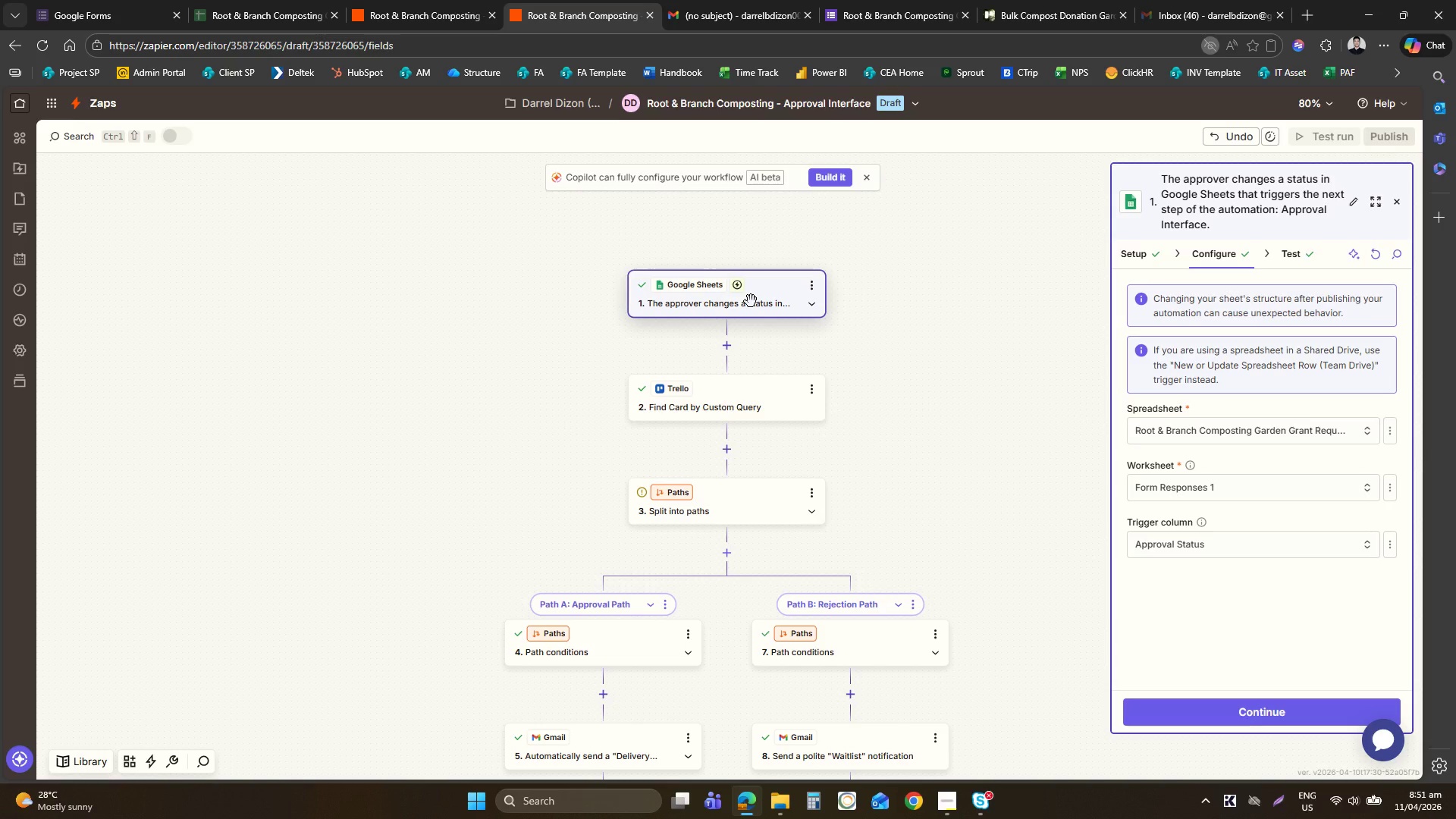 
left_click([726, 409])
 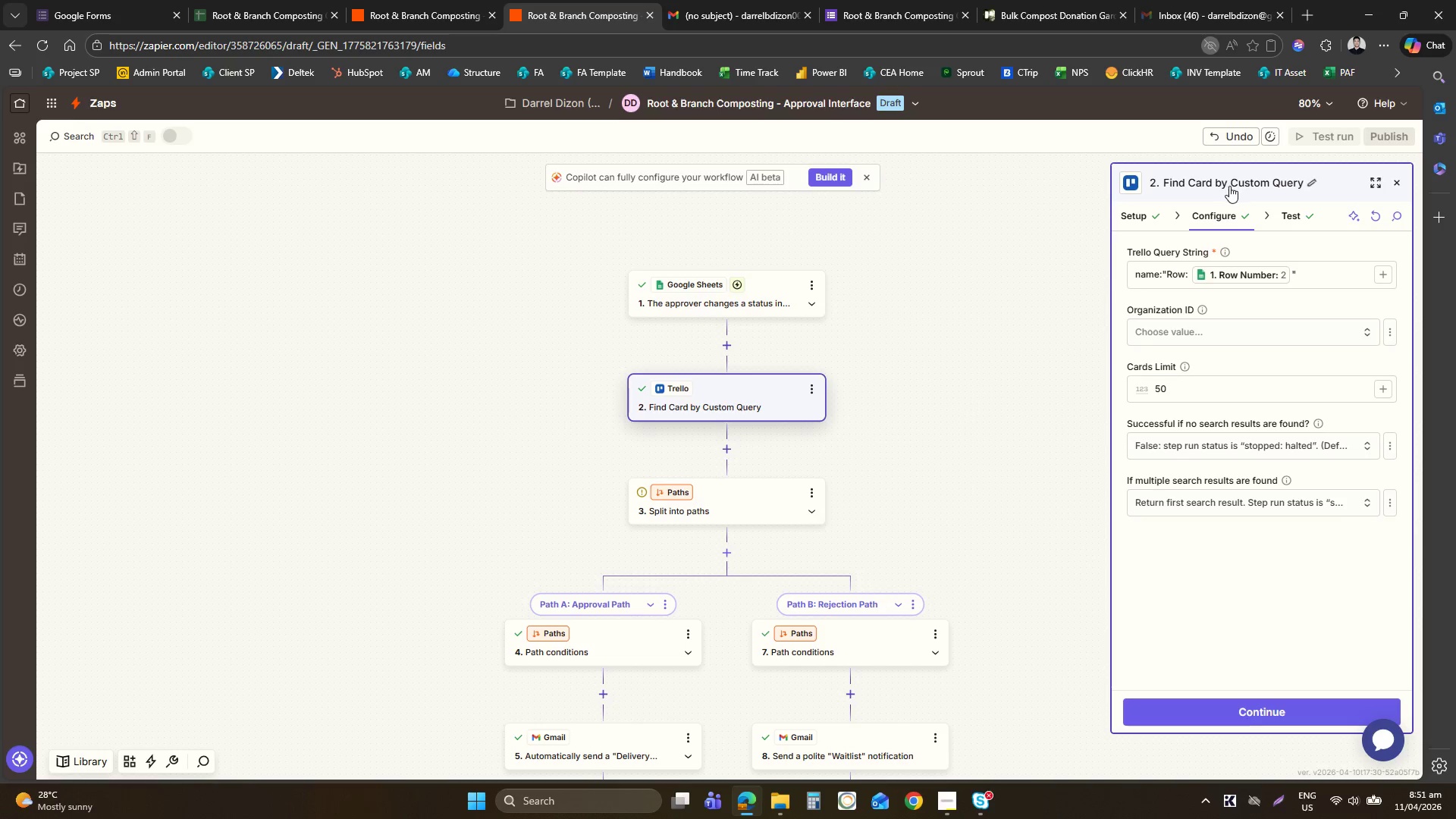 
left_click([1293, 215])
 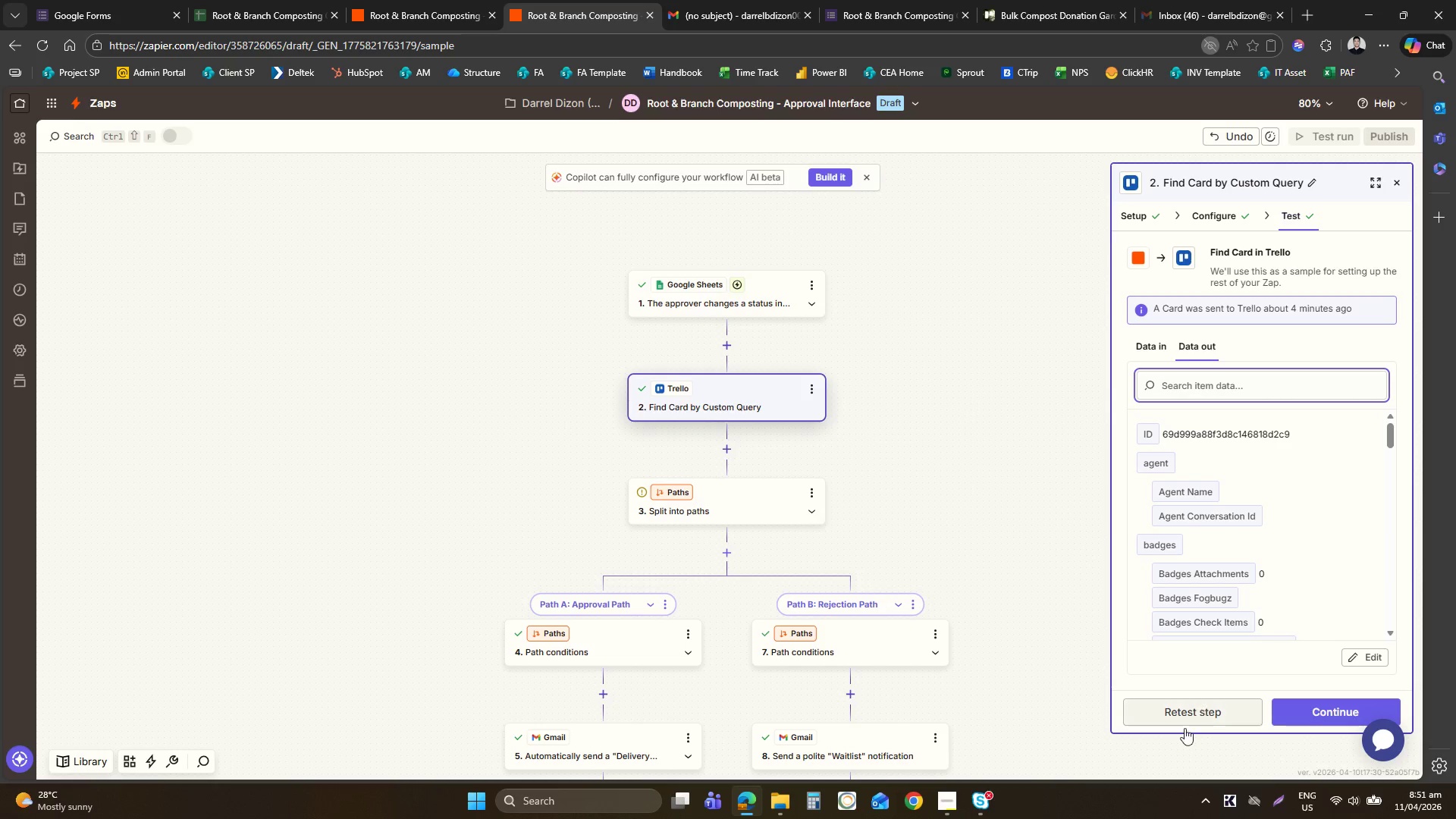 
left_click([1186, 731])
 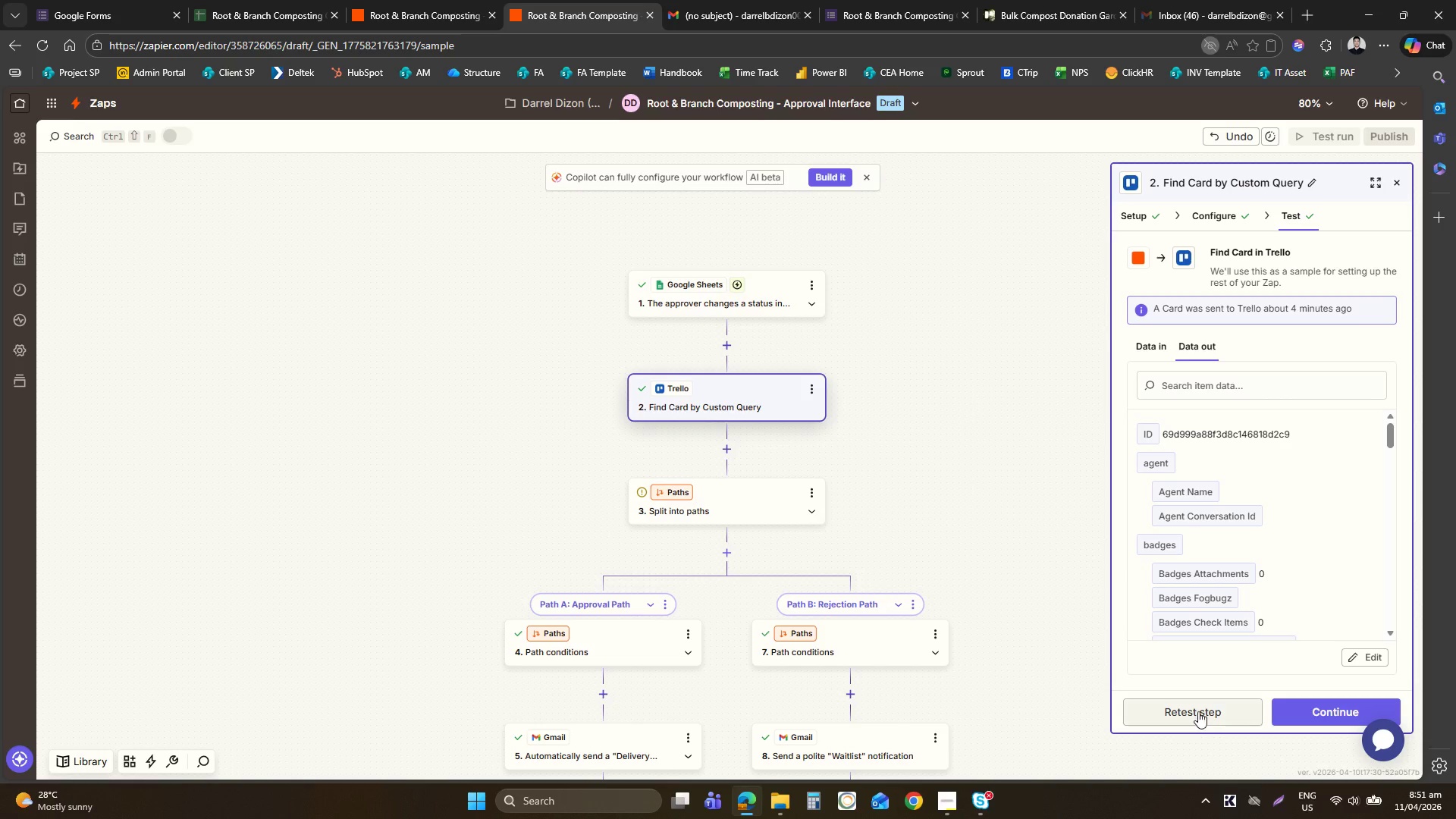 
left_click([1198, 711])
 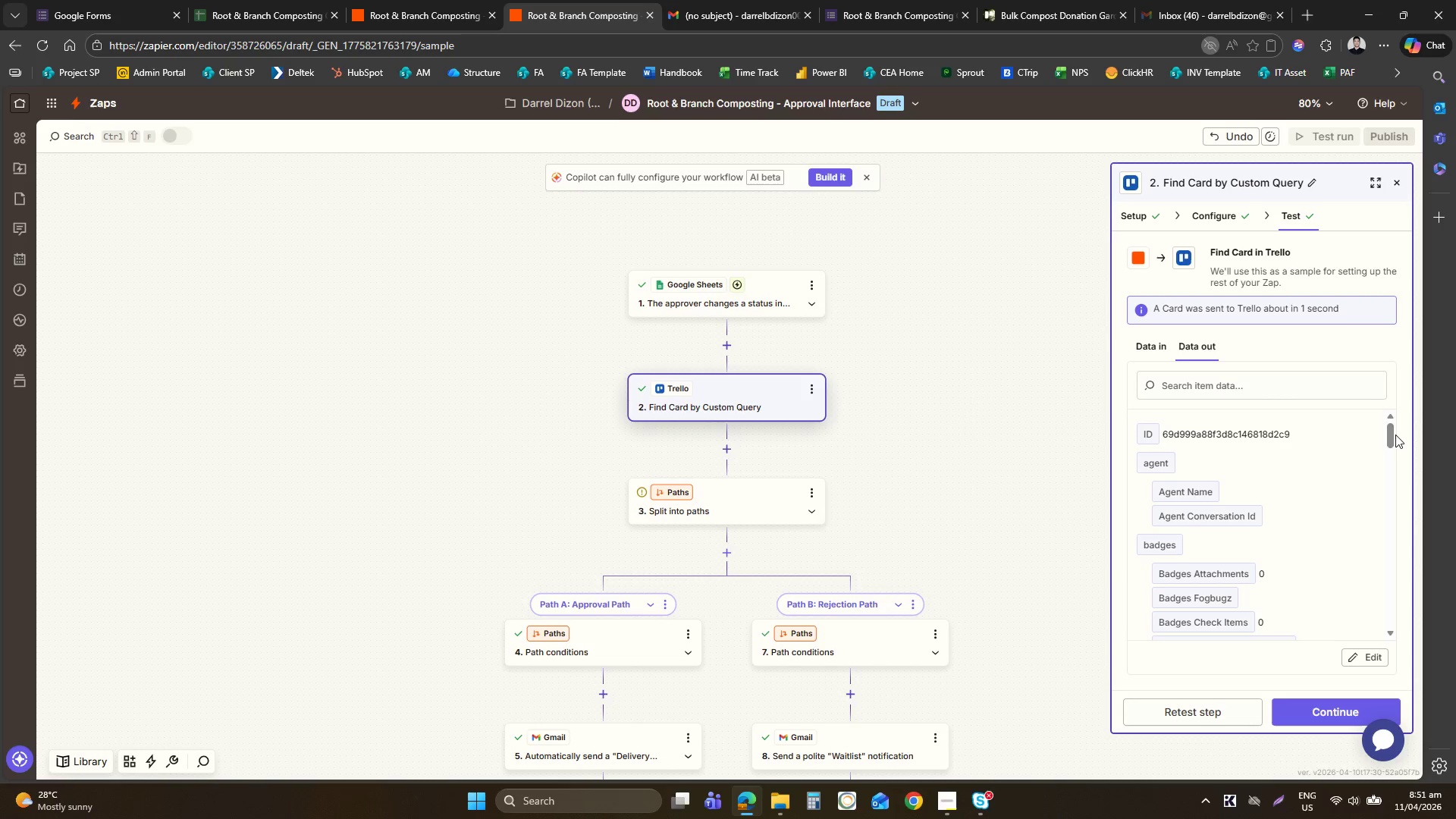 
left_click_drag(start_coordinate=[1393, 429], to_coordinate=[1370, 567])
 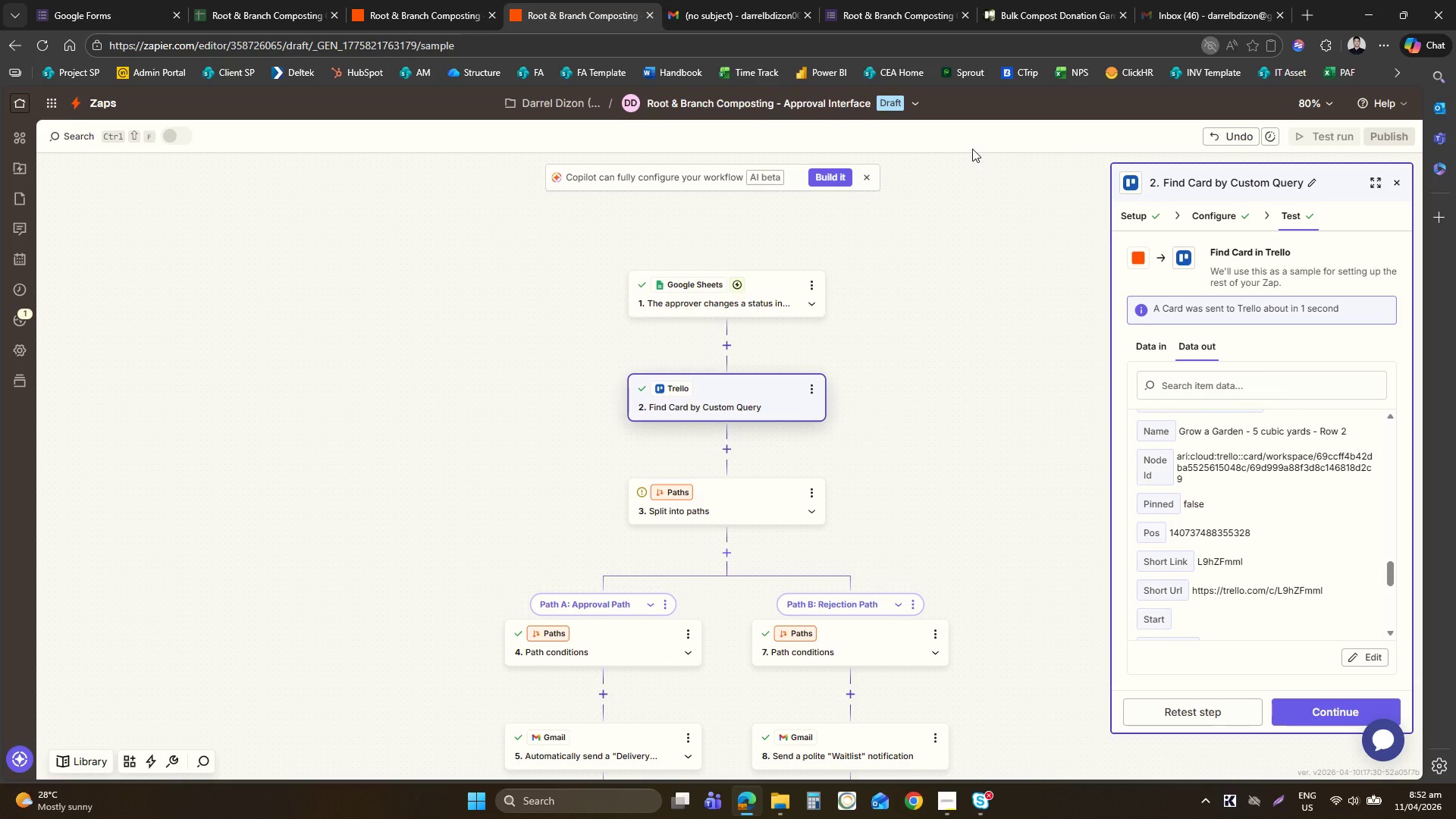 
mouse_move([907, 413])
 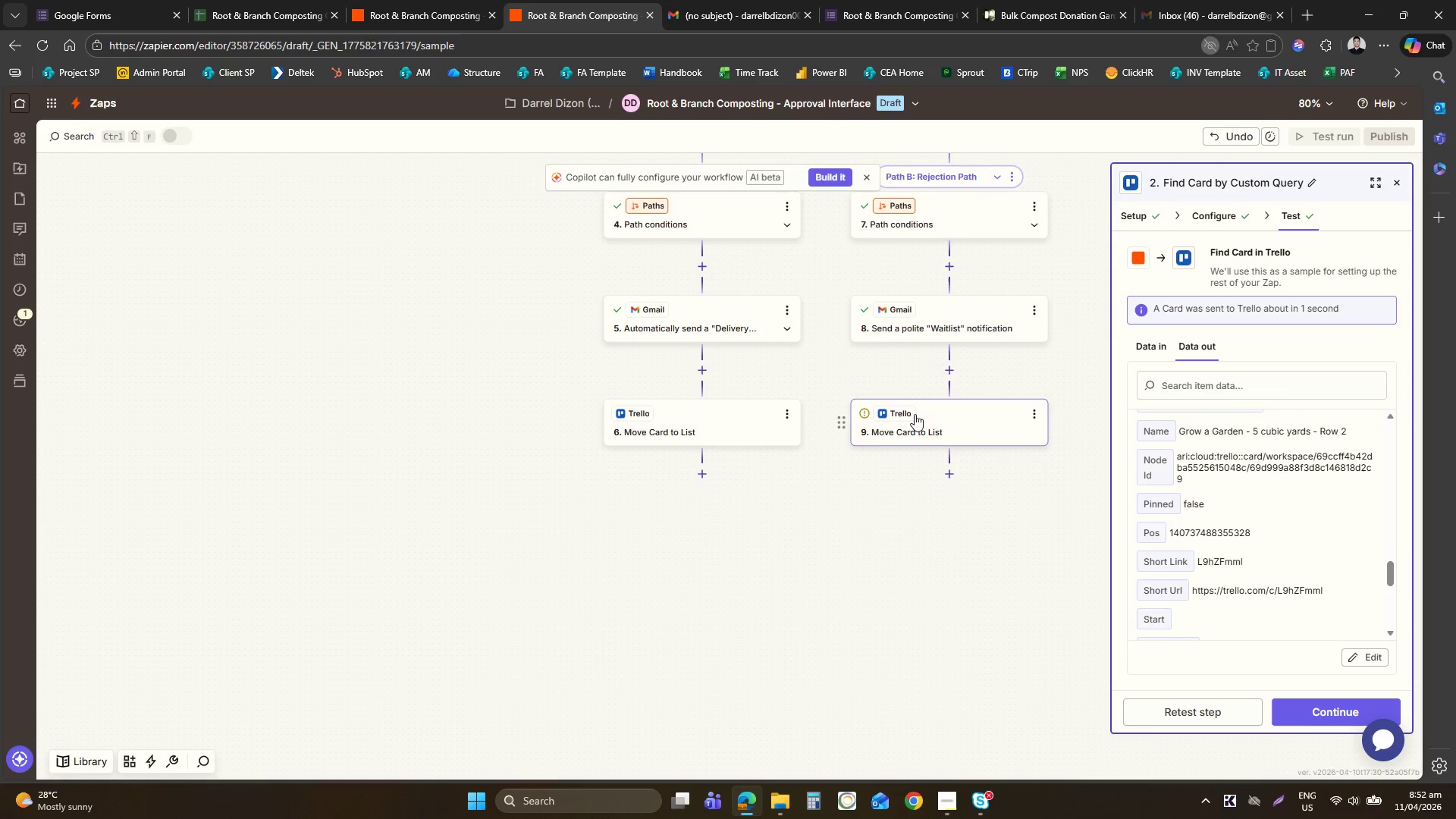 
left_click([933, 418])
 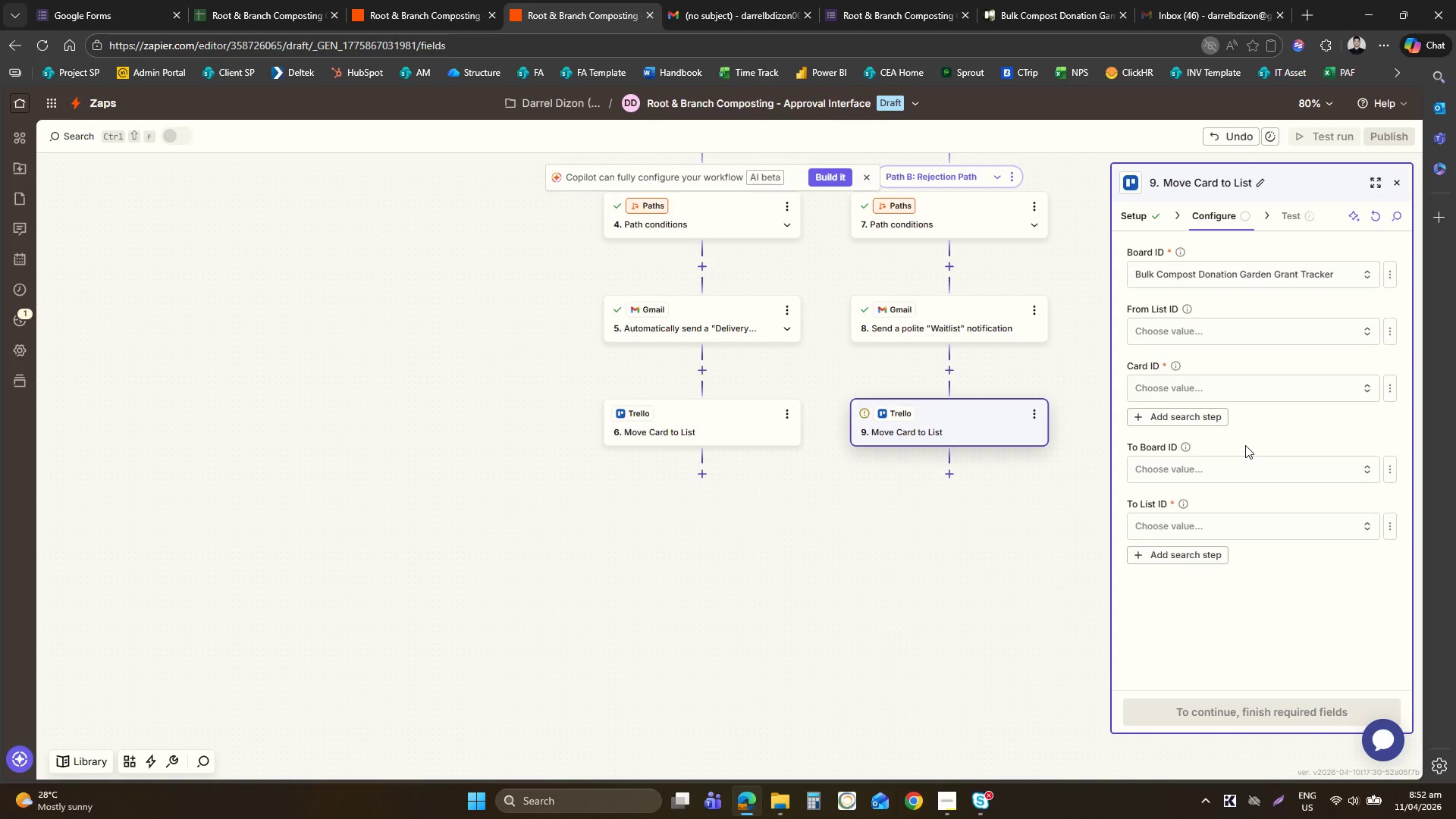 
left_click([1209, 378])
 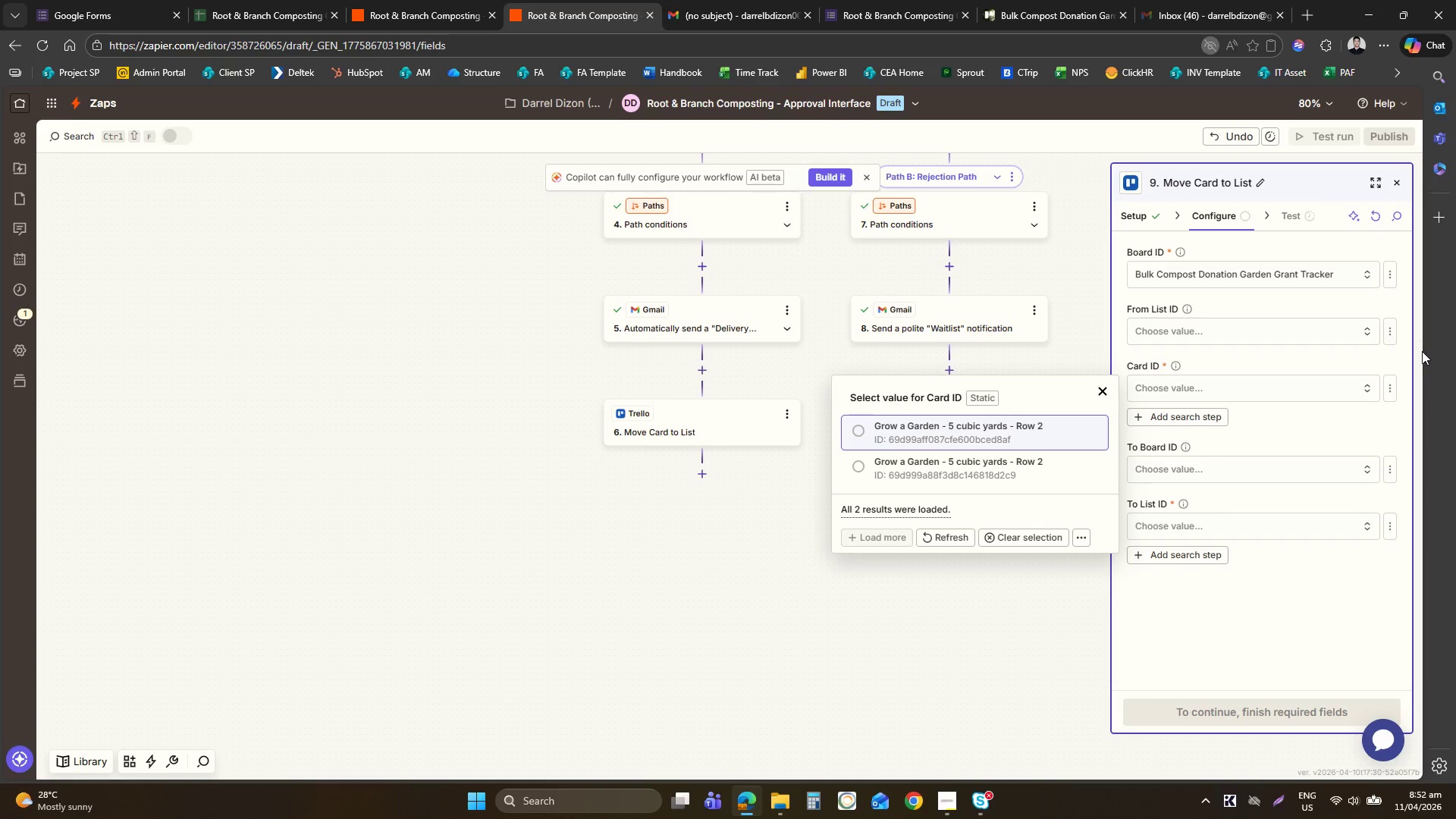 
left_click([1394, 381])
 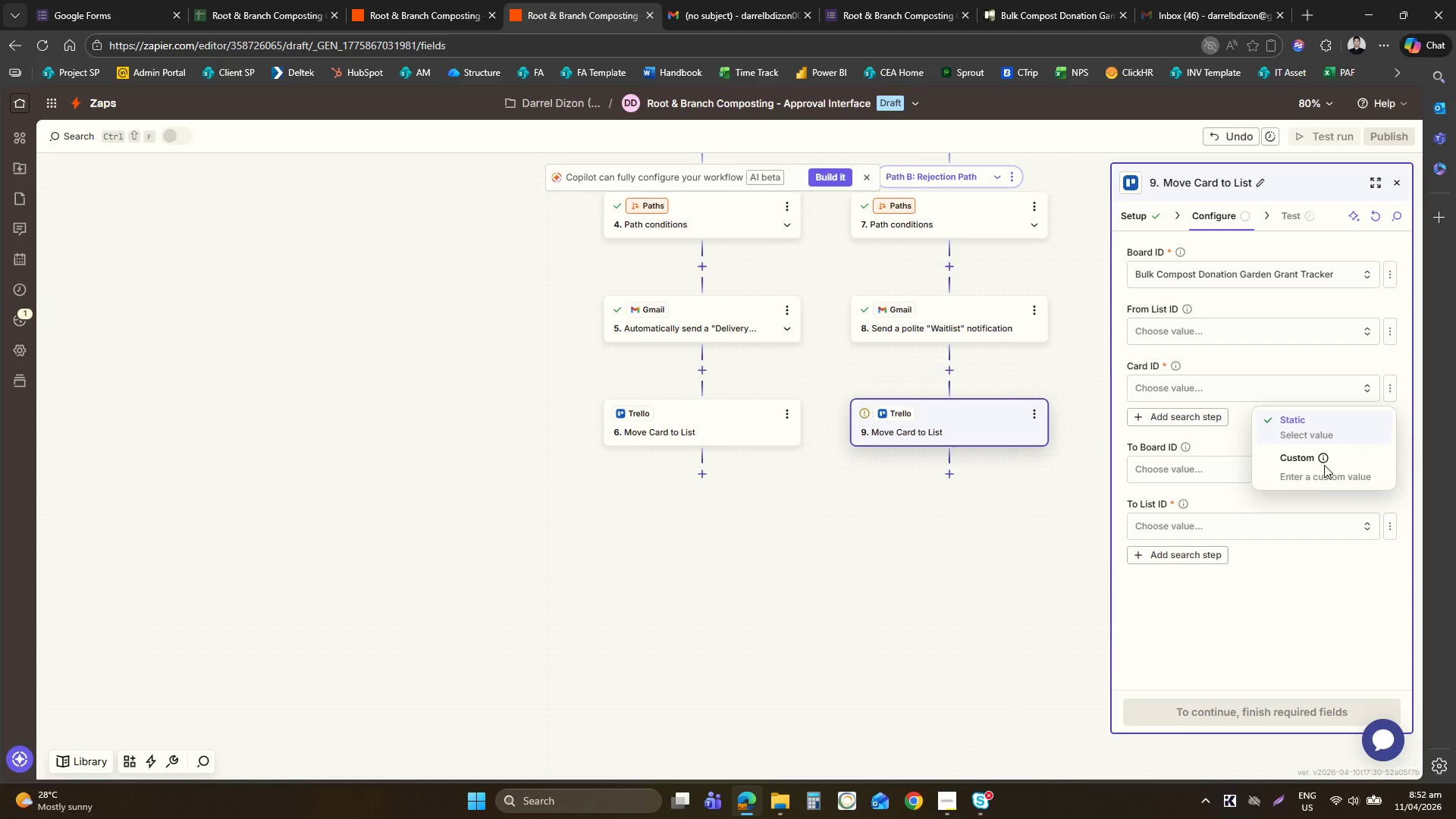 
left_click([1321, 470])
 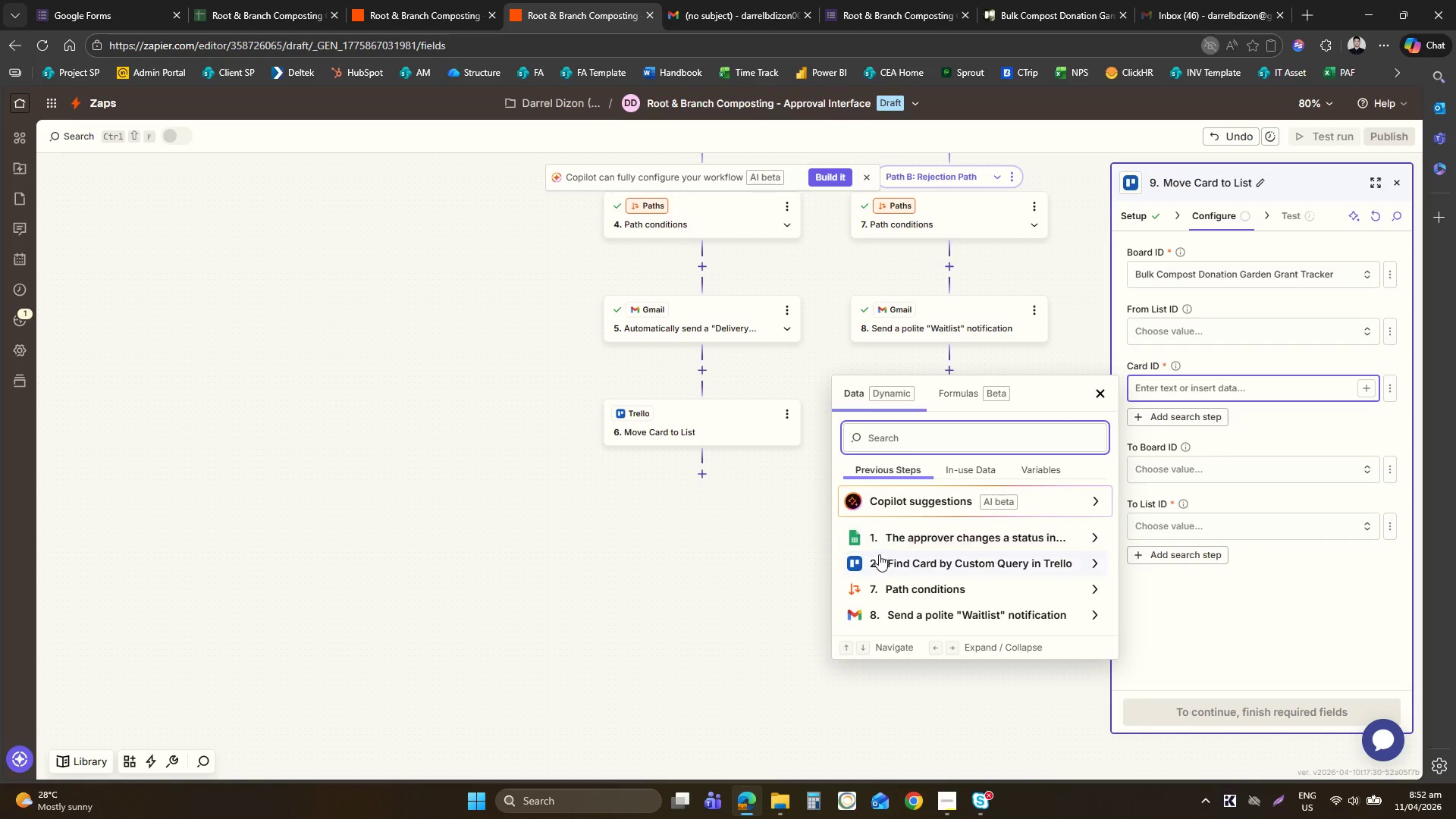 
left_click([886, 557])
 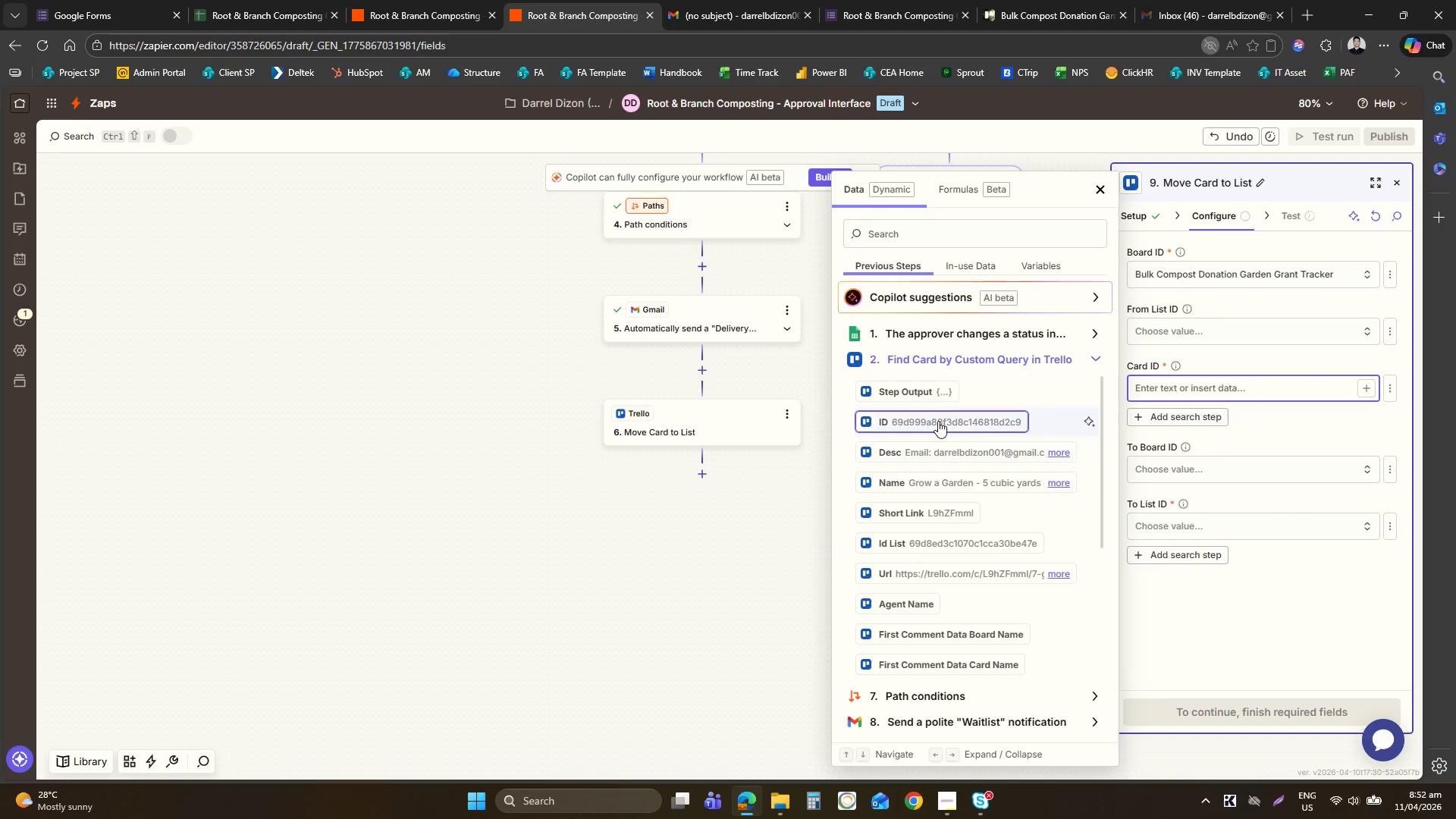 
left_click([922, 422])
 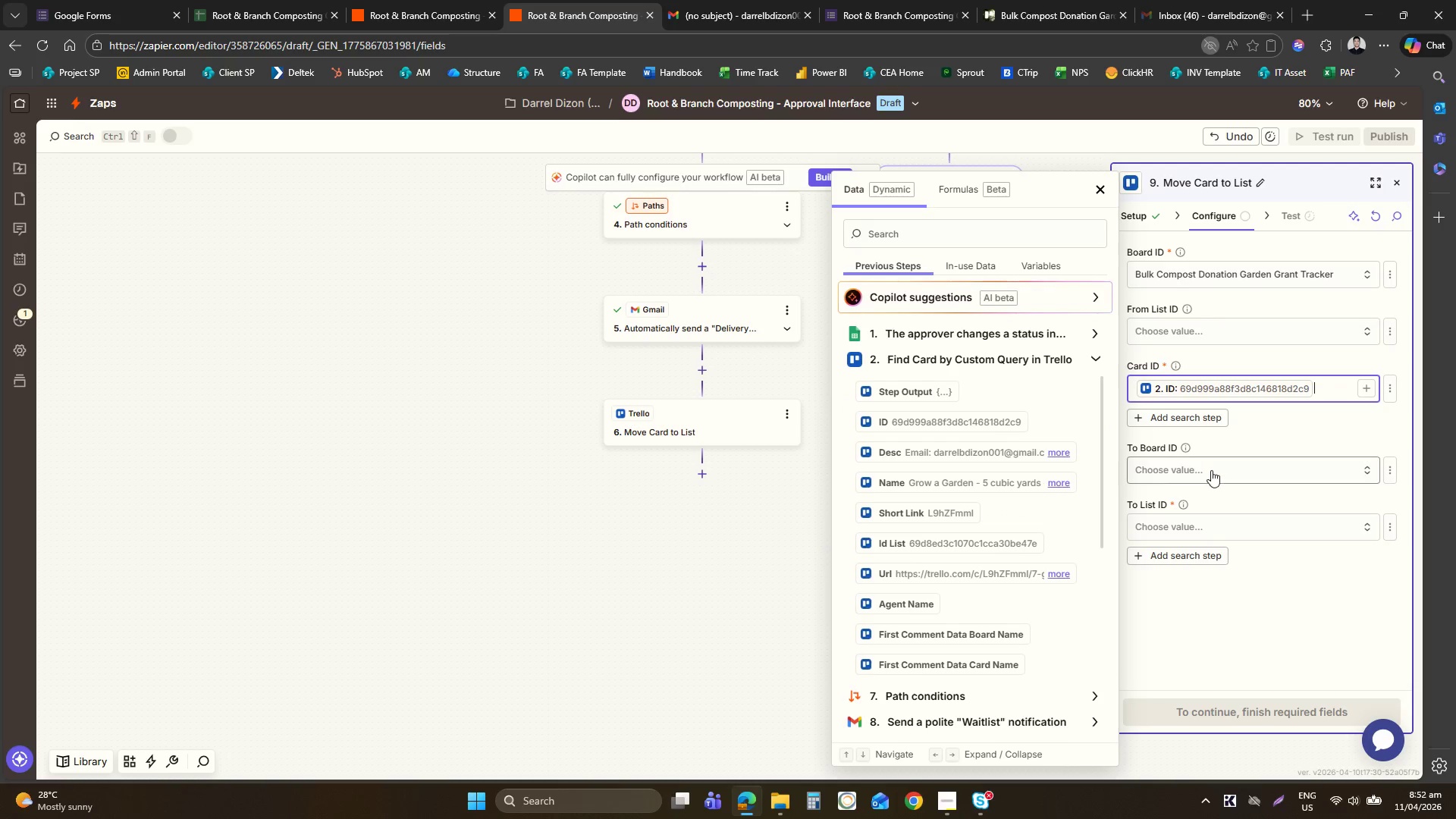 
left_click([1210, 469])
 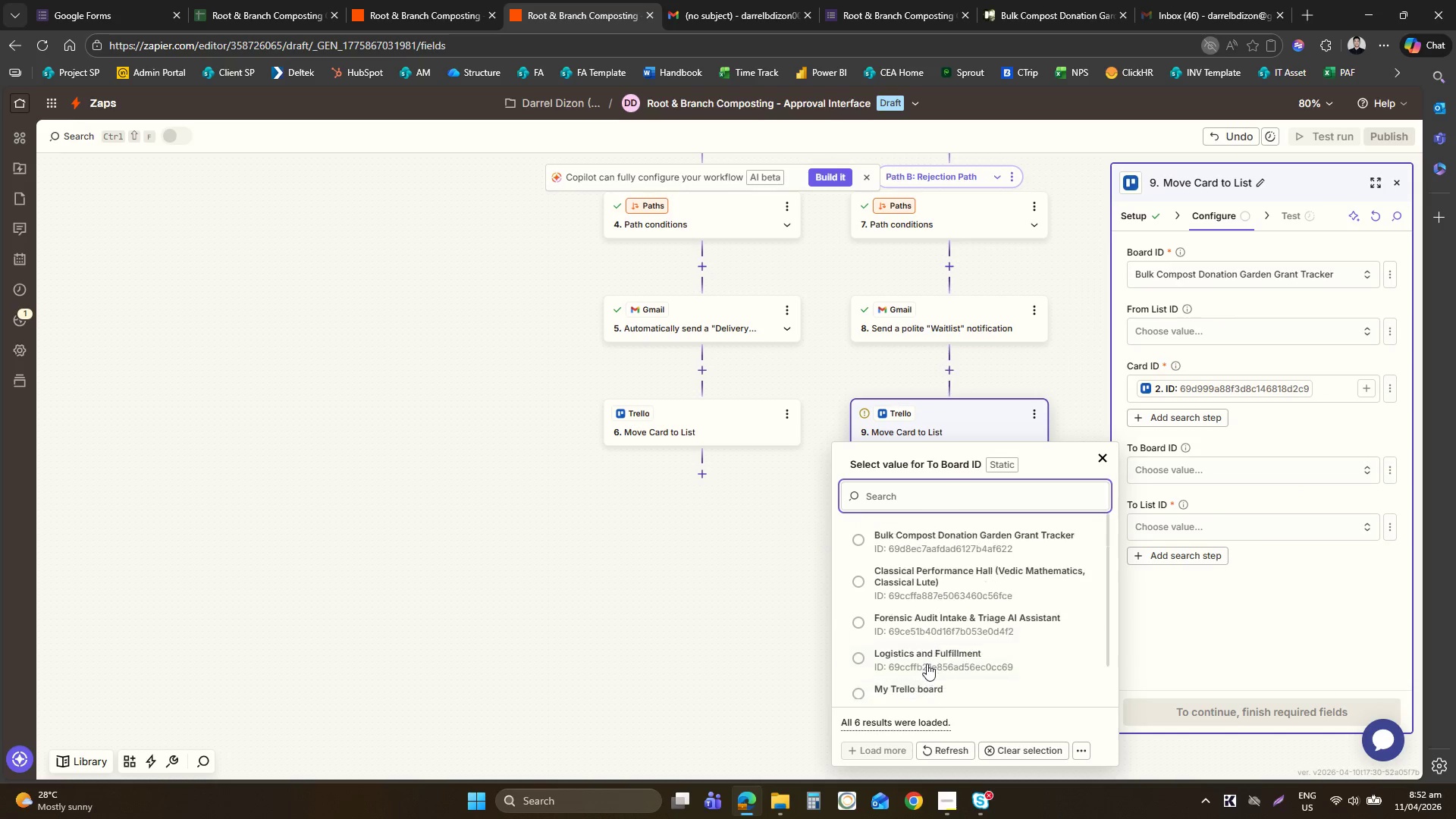 
type(re)
 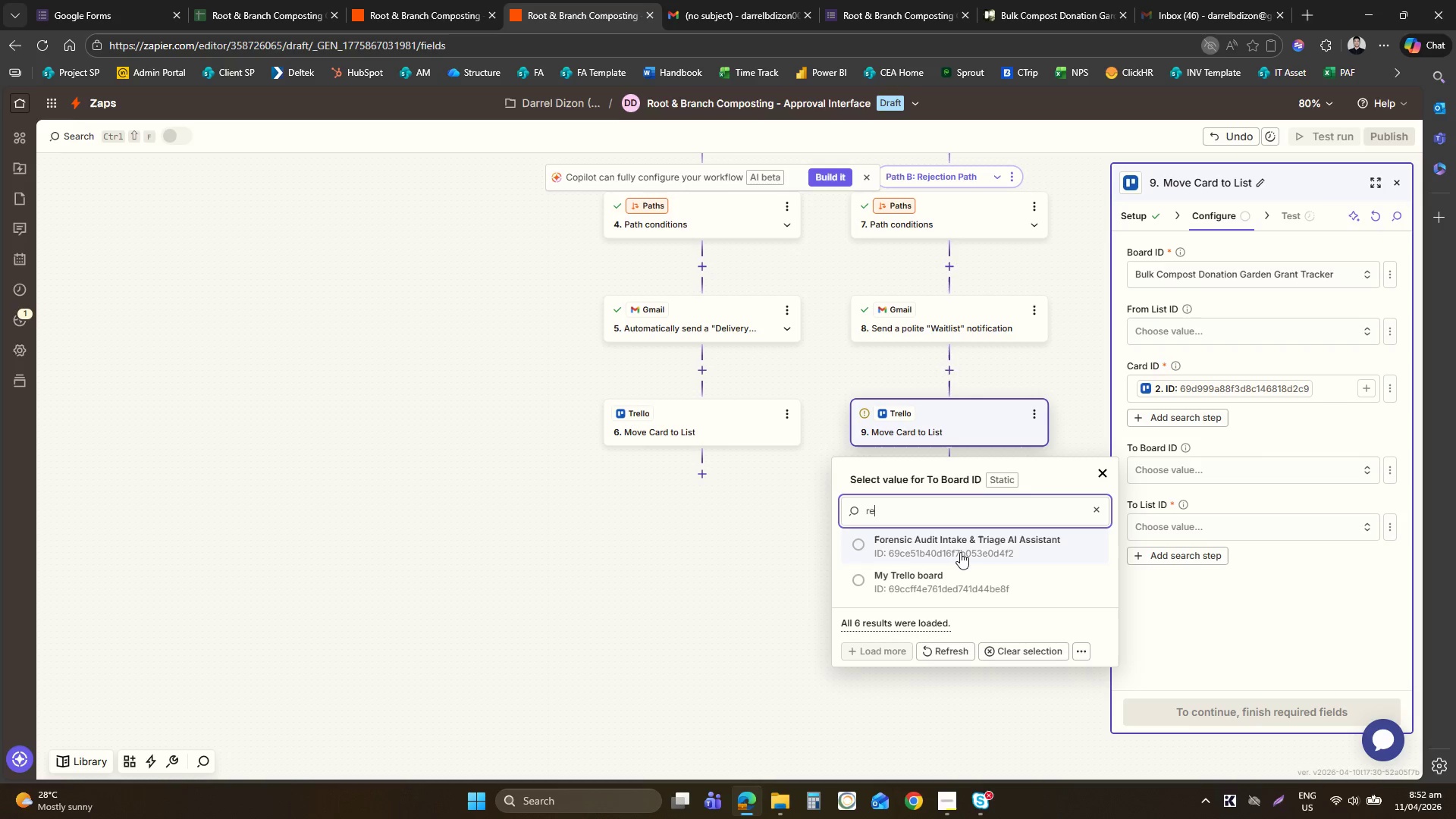 
key(Backspace)
 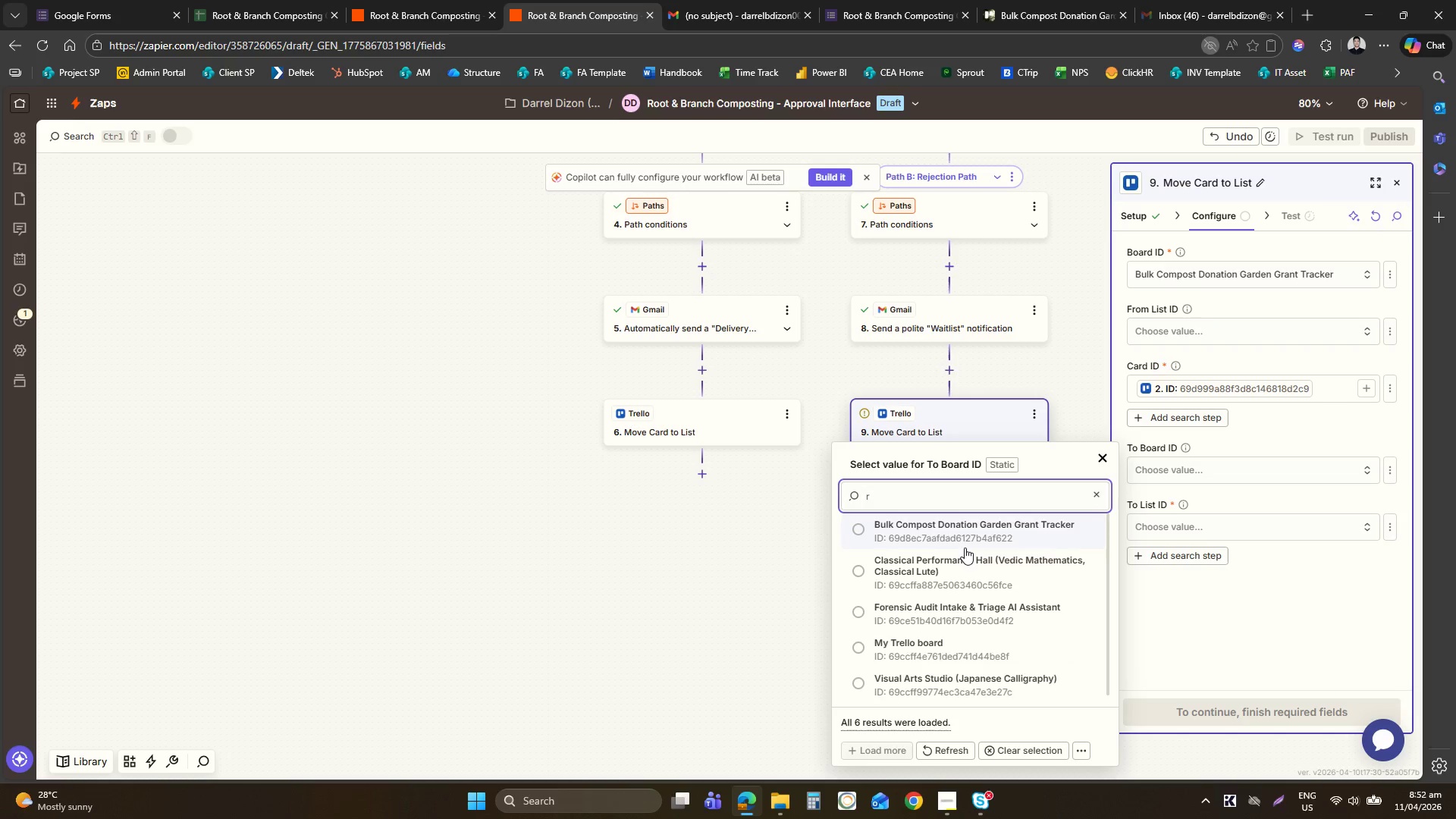 
key(Backspace)
 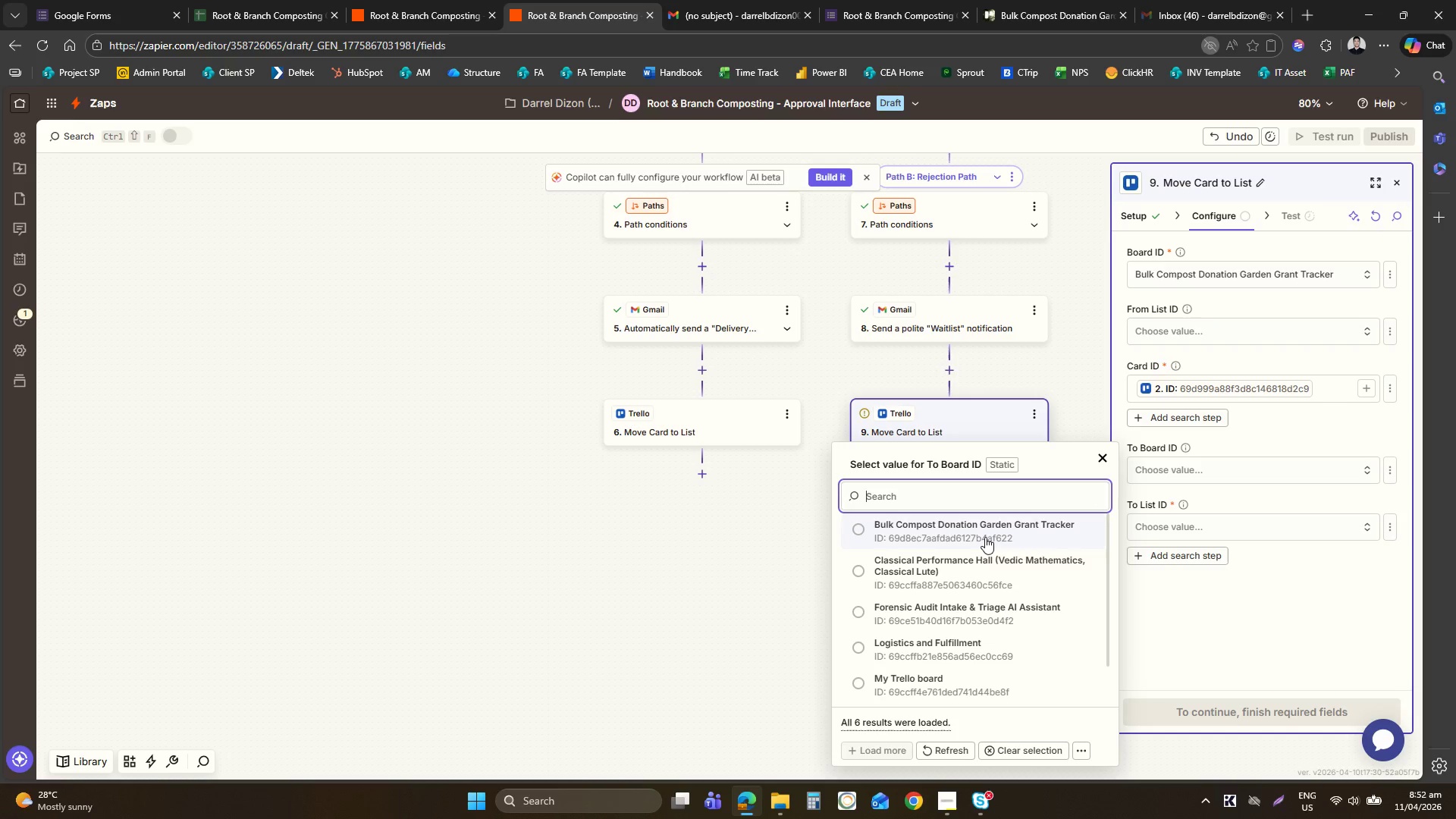 
left_click([986, 534])
 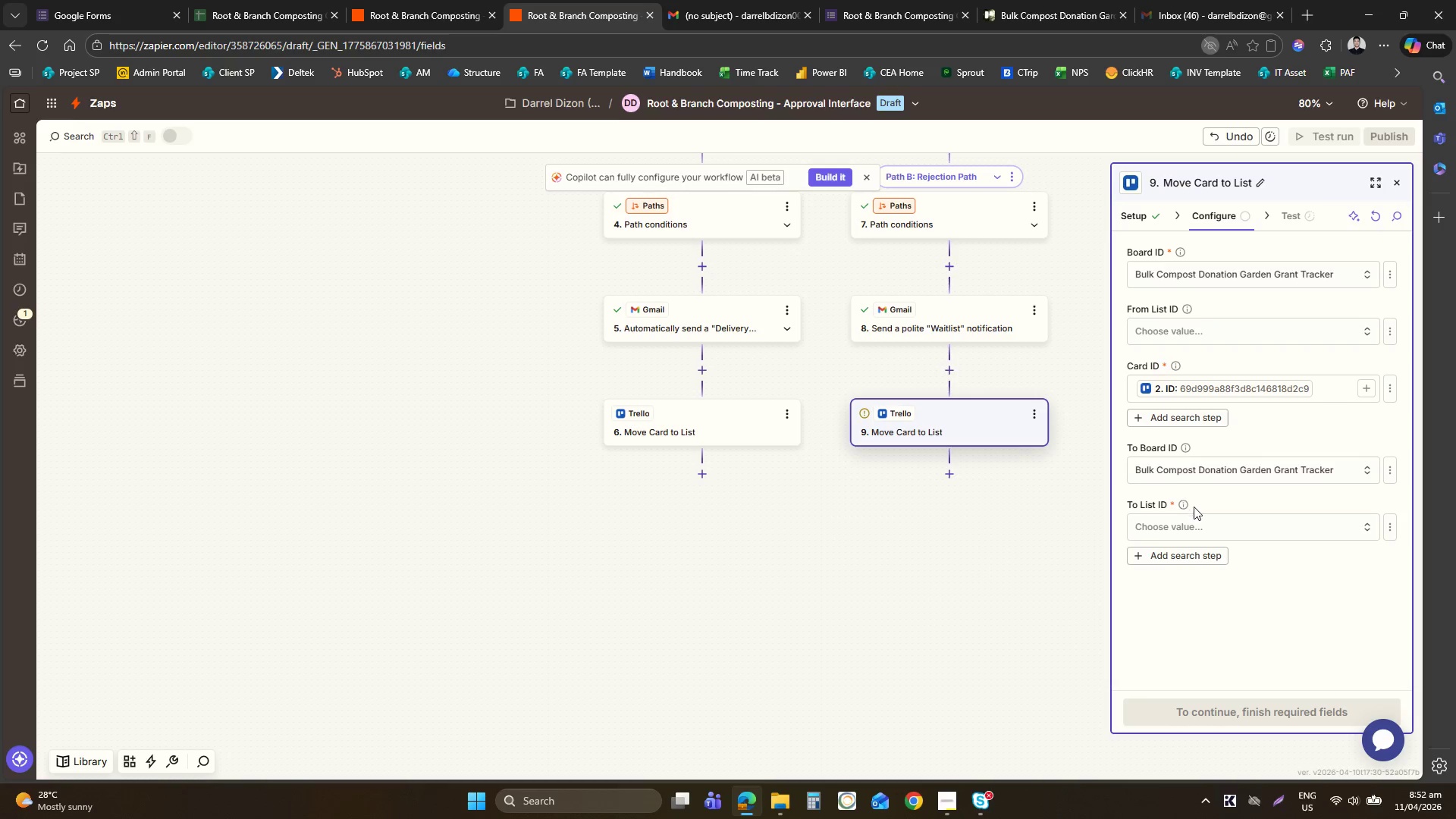 
left_click([1200, 515])
 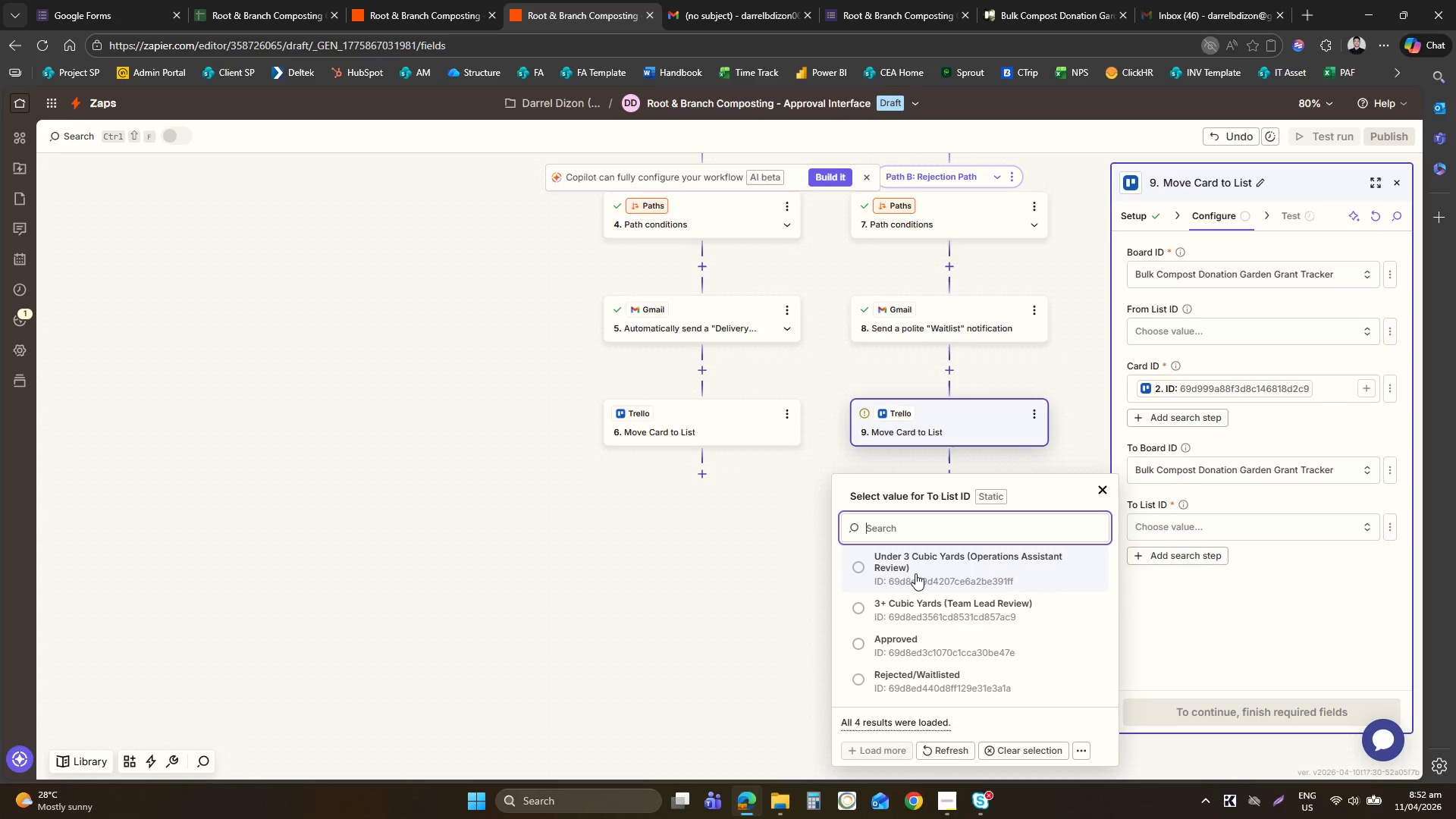 
left_click([919, 666])
 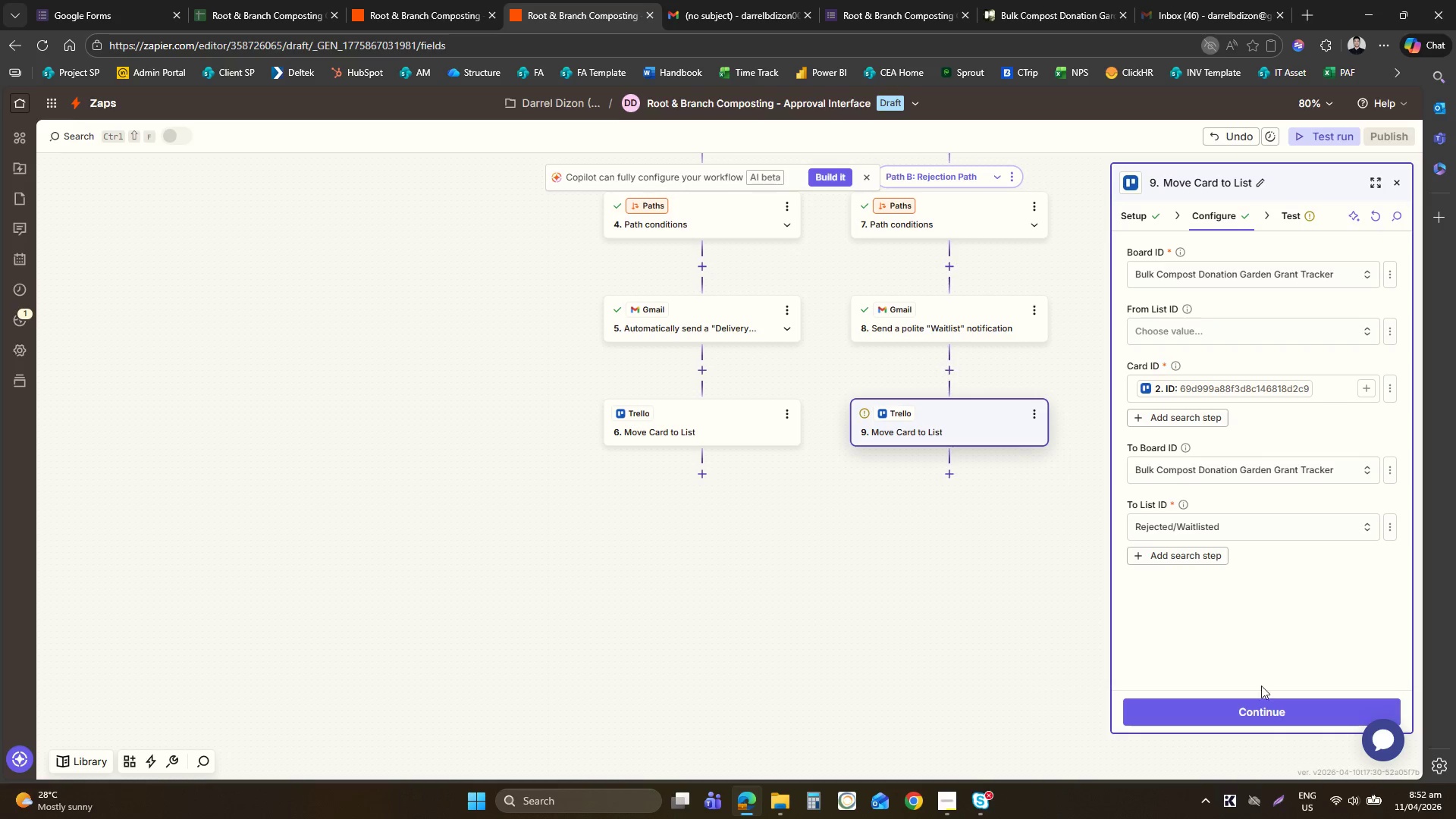 
left_click([1245, 714])
 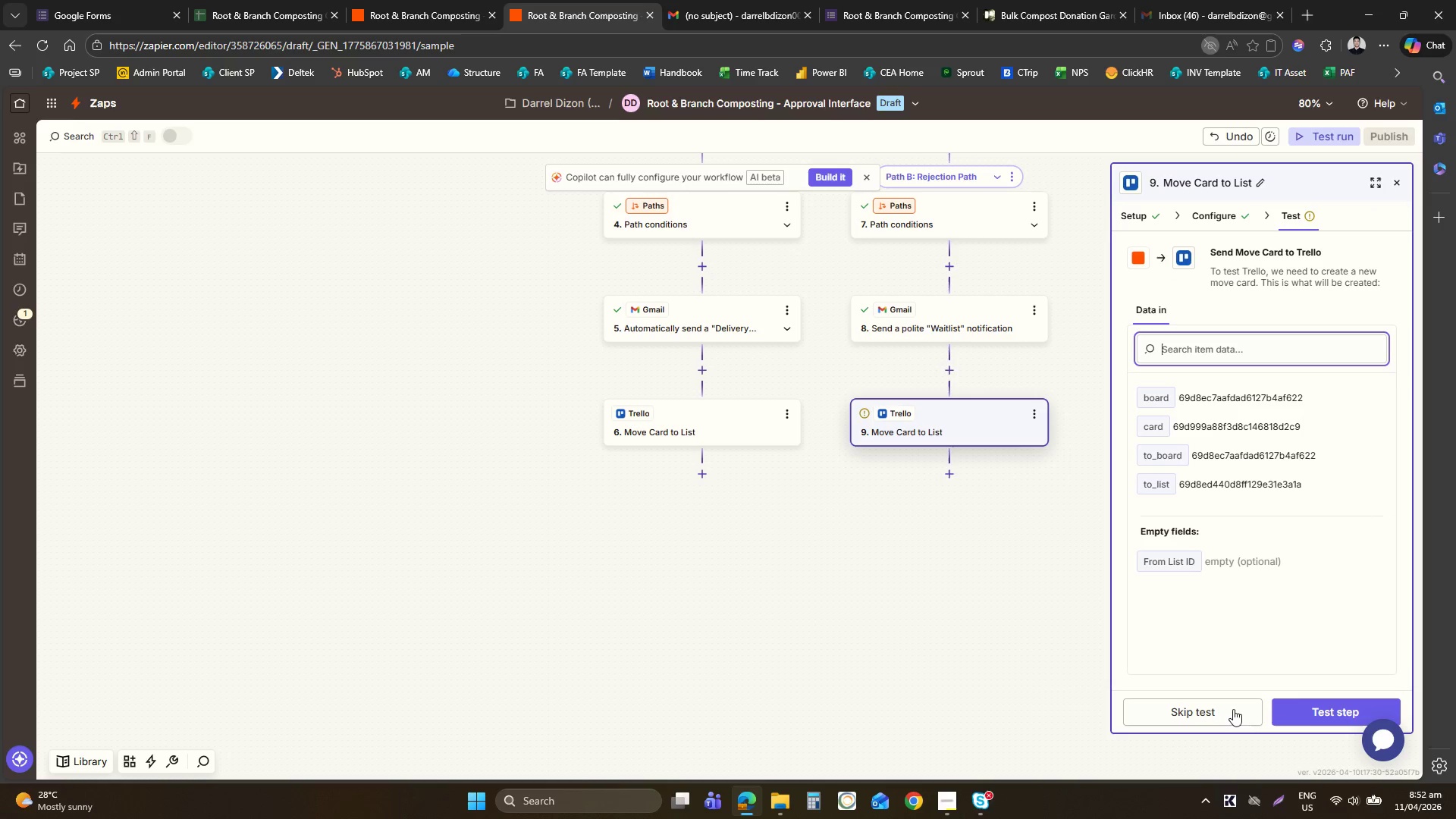 
left_click([1313, 697])
 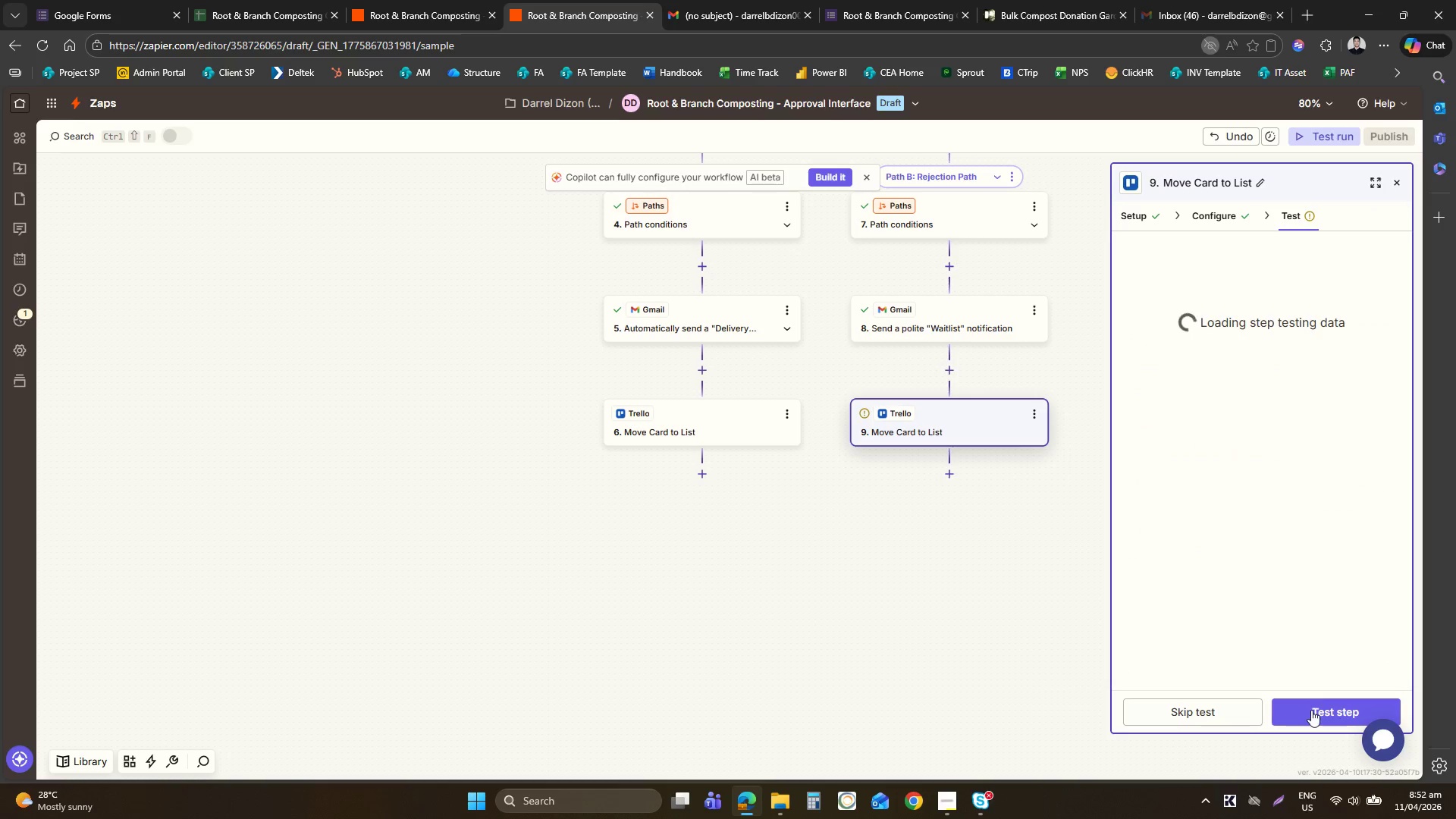 
left_click([1311, 711])
 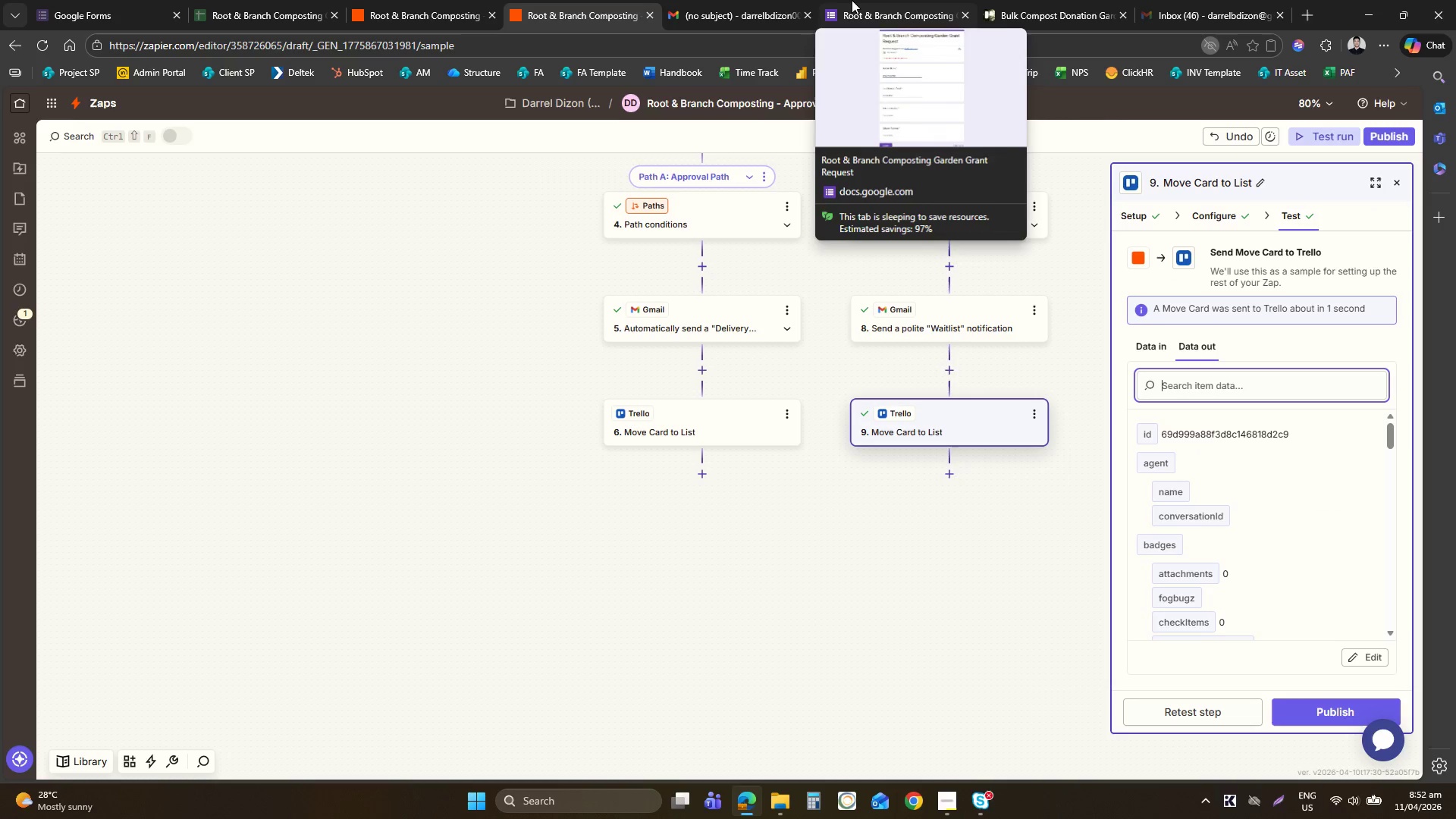 
left_click([852, 0])
 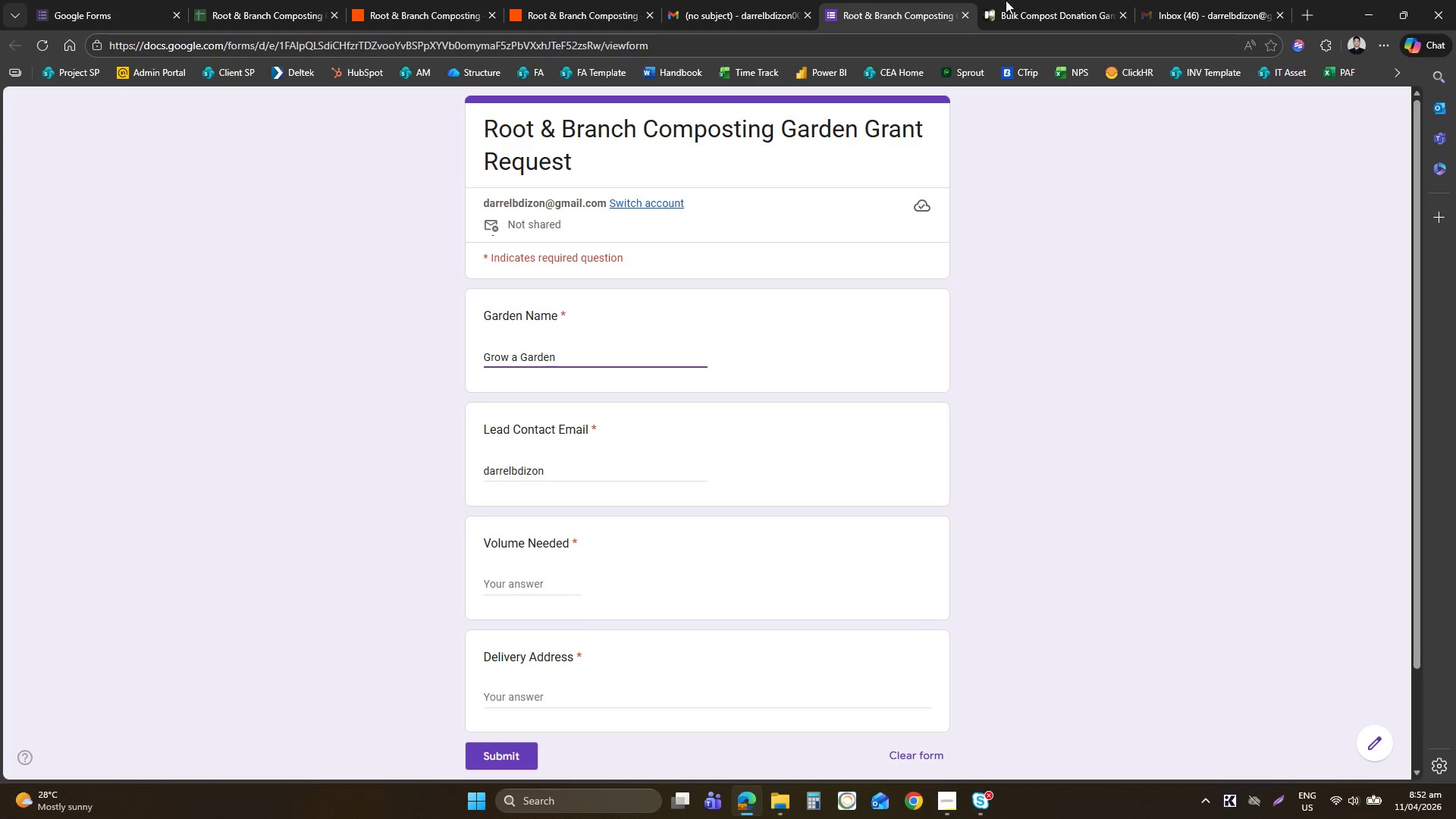 
left_click([1025, 0])
 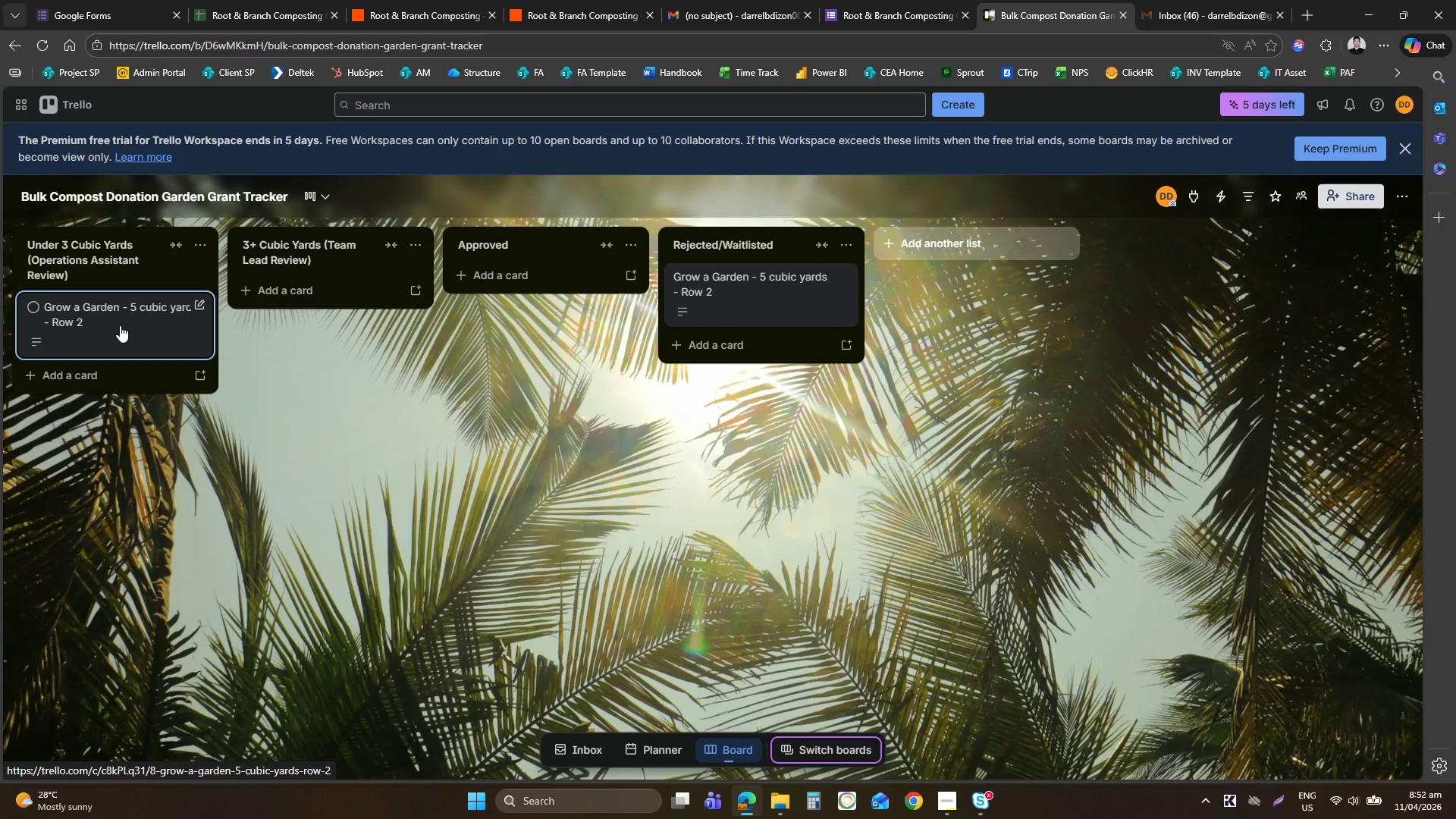 
wait(16.86)
 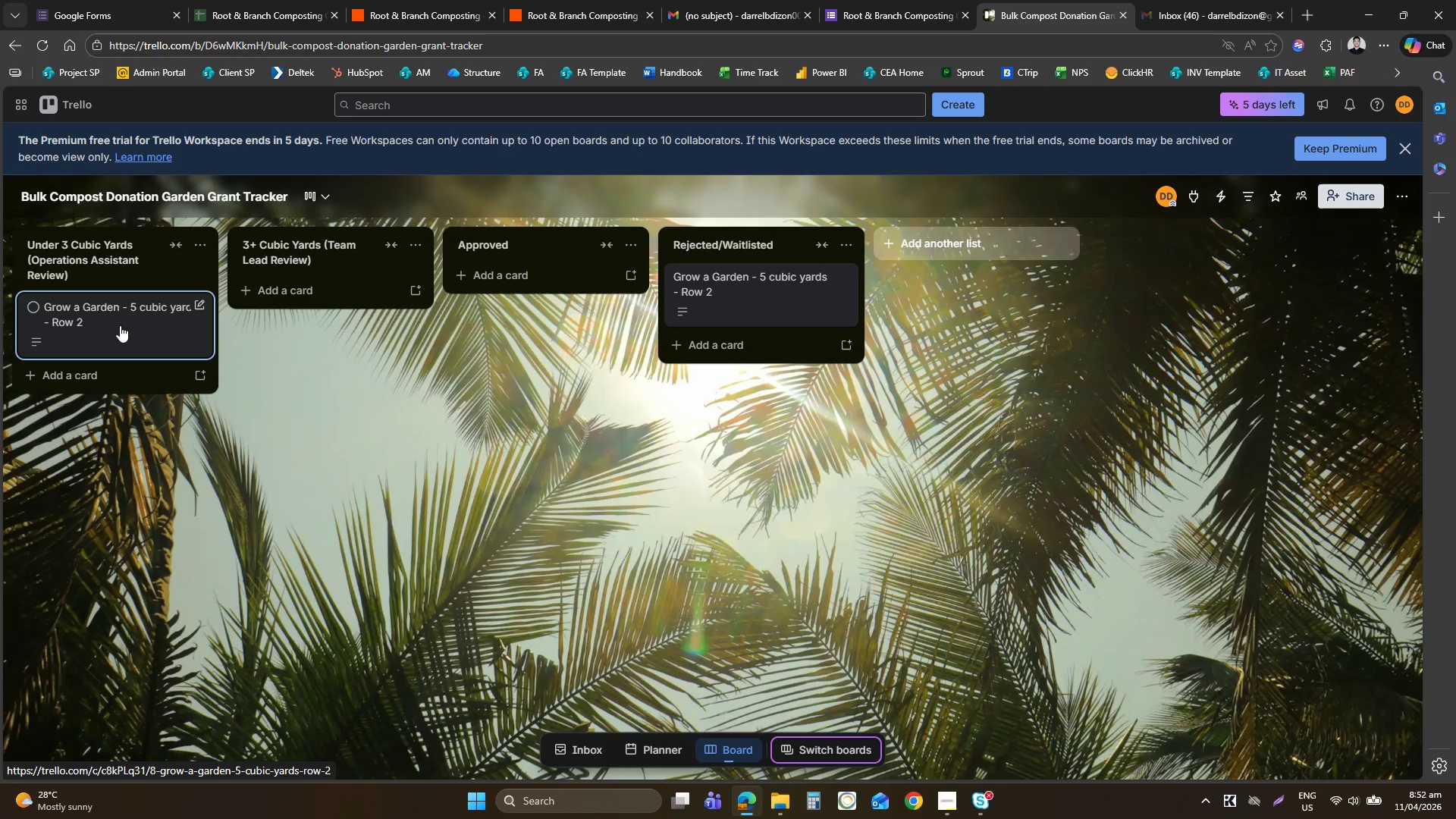 
right_click([752, 296])
 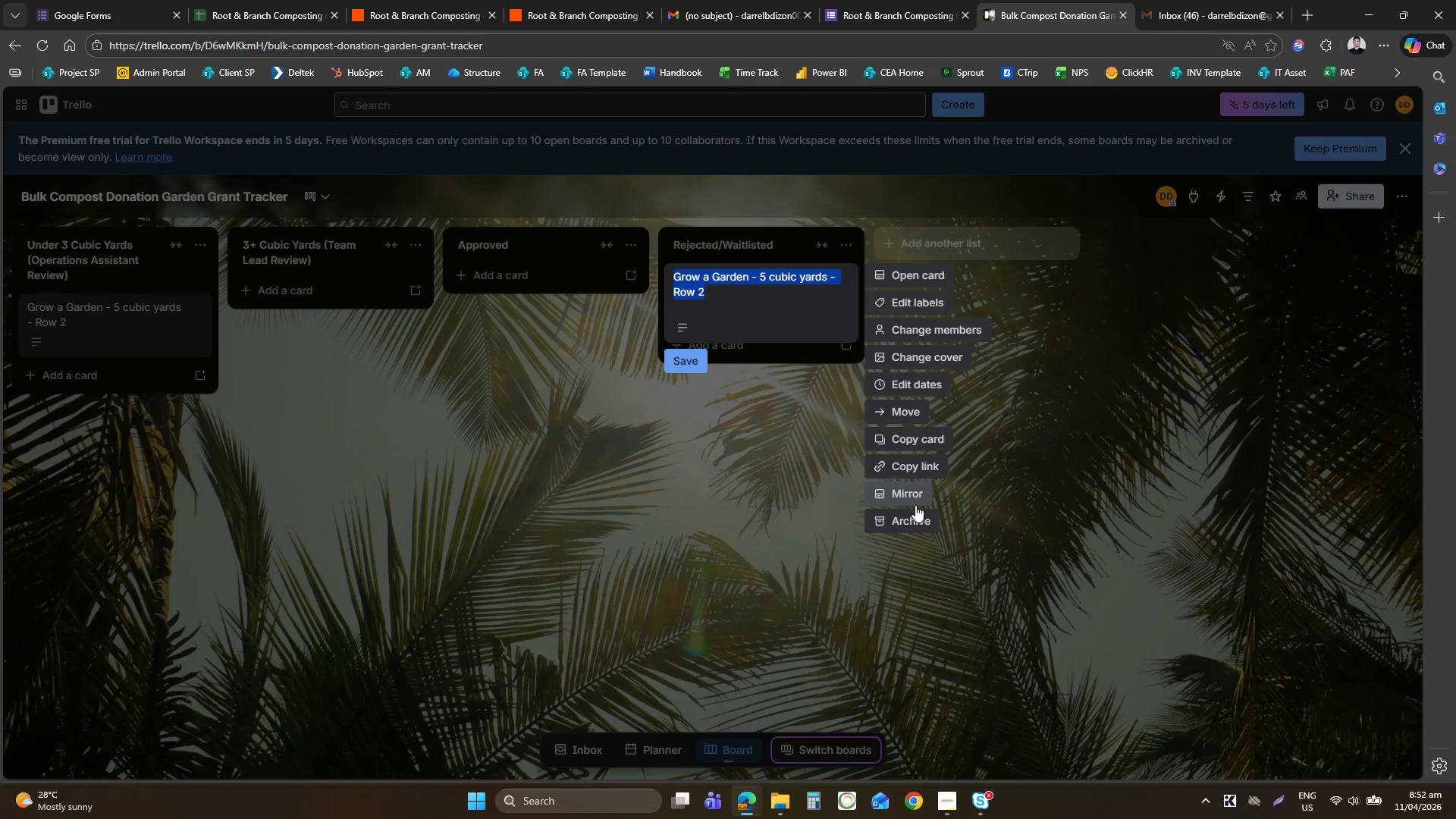 
left_click([908, 520])
 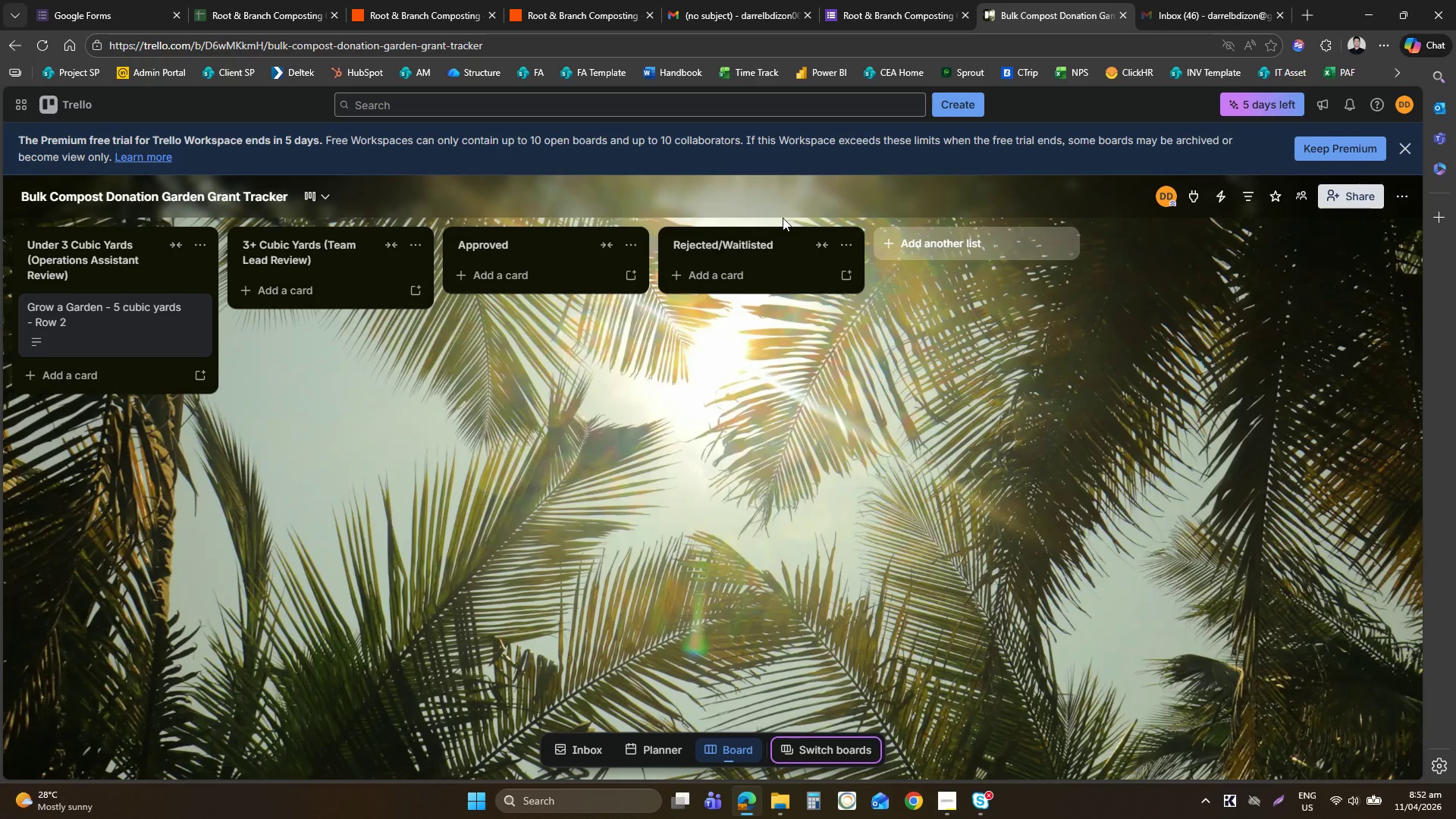 
mouse_move([438, -5])
 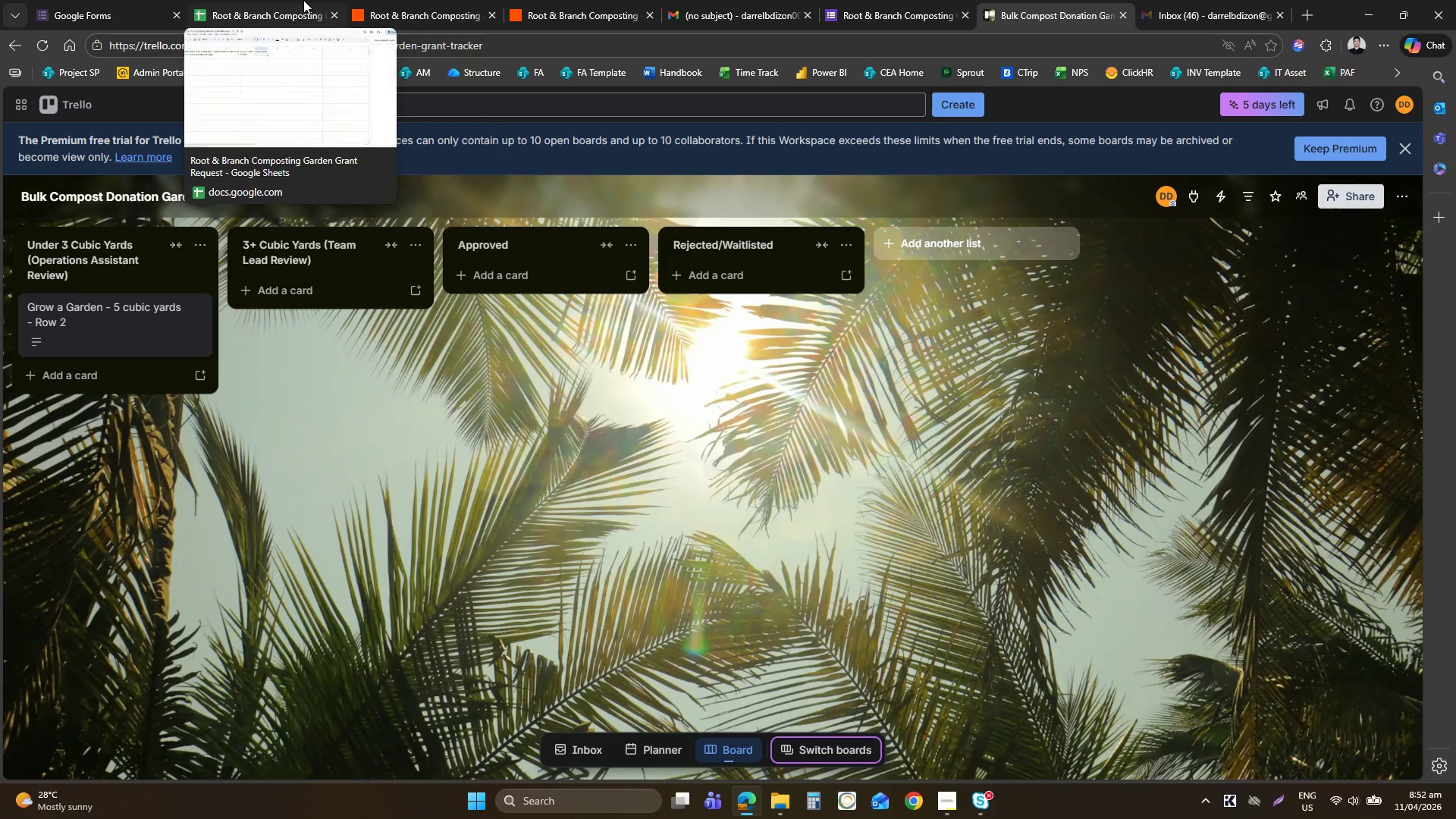 
left_click([303, 0])
 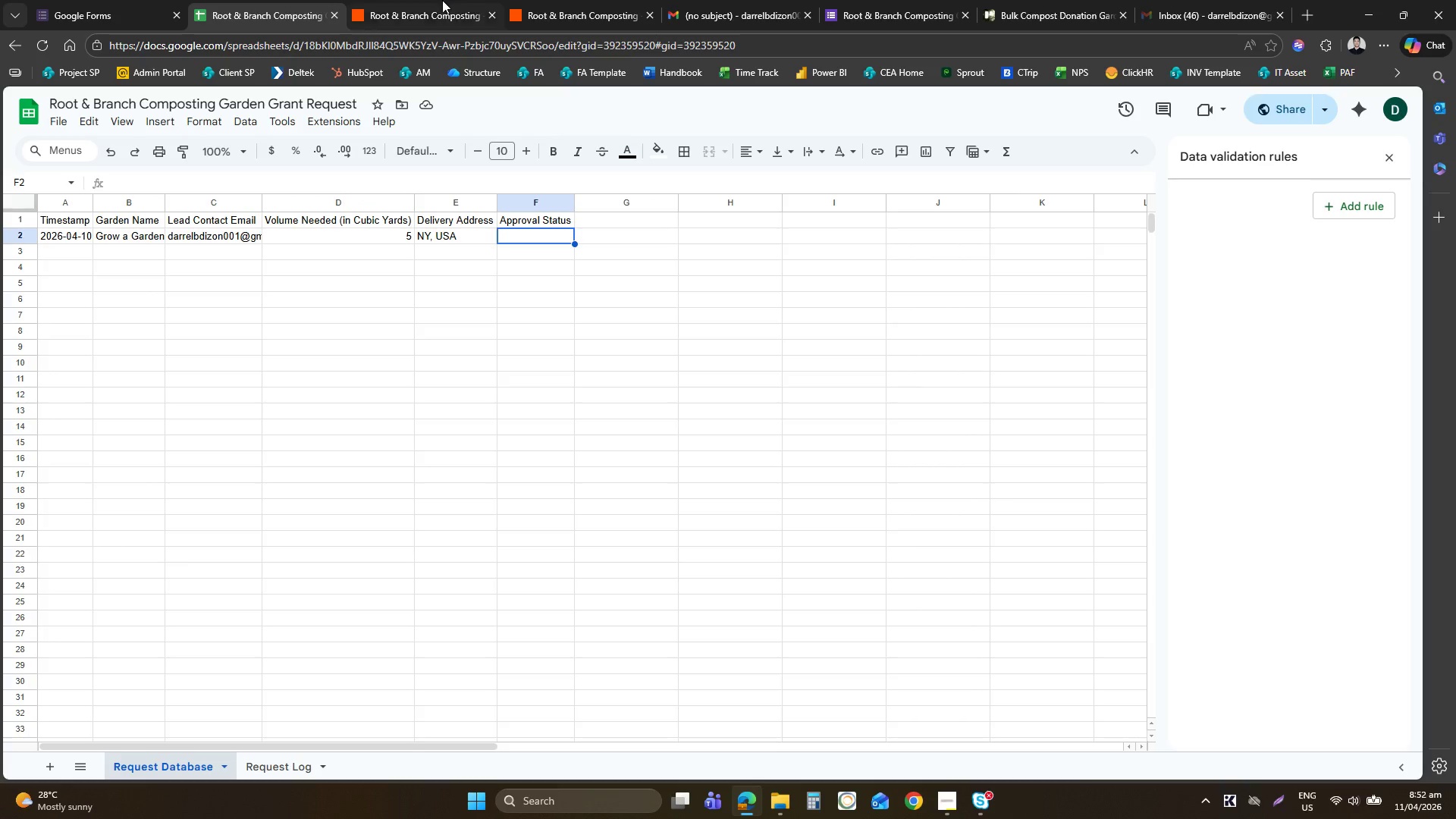 
left_click([441, 0])
 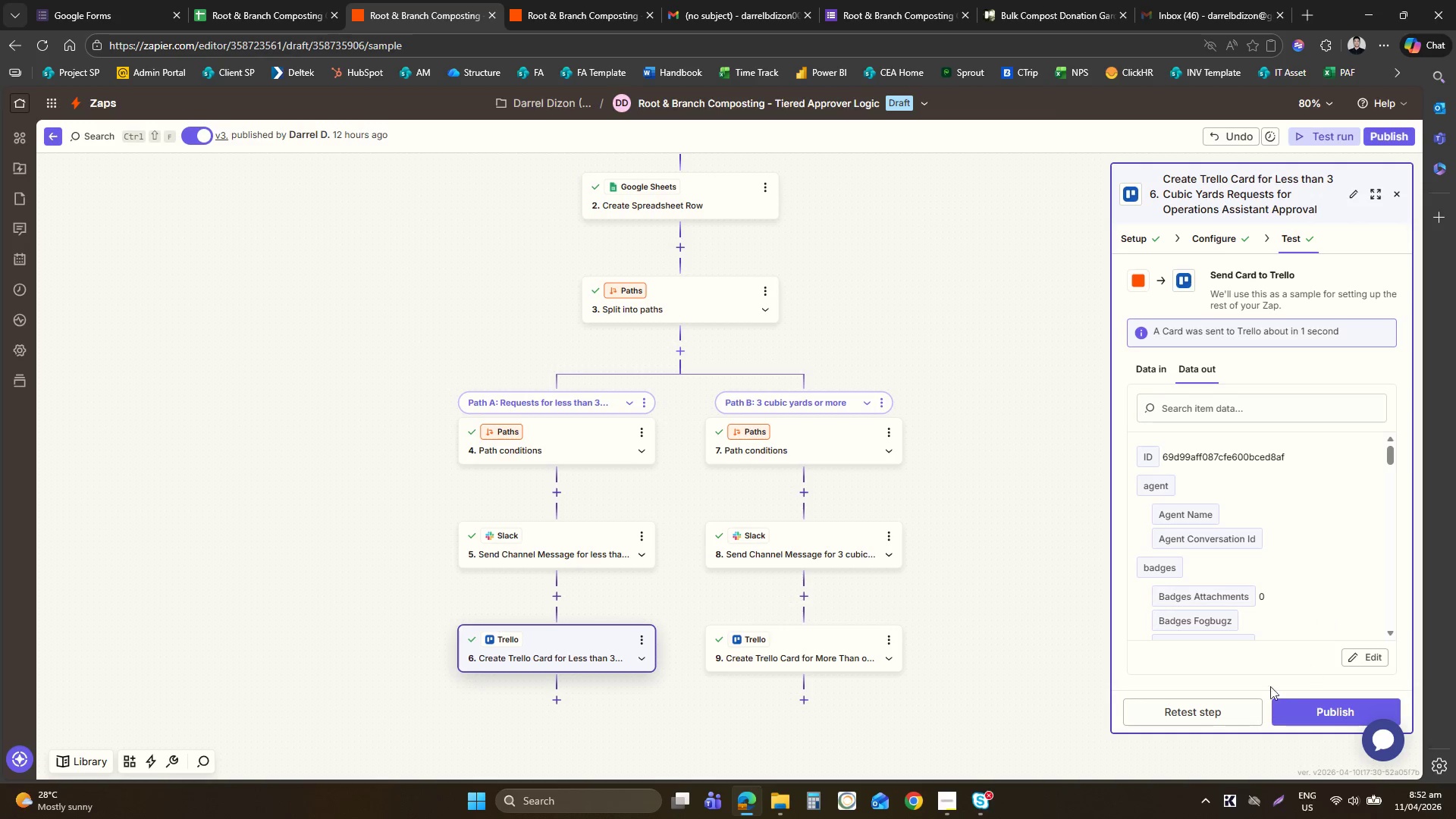 
wait(6.33)
 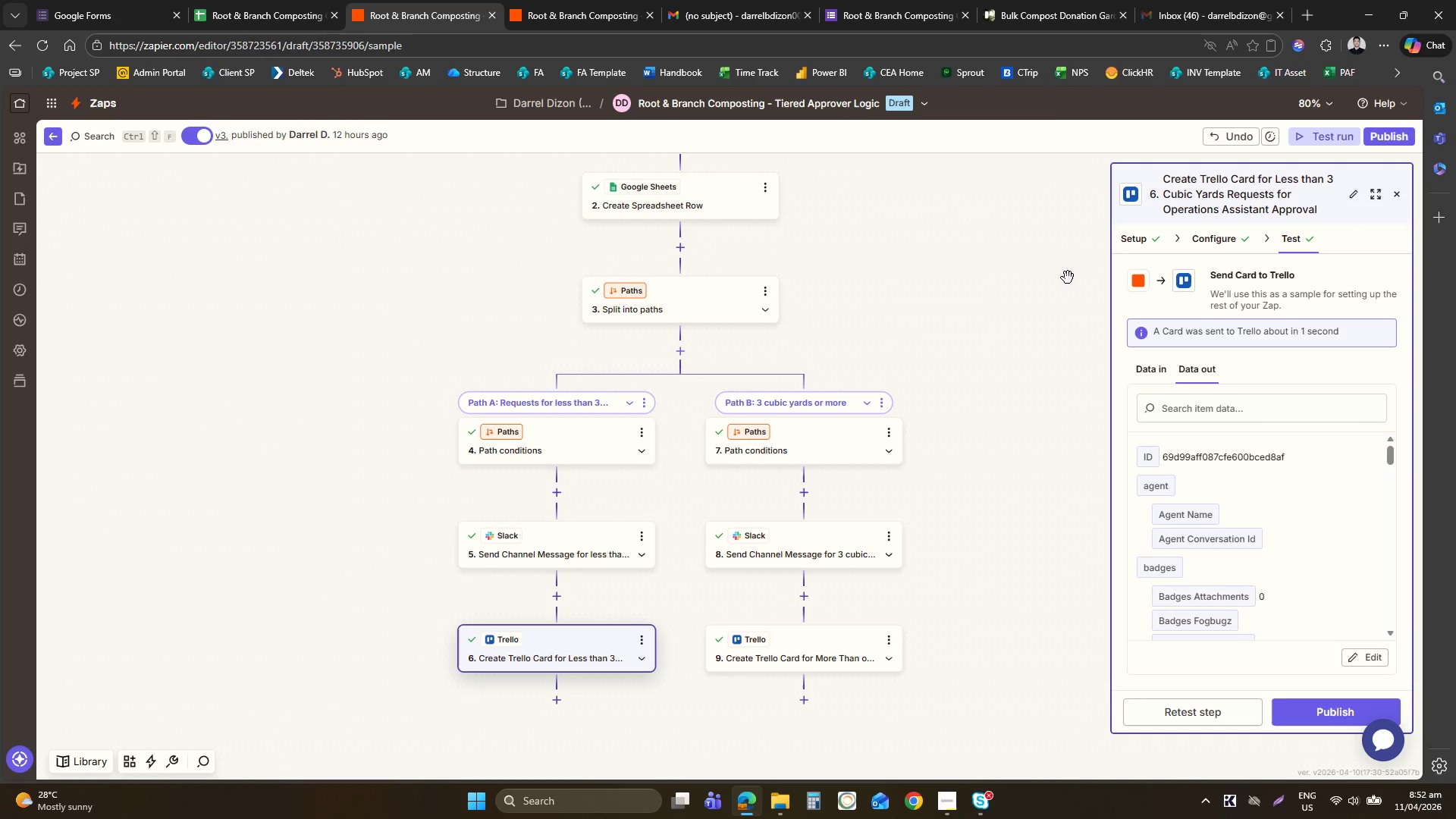 
left_click([782, 661])
 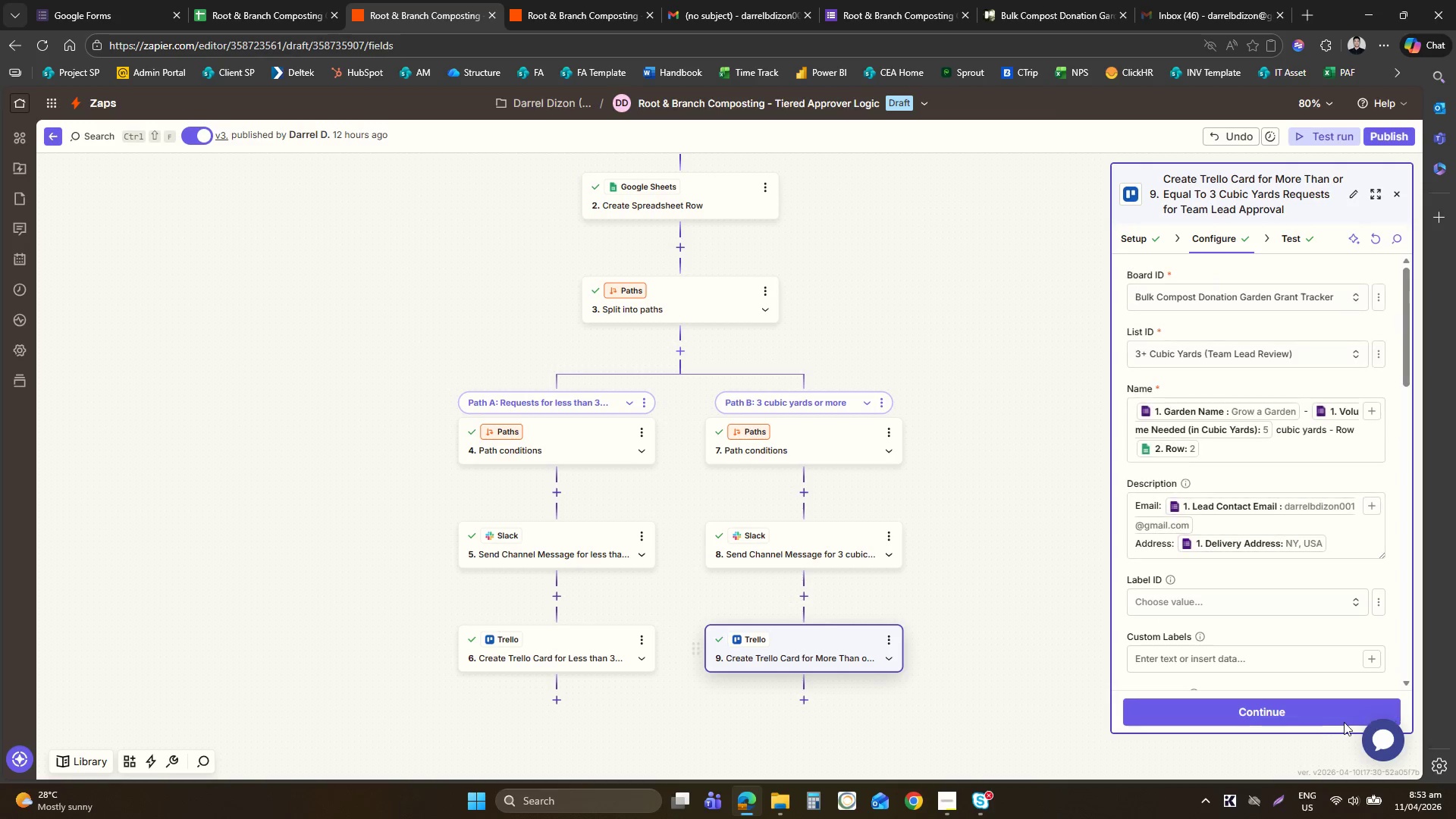 
left_click([1285, 707])
 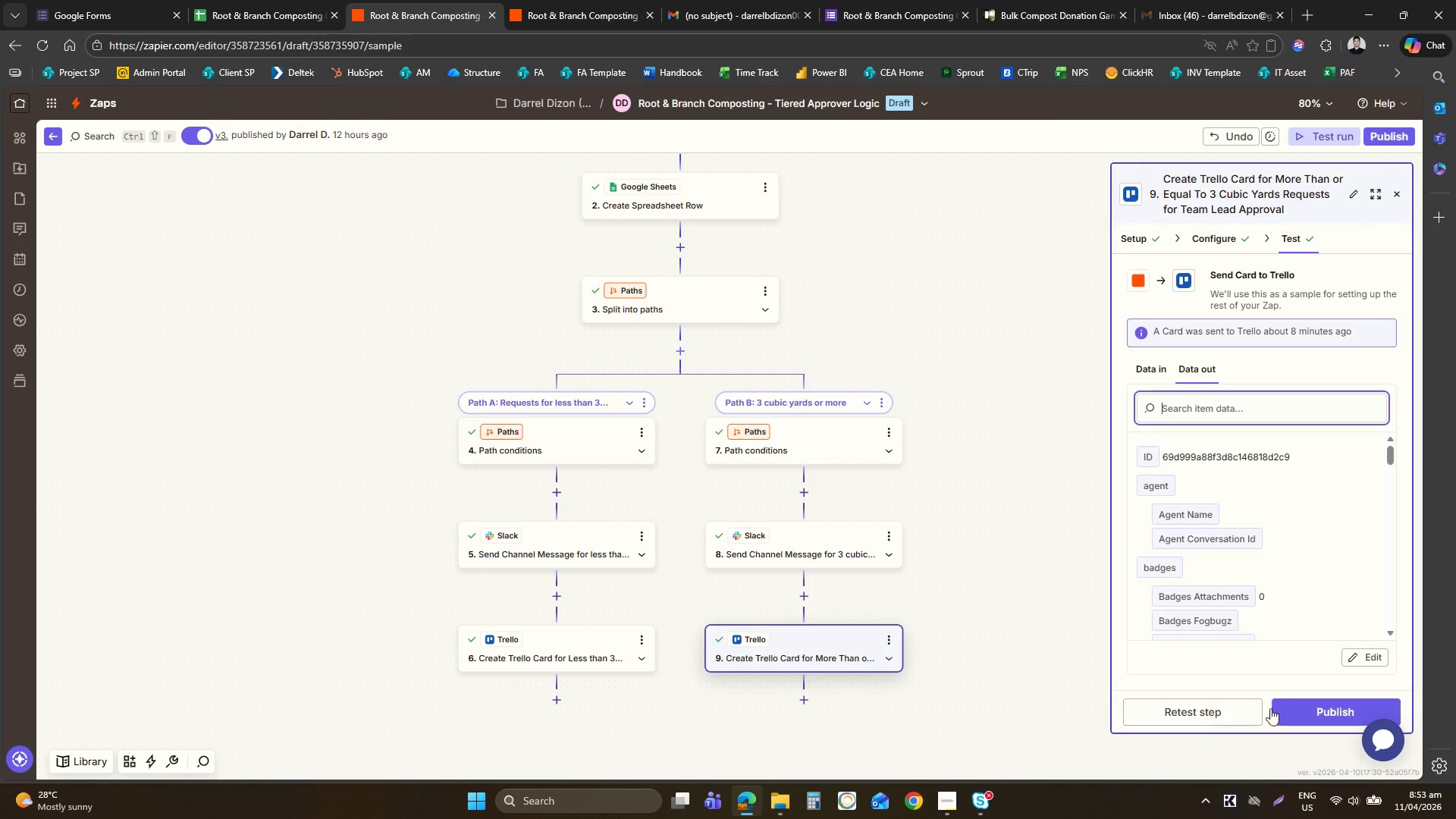 
left_click([1202, 717])
 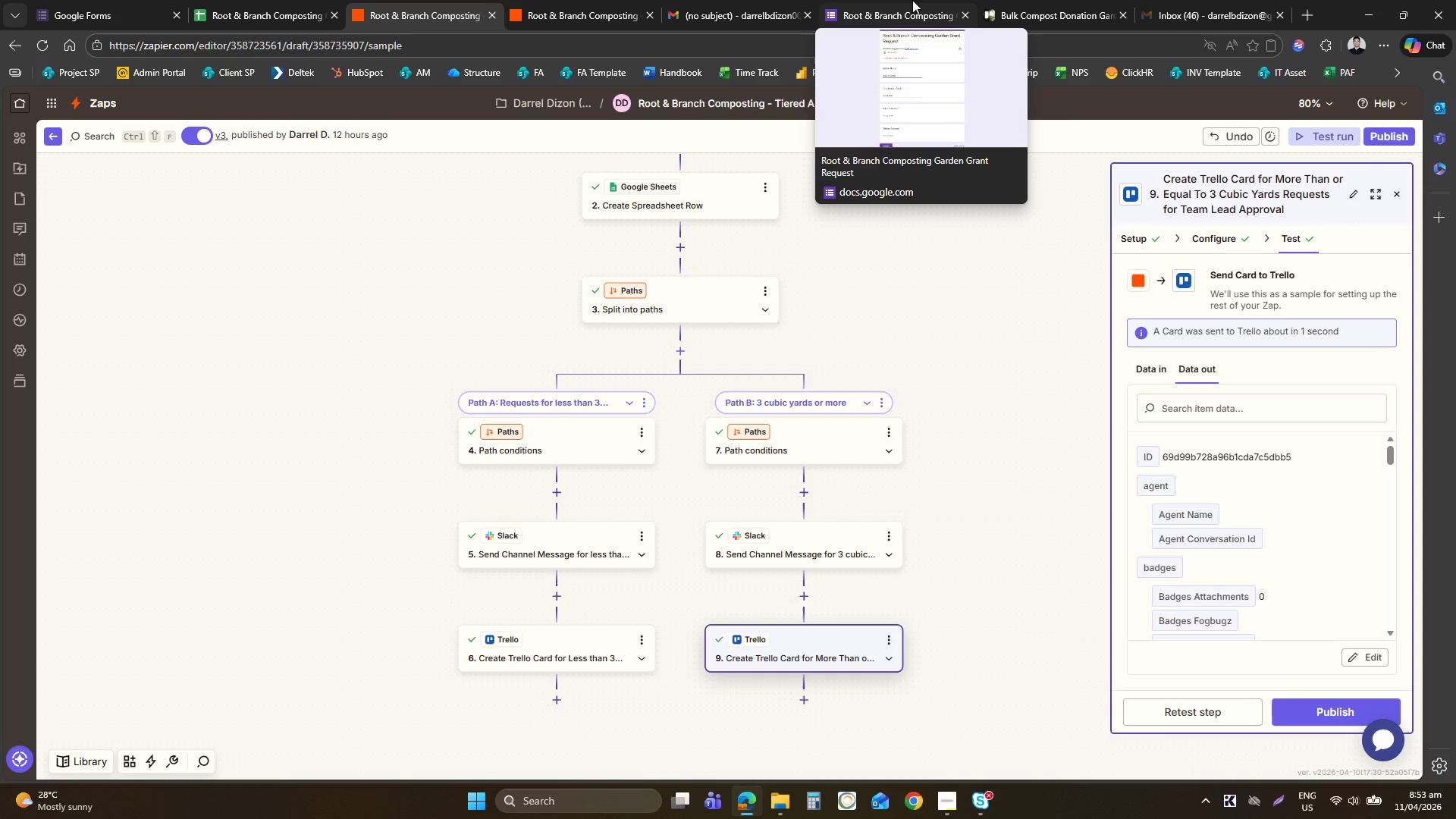 
wait(6.23)
 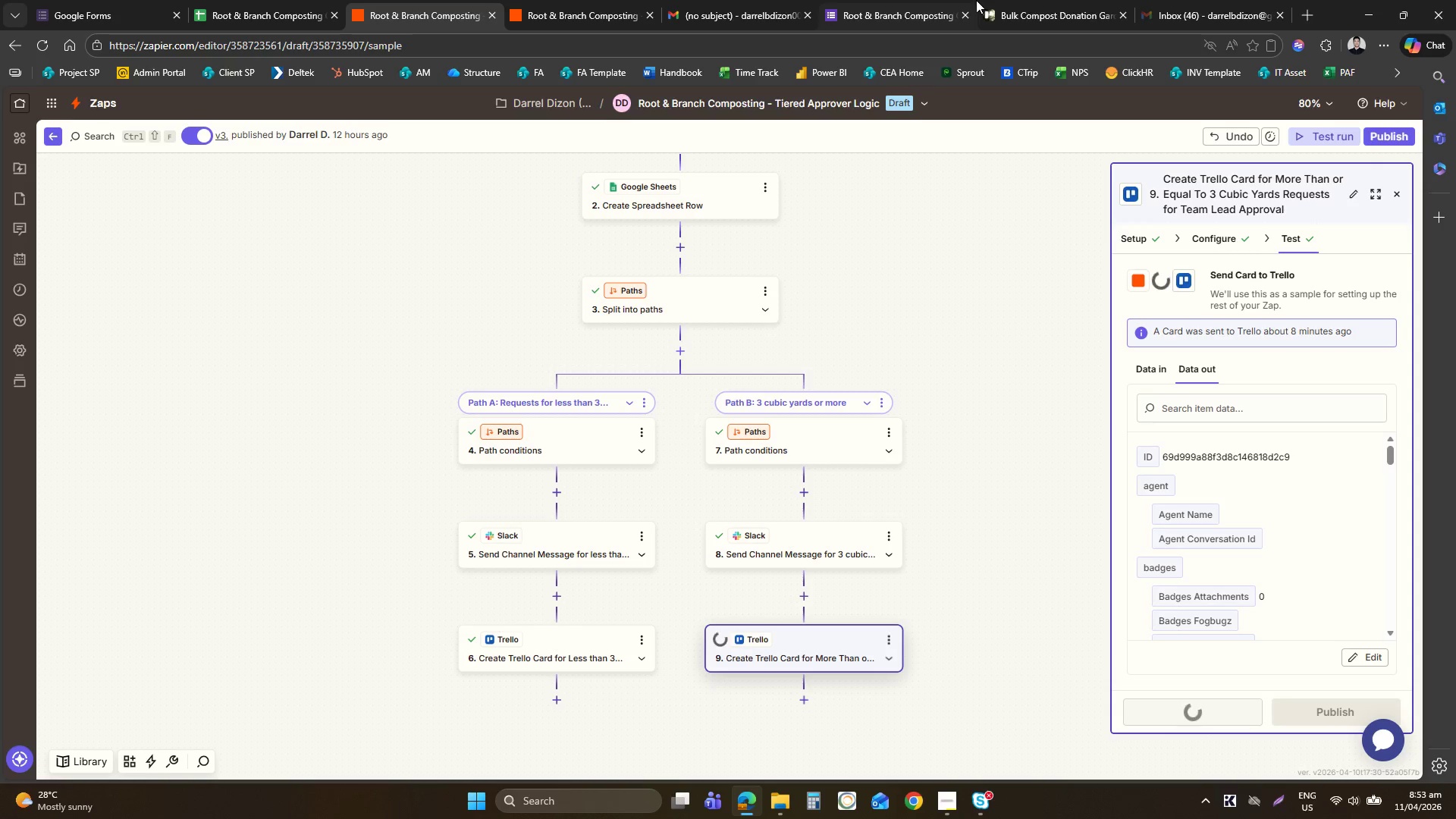 
left_click([912, 0])
 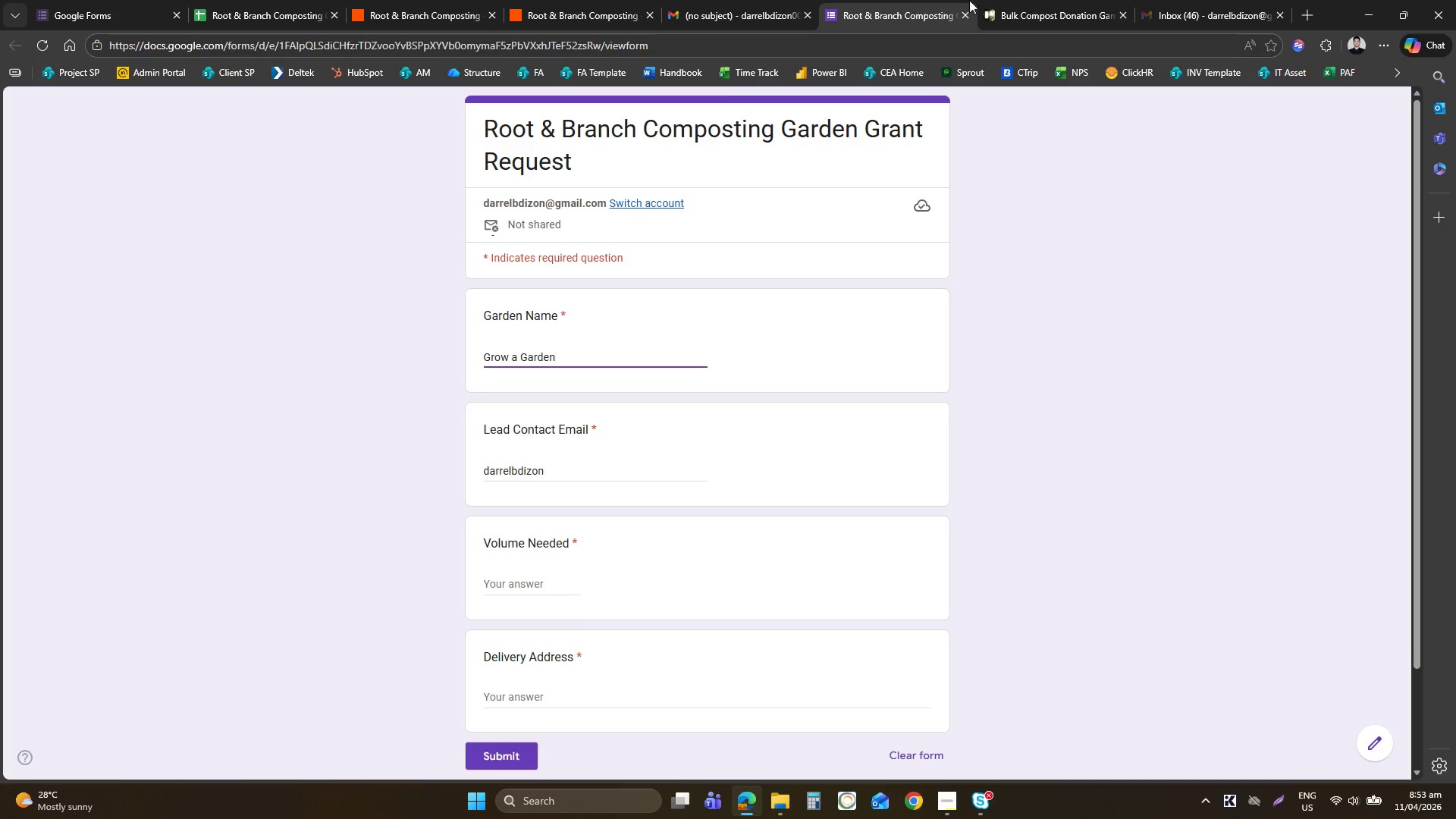 
left_click([1058, 0])
 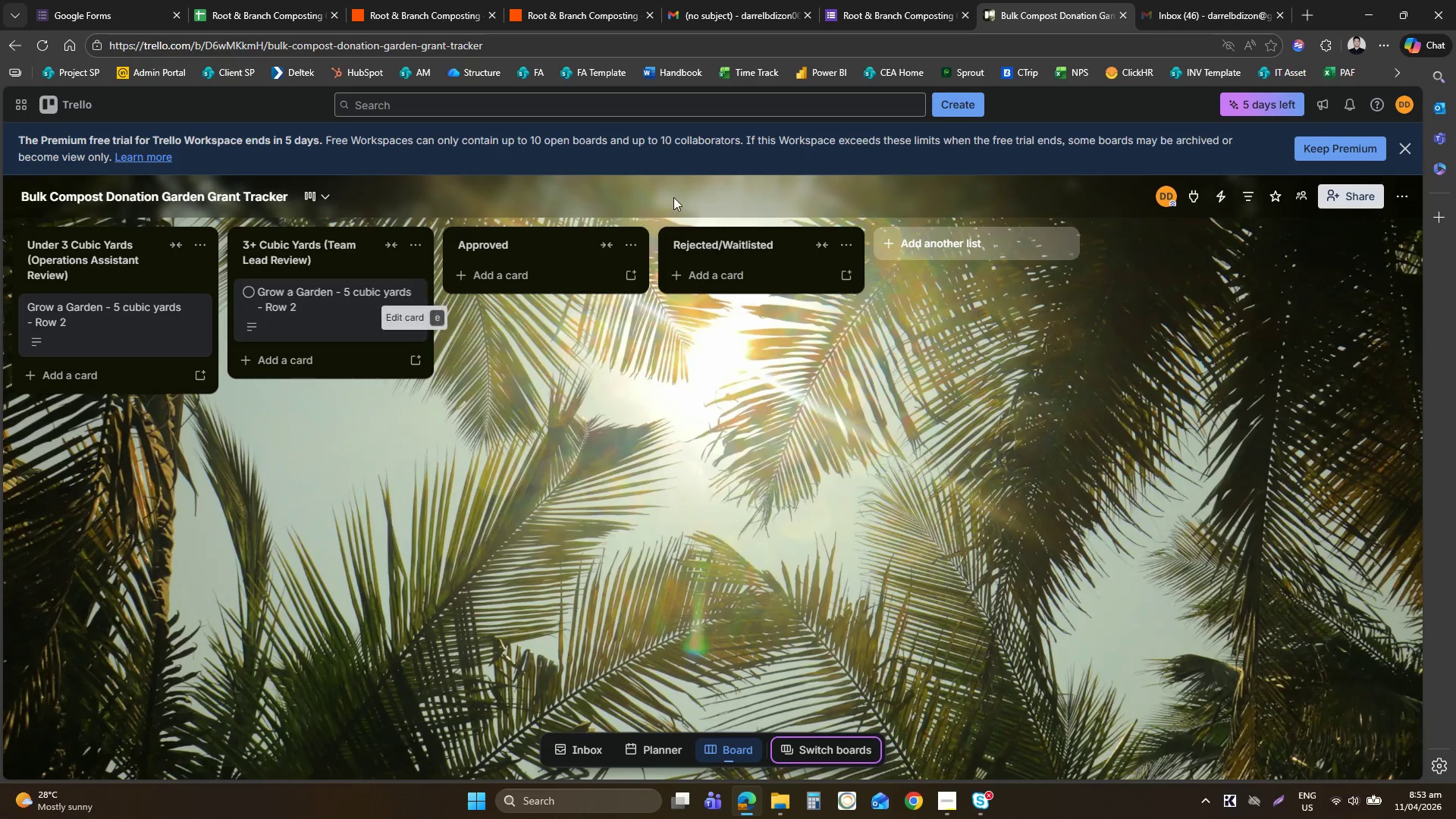 
wait(7.14)
 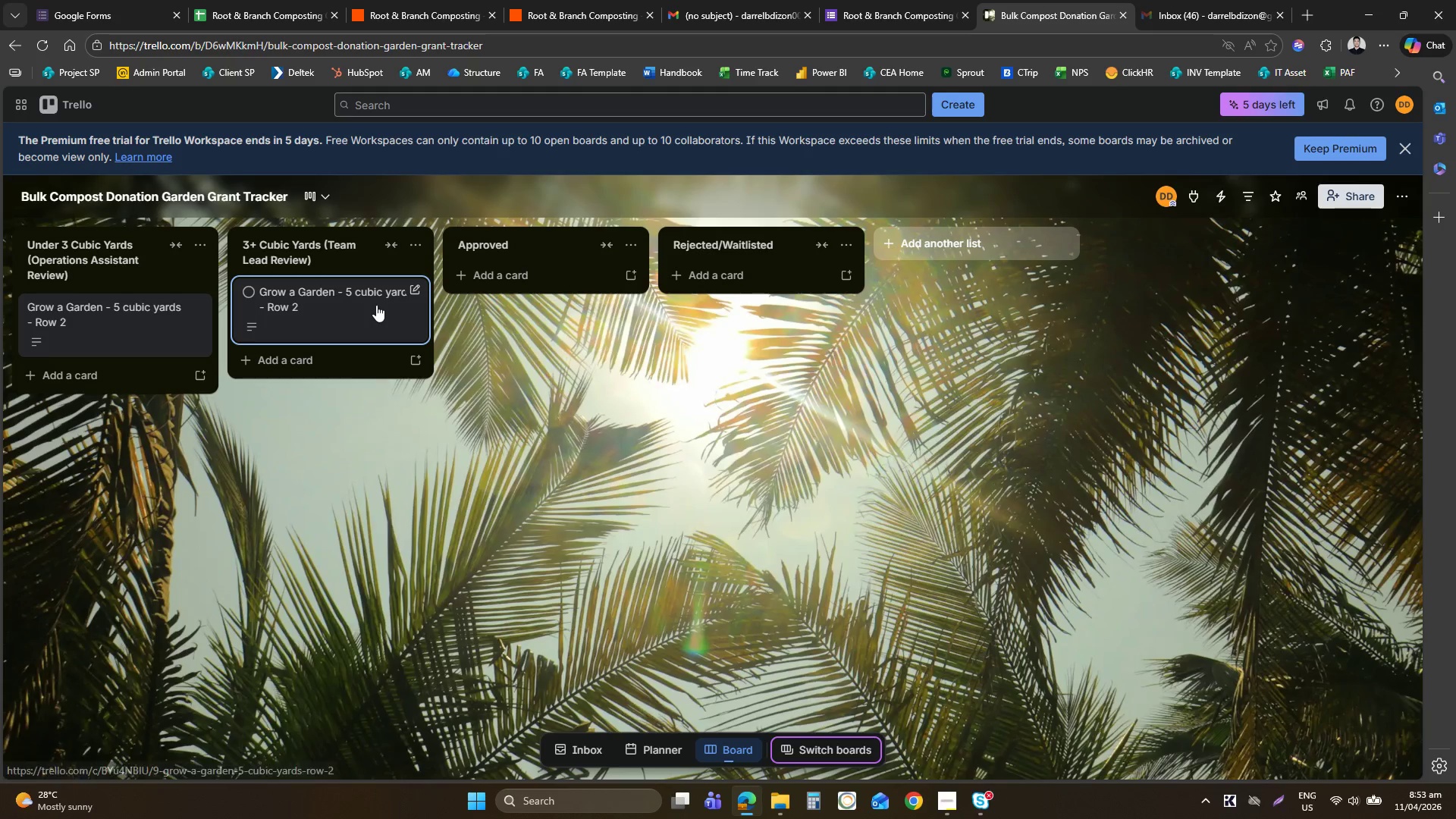 
right_click([282, 291])
 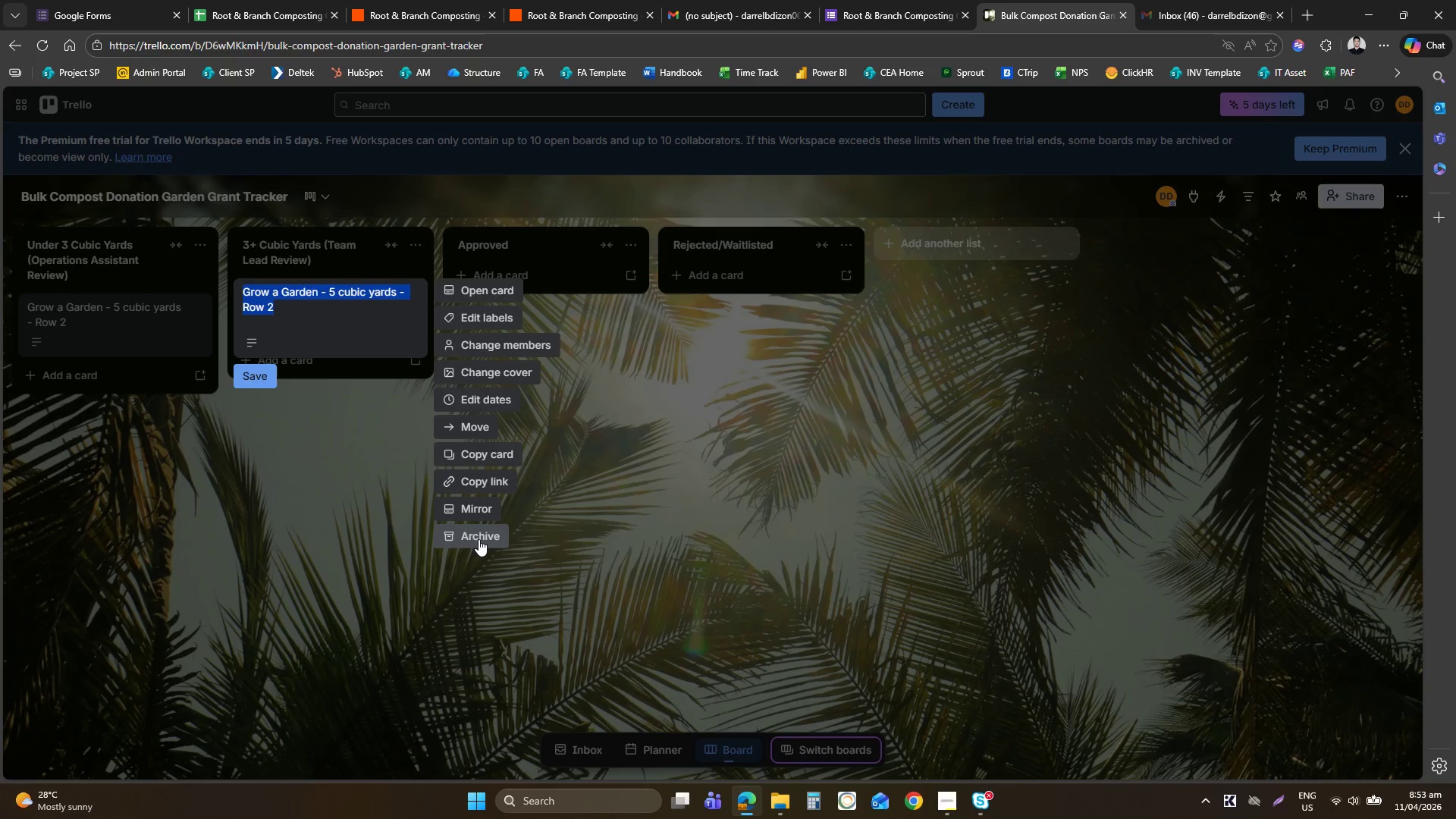 
left_click([479, 539])
 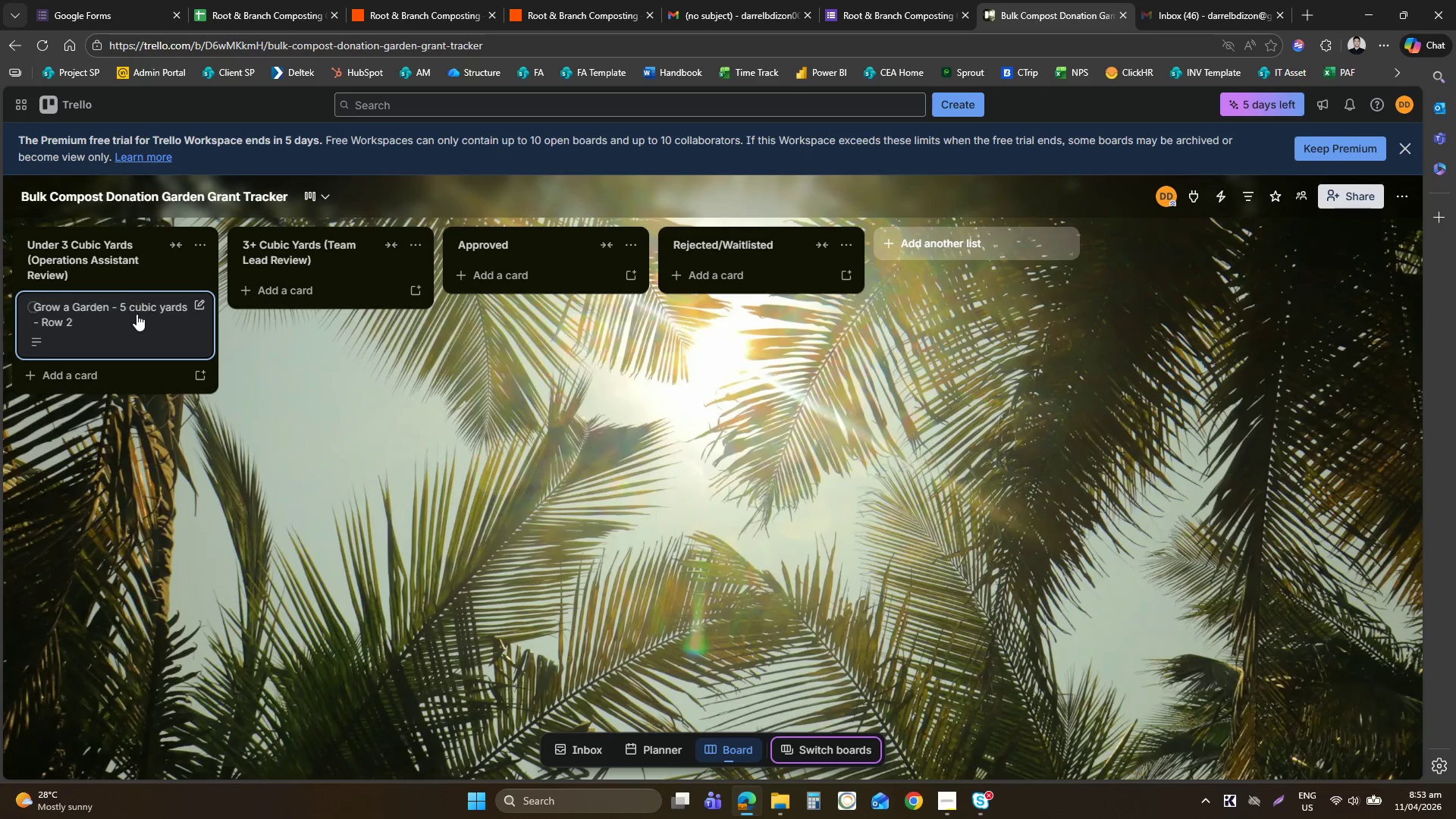 
right_click([136, 314])
 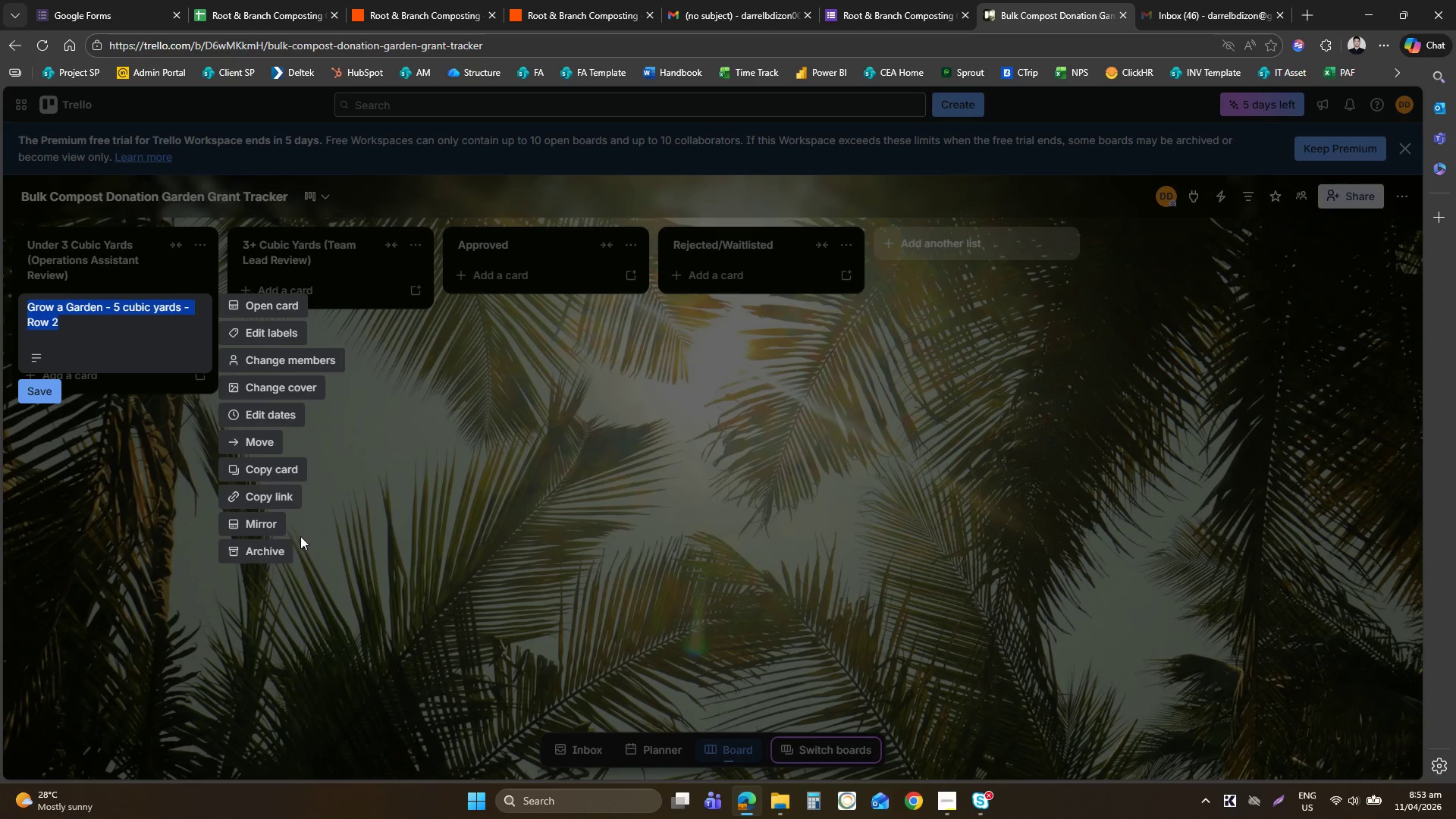 
left_click([284, 551])
 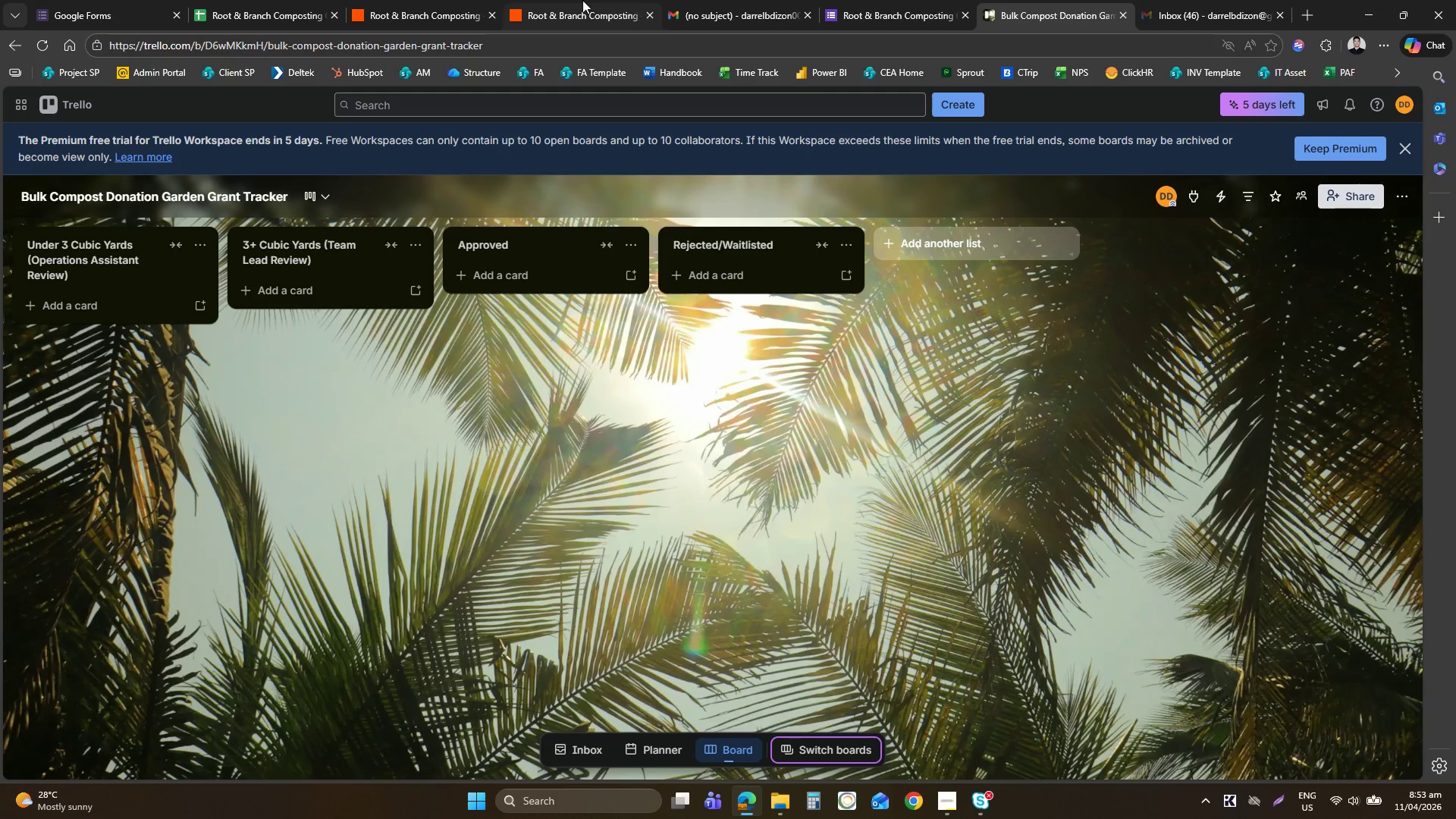 
left_click([541, 0])
 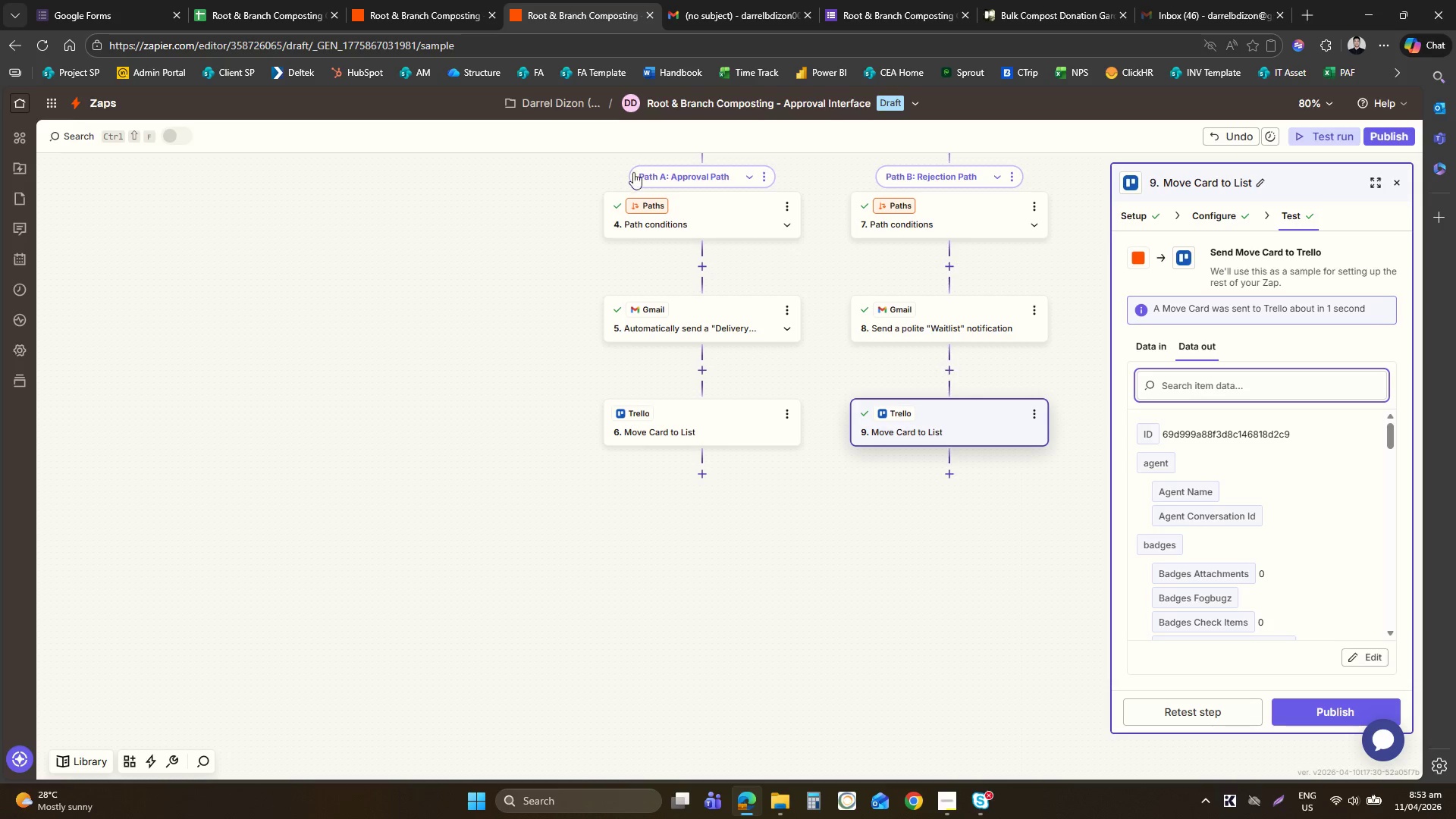 
left_click([491, 0])
 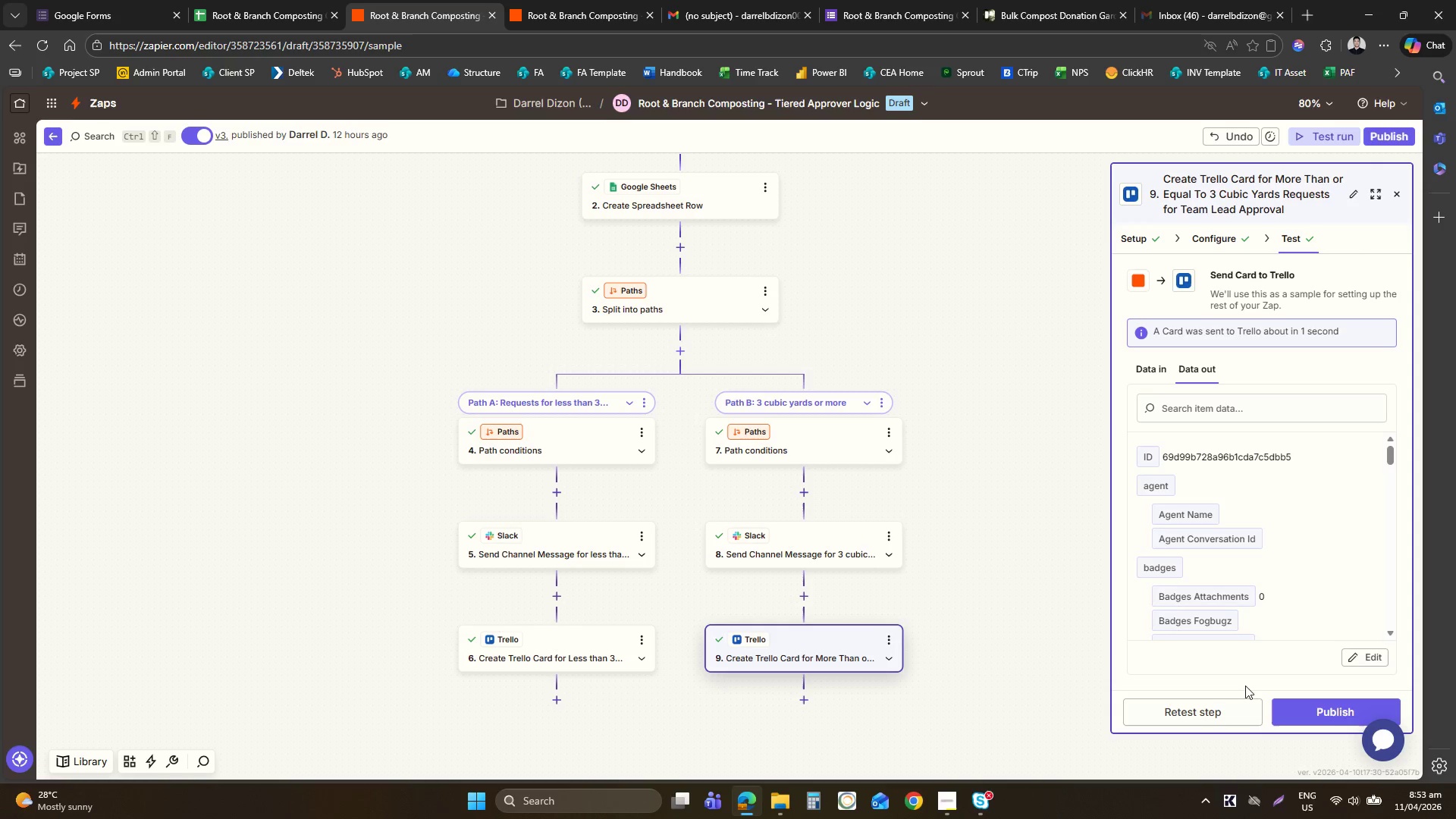 
left_click([1244, 708])
 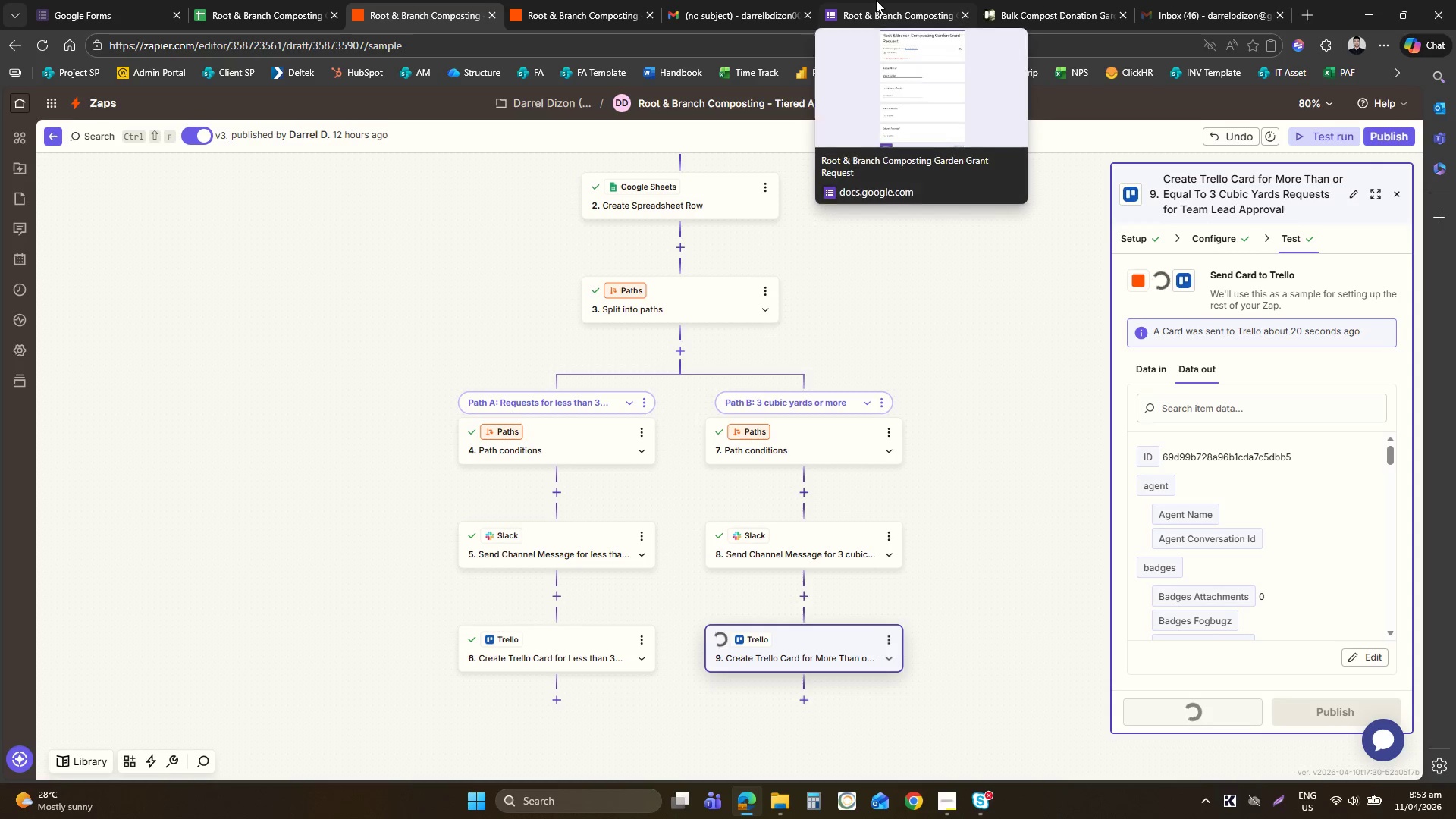 
left_click([876, 2])
 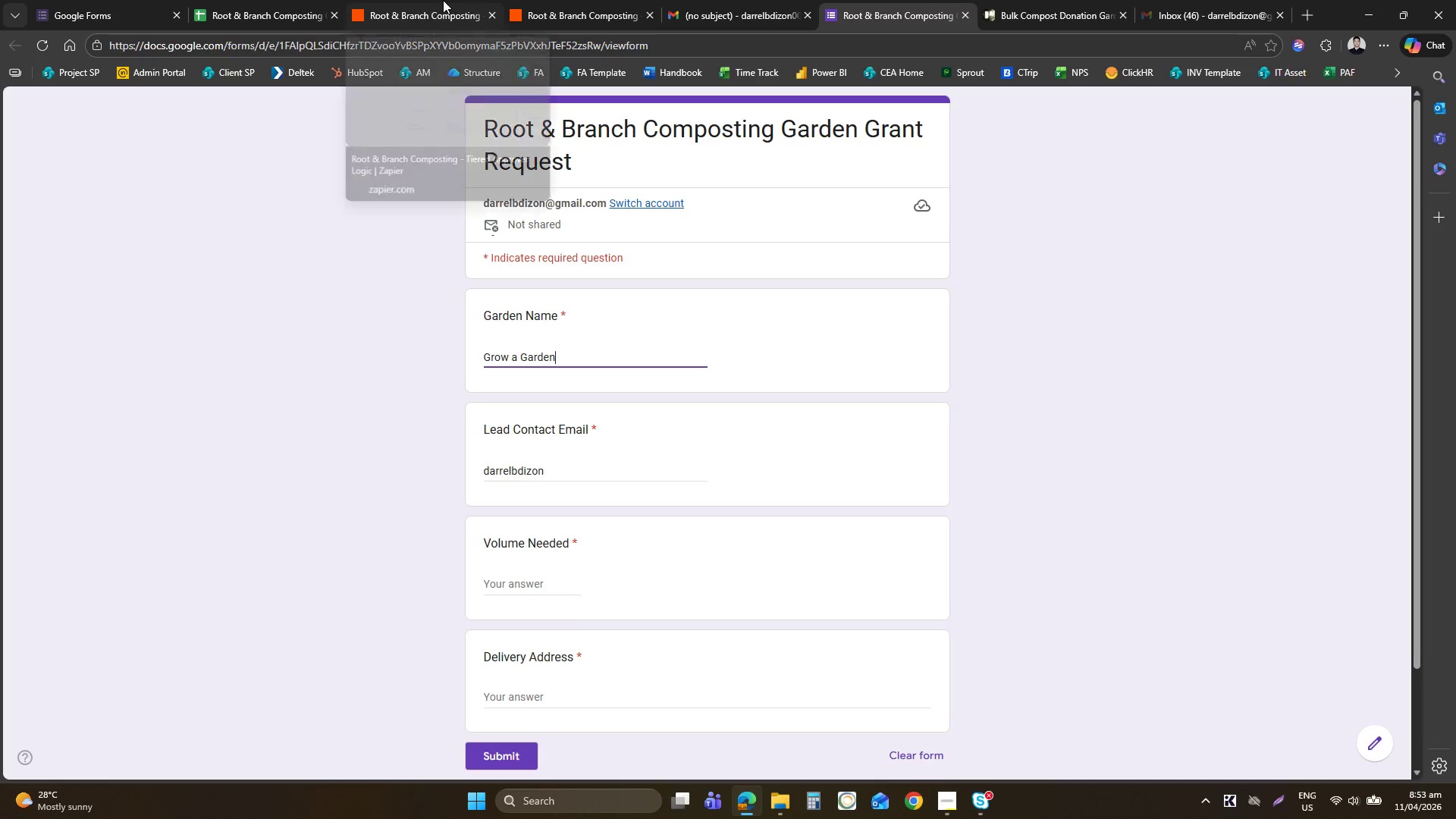 
double_click([591, 0])
 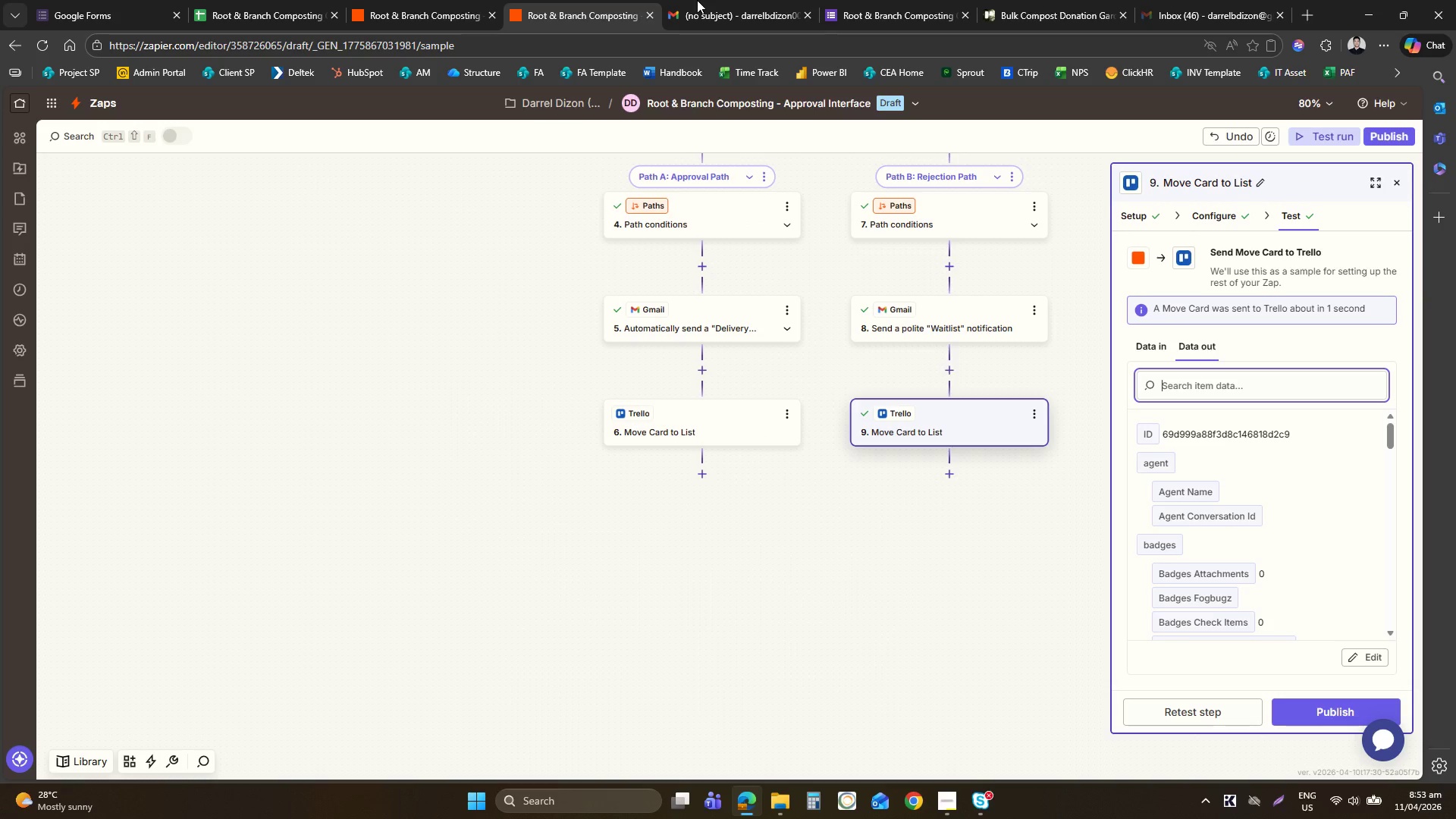 
left_click([783, 0])
 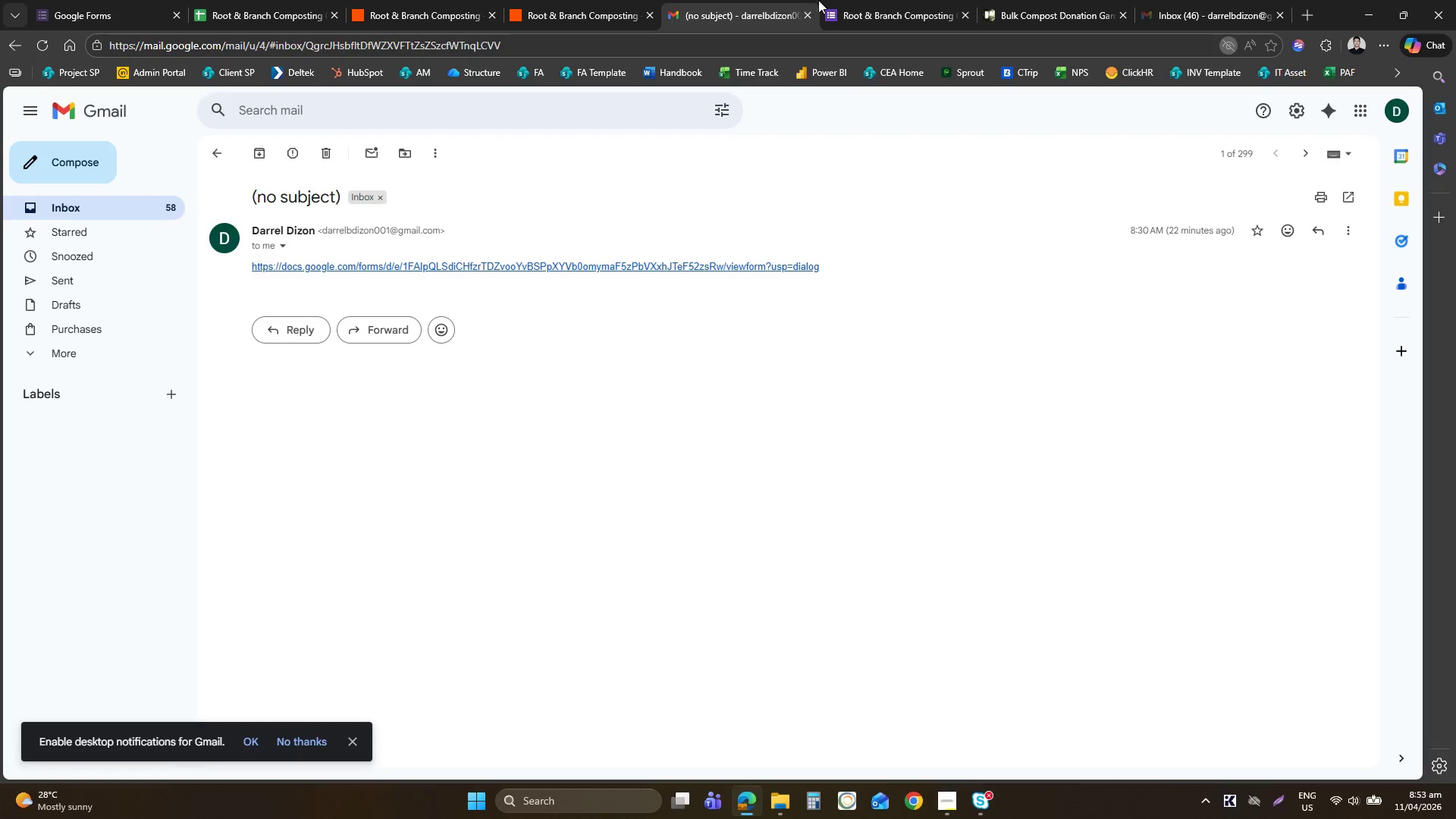 
left_click([861, 0])
 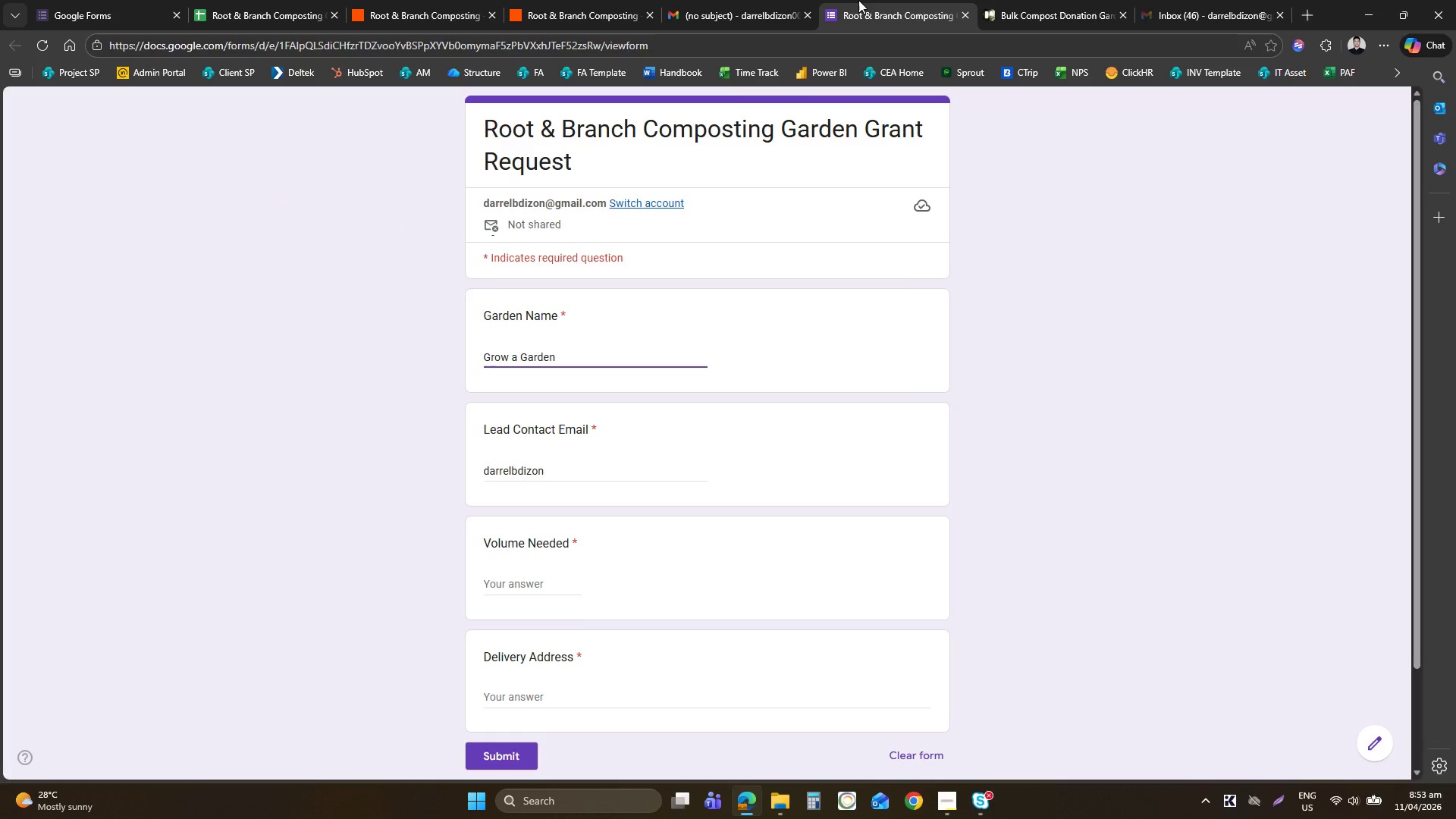 
left_click([504, 0])
 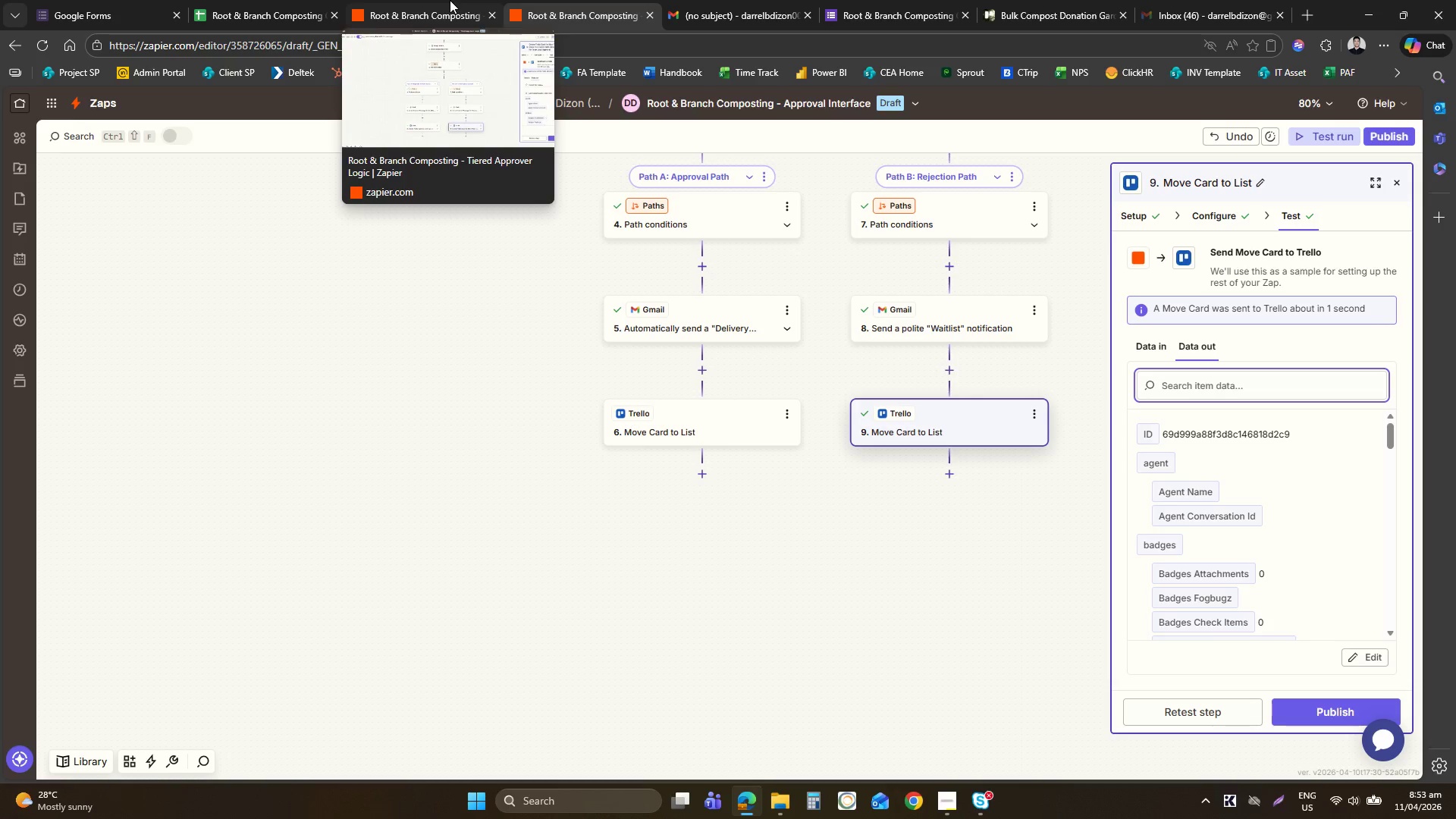 
left_click([450, 0])
 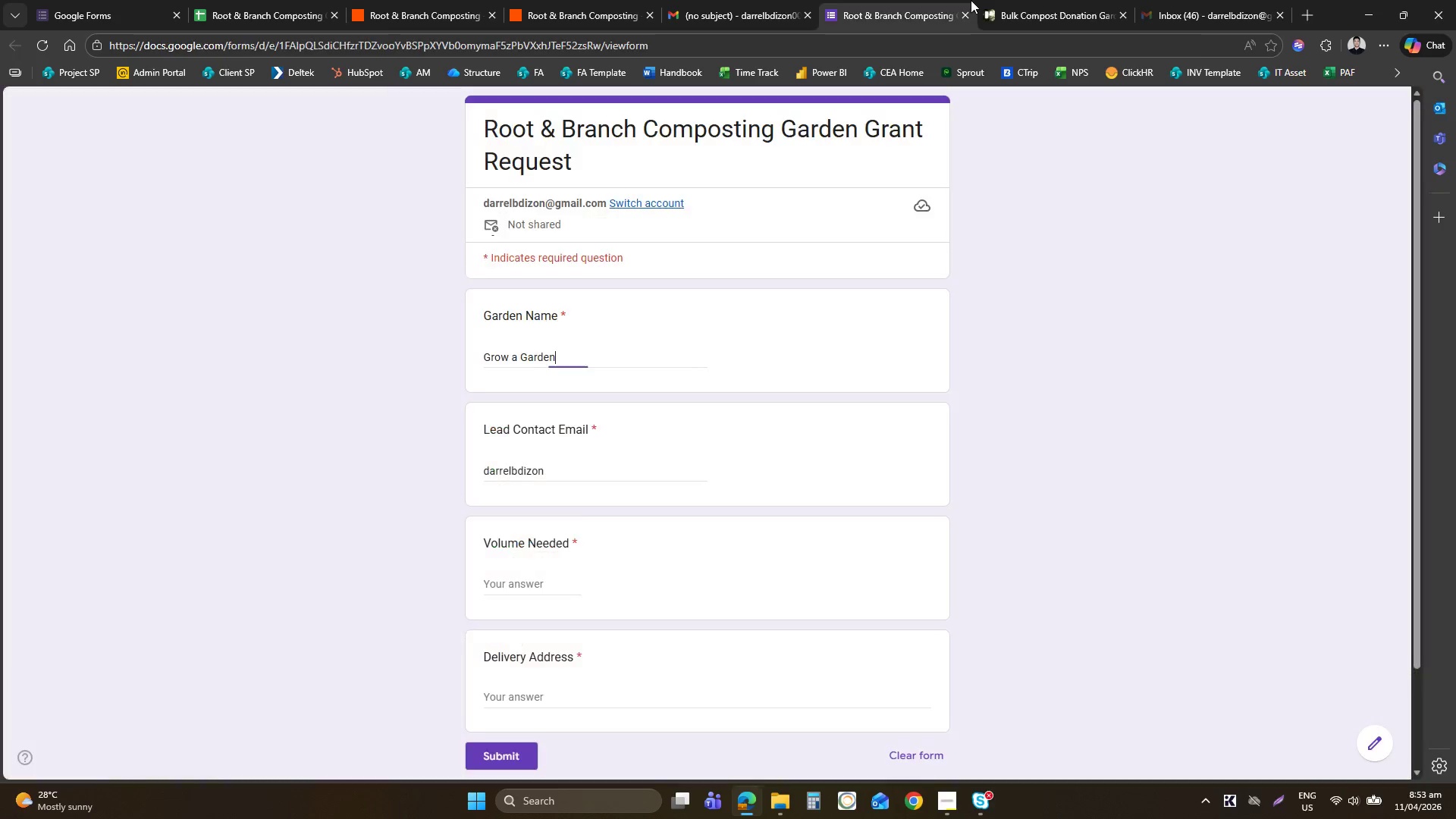 
double_click([1006, 0])
 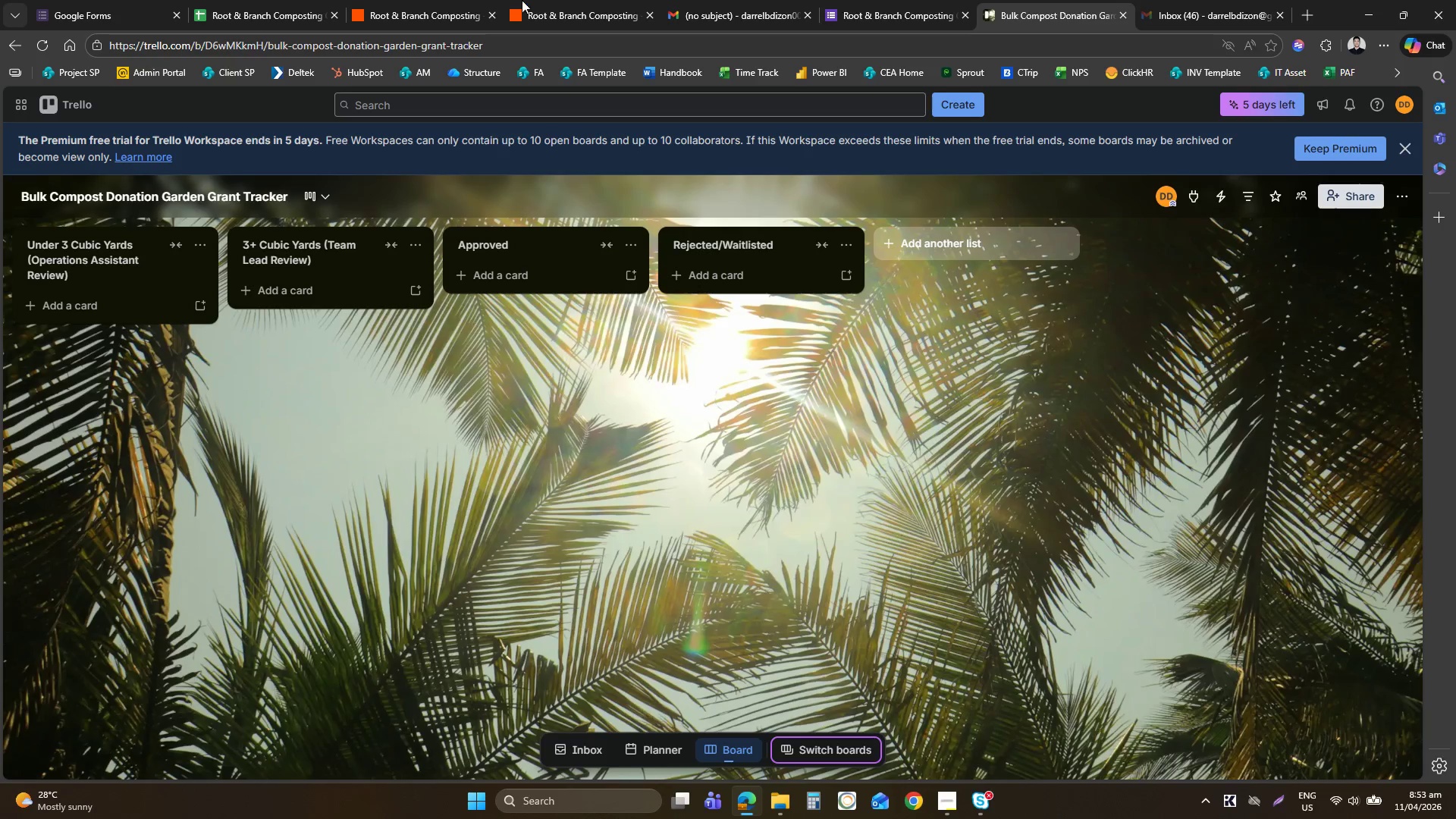 
left_click([471, 0])
 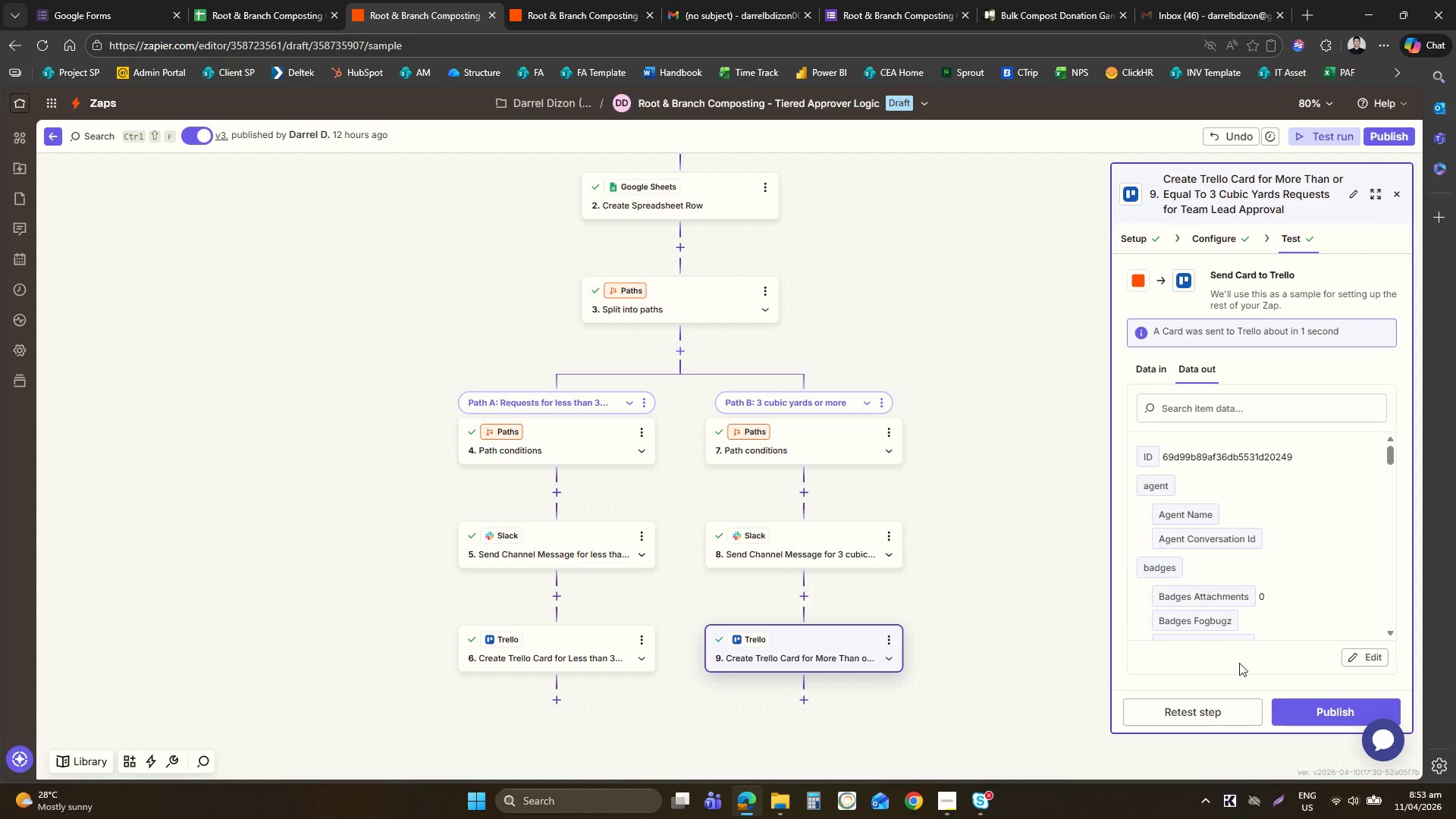 
left_click([1227, 707])
 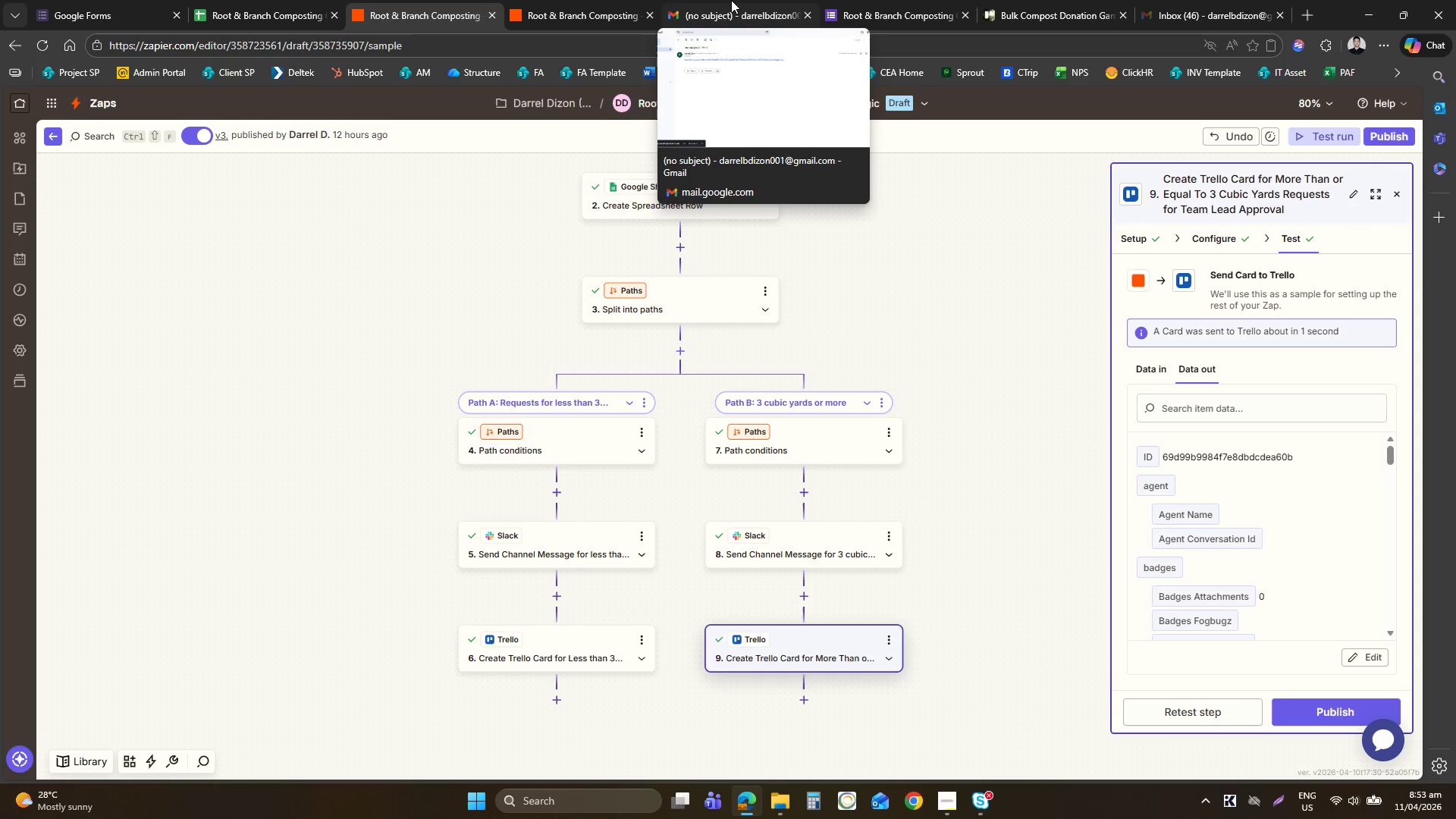 
left_click([731, 0])
 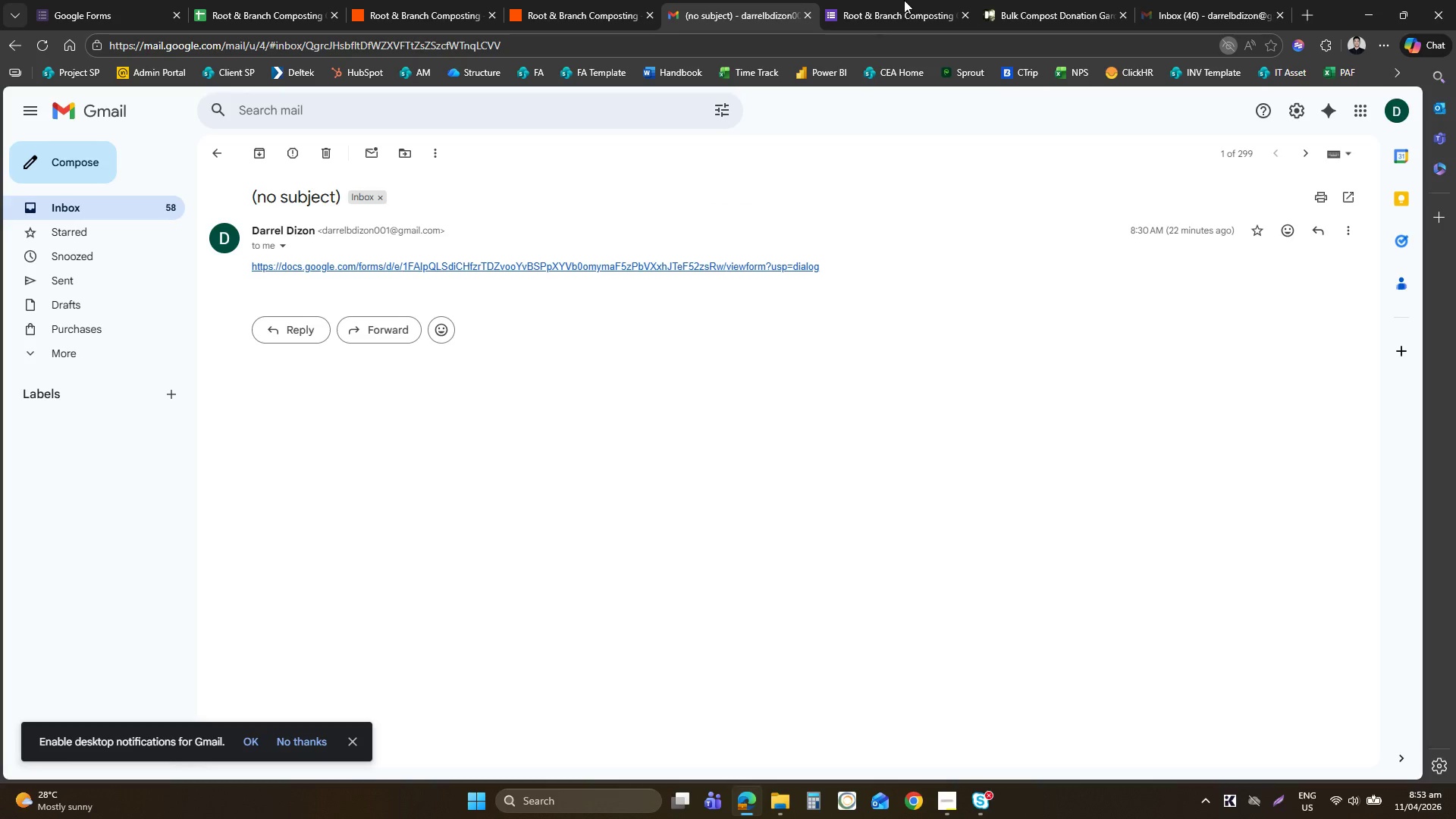 
left_click([1046, 0])
 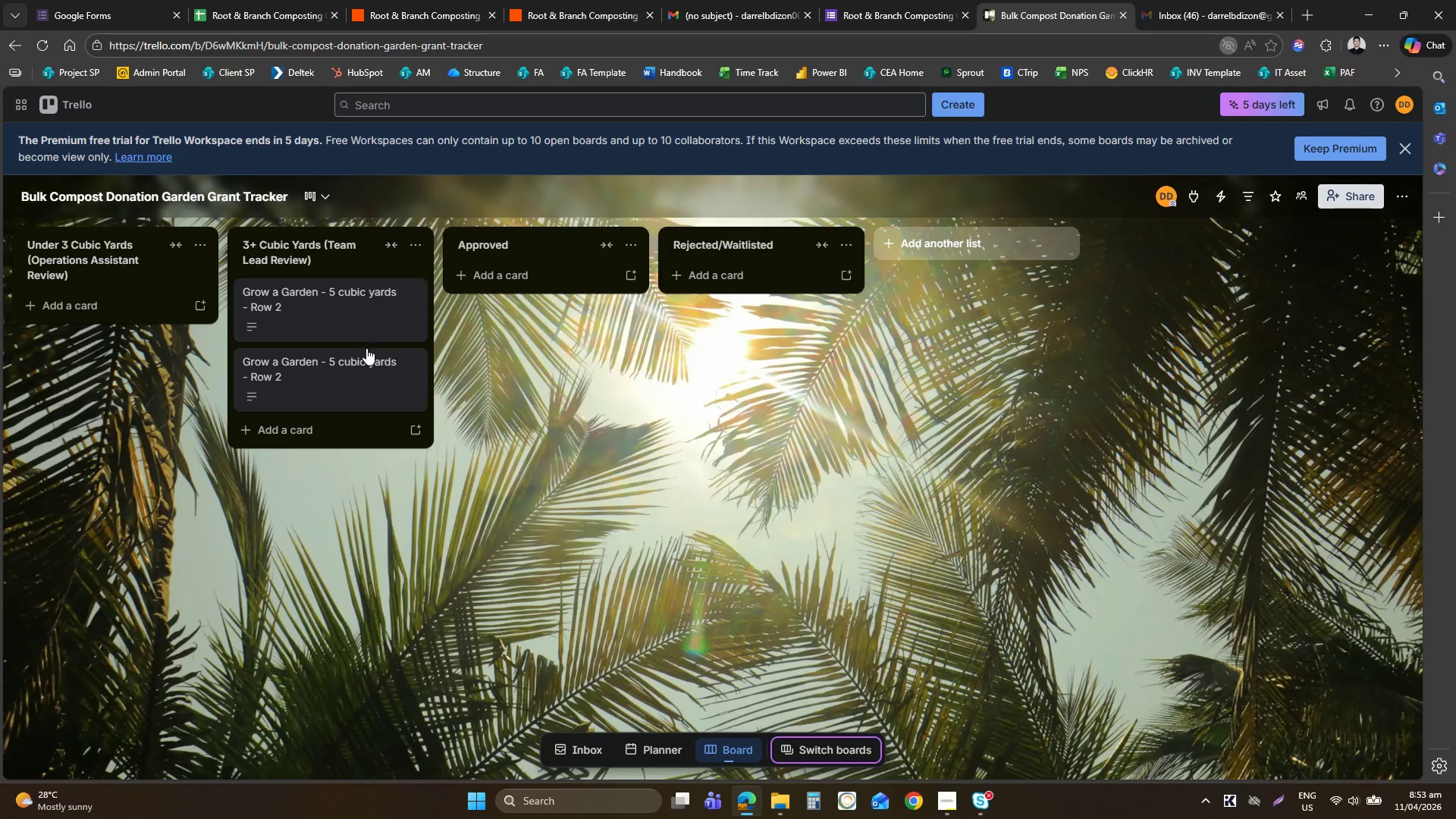 
right_click([334, 366])
 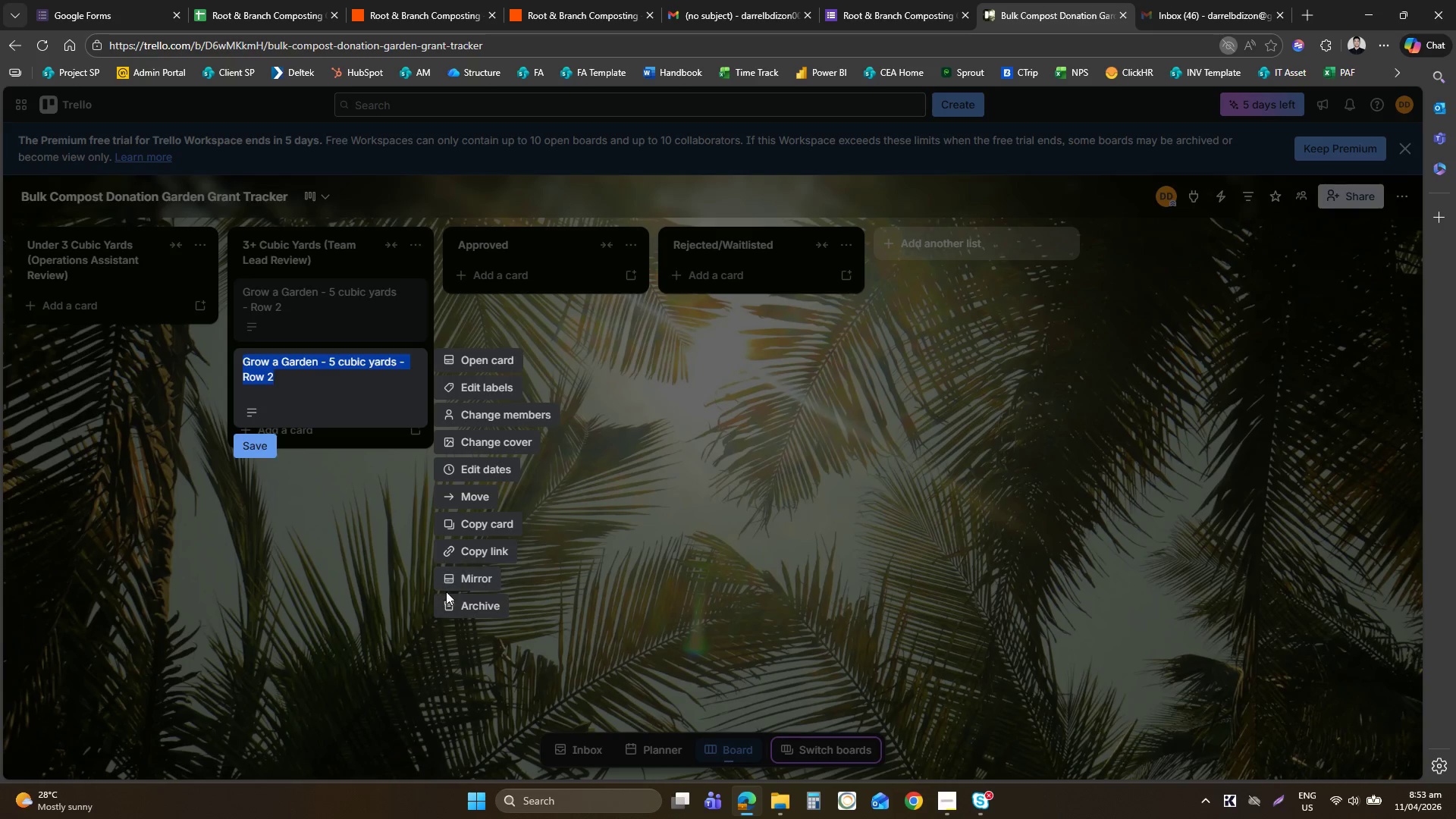 
left_click([463, 599])
 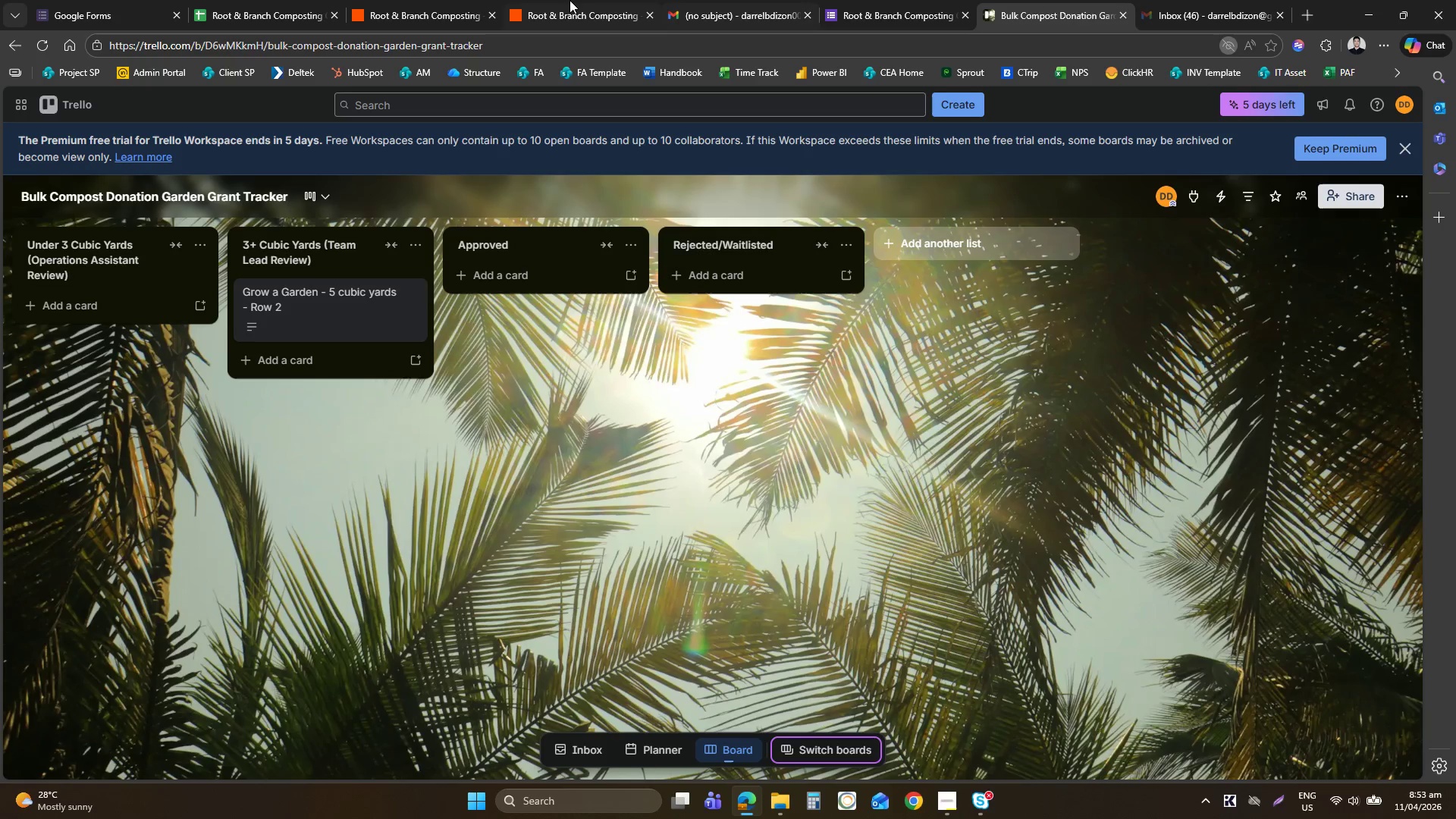 
double_click([570, 0])
 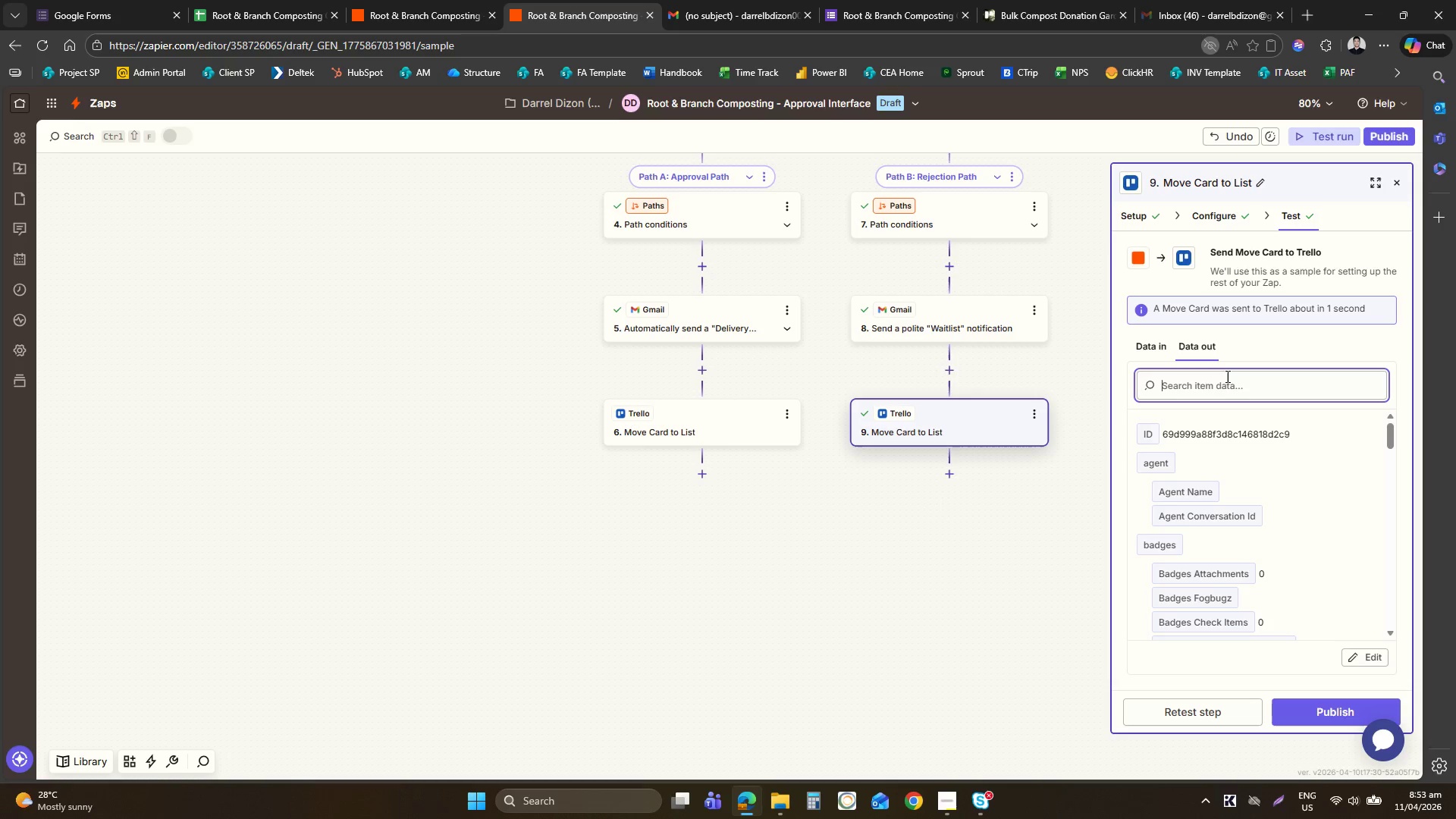 
left_click([1207, 709])
 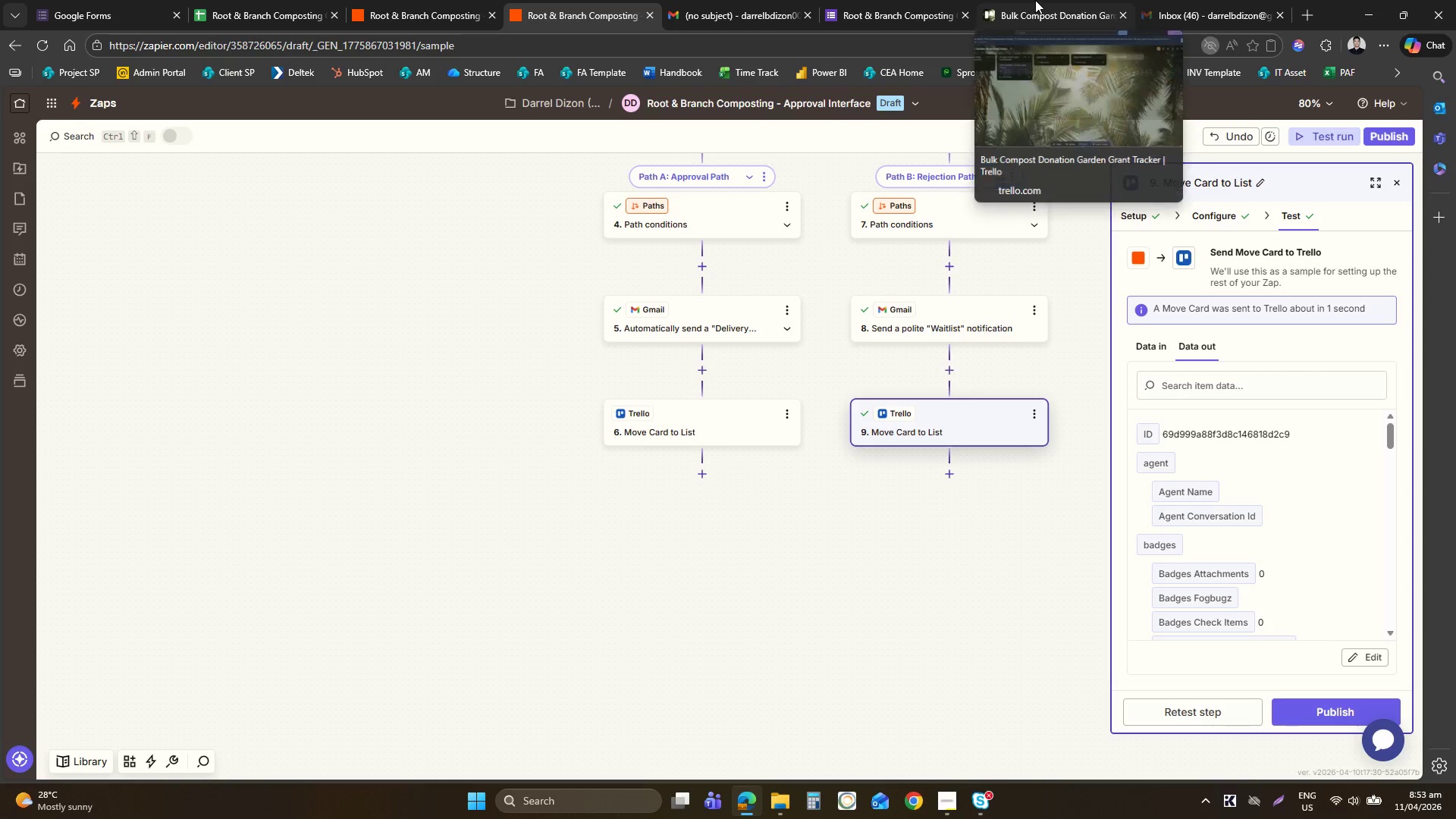 
left_click([1035, 0])
 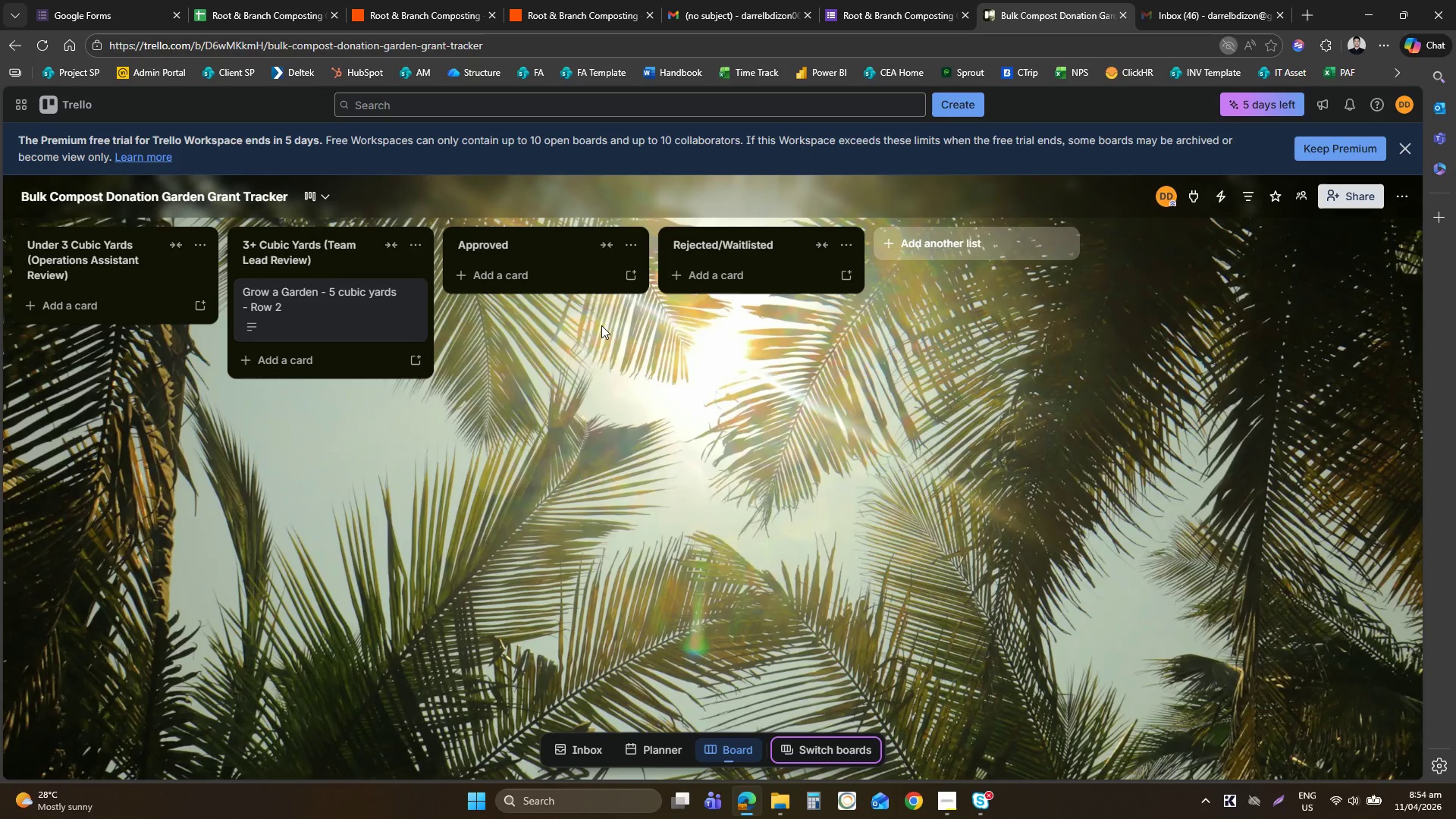 
wait(12.51)
 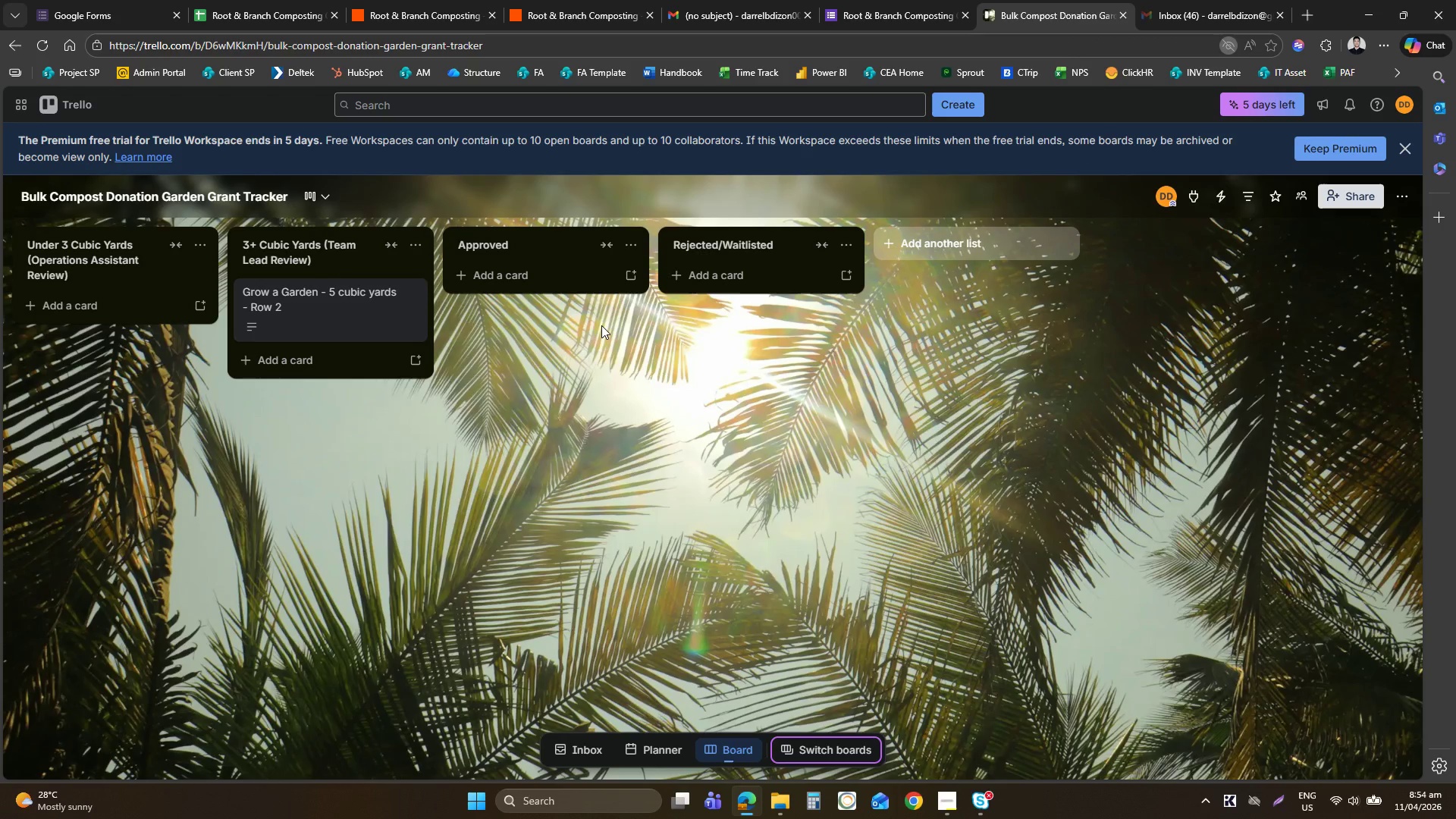 
left_click([493, 0])
 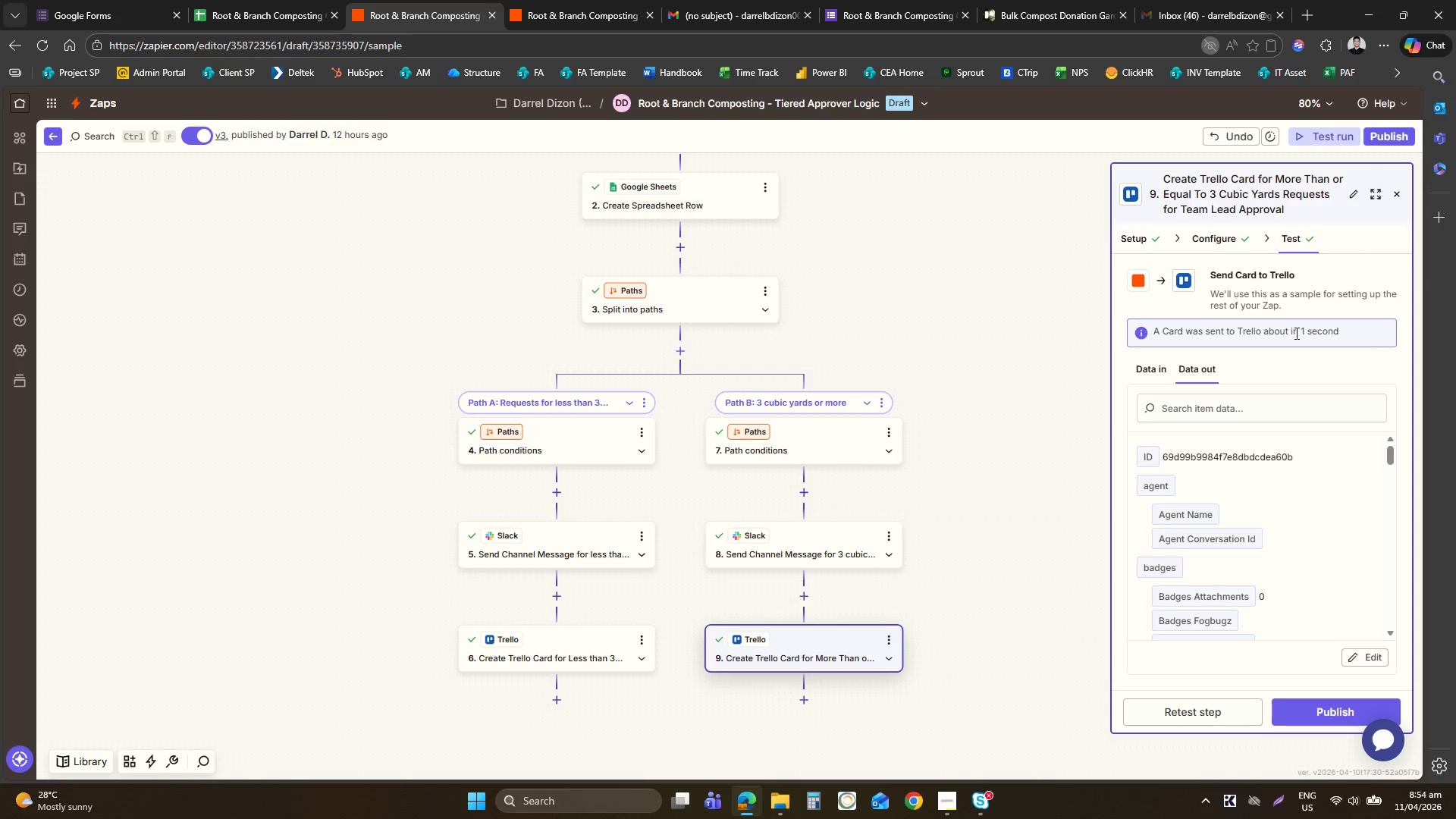 
left_click([1210, 228])
 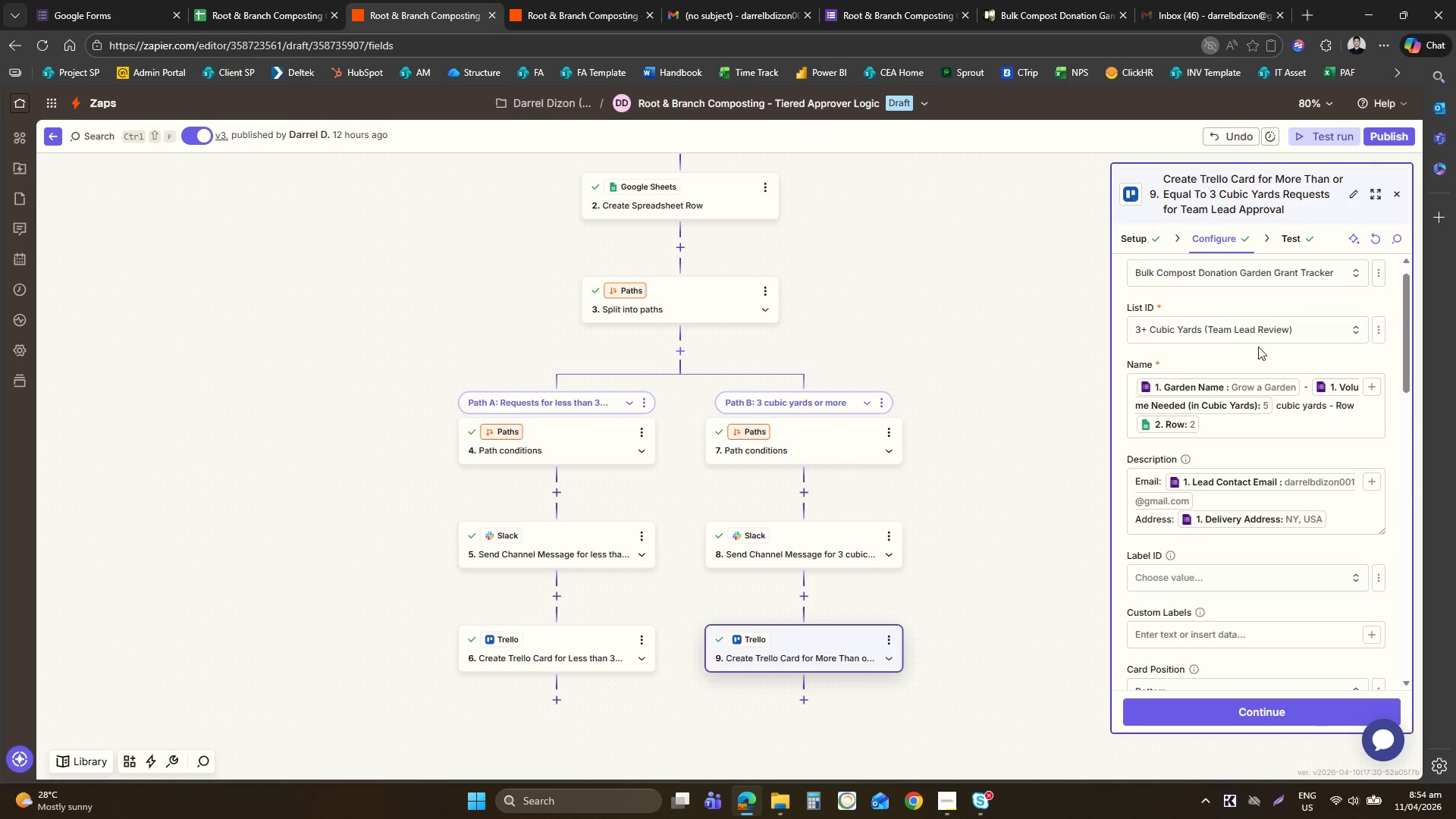 
wait(6.33)
 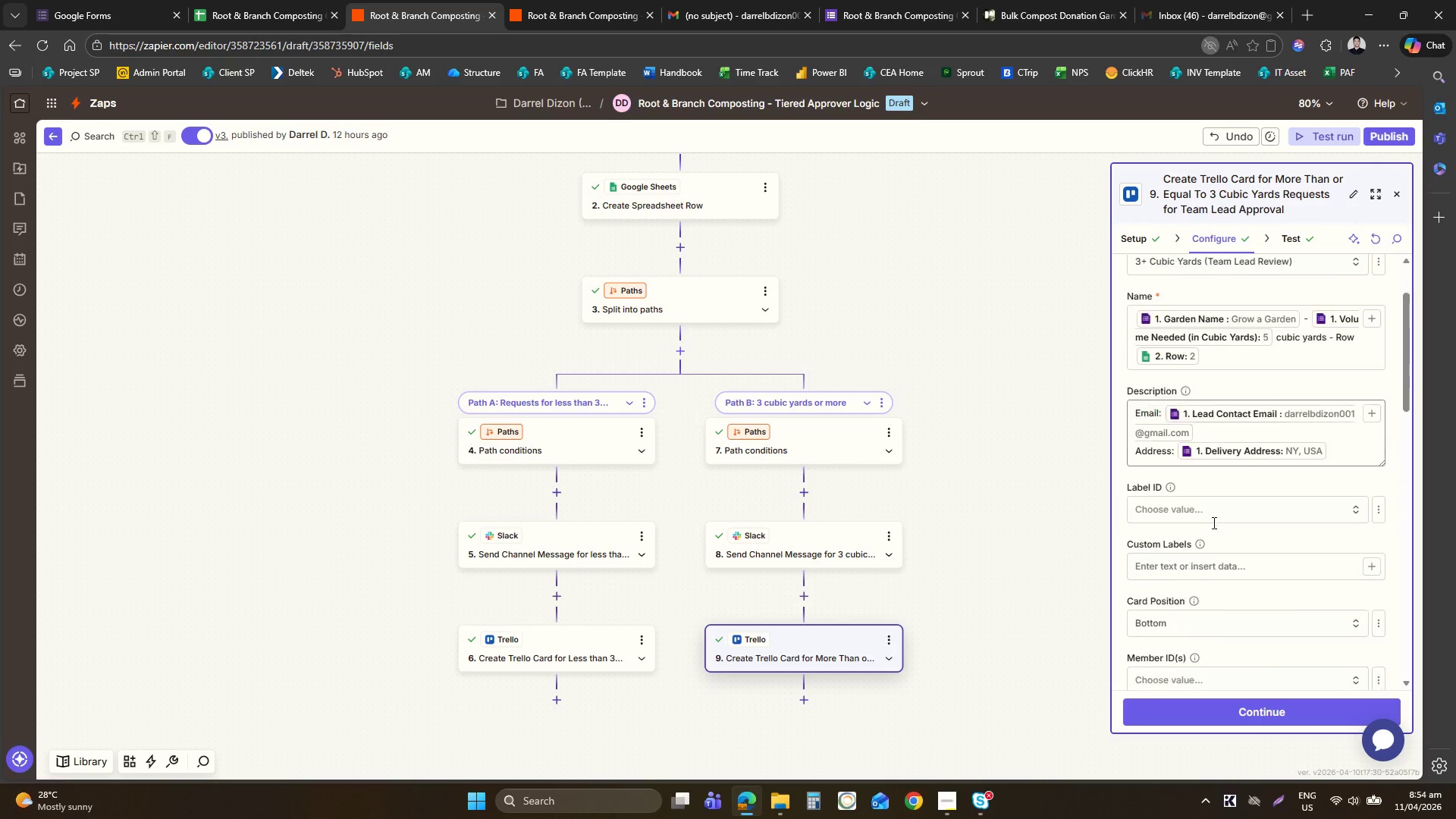 
left_click([571, 0])
 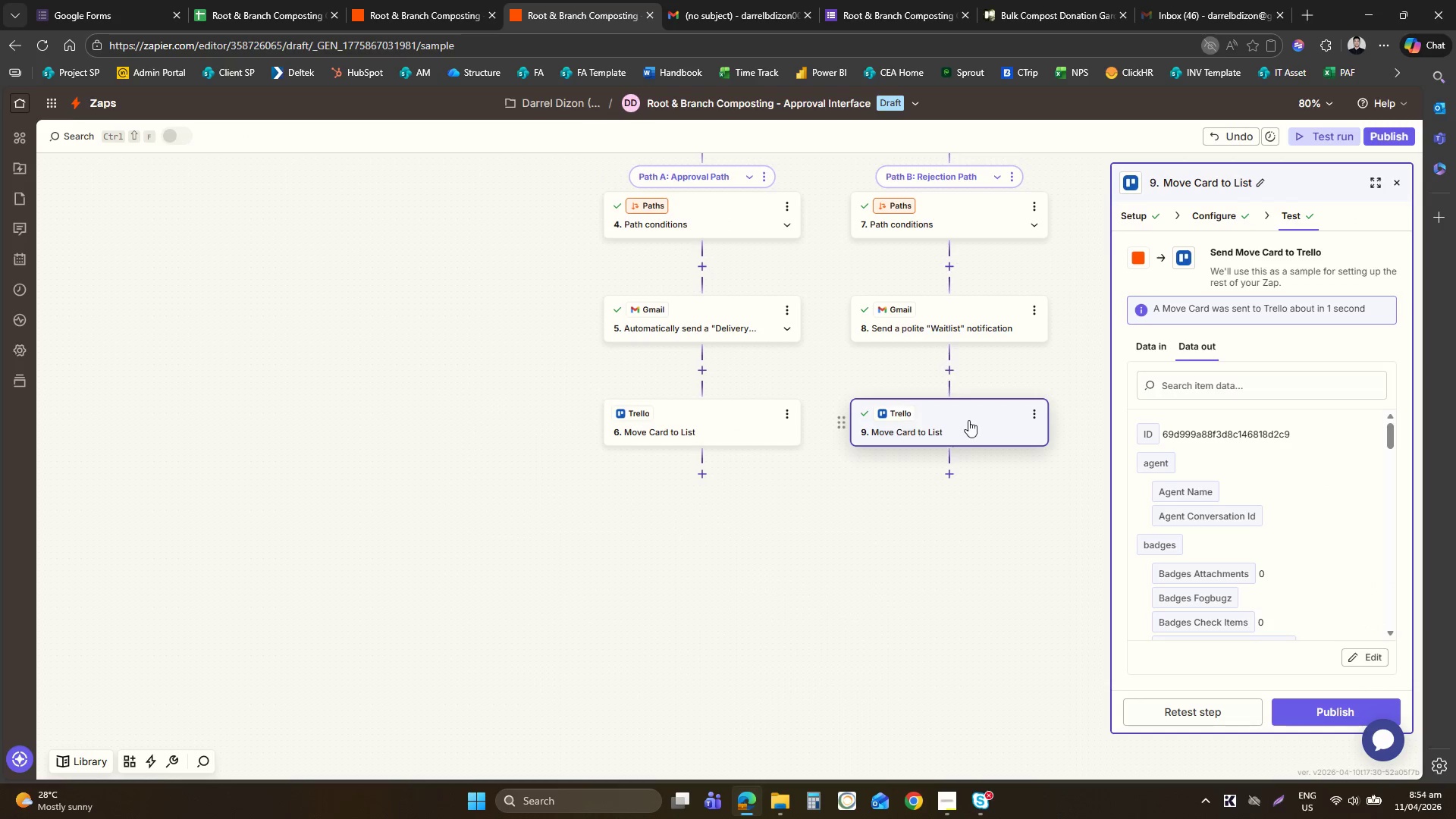 
left_click([968, 420])
 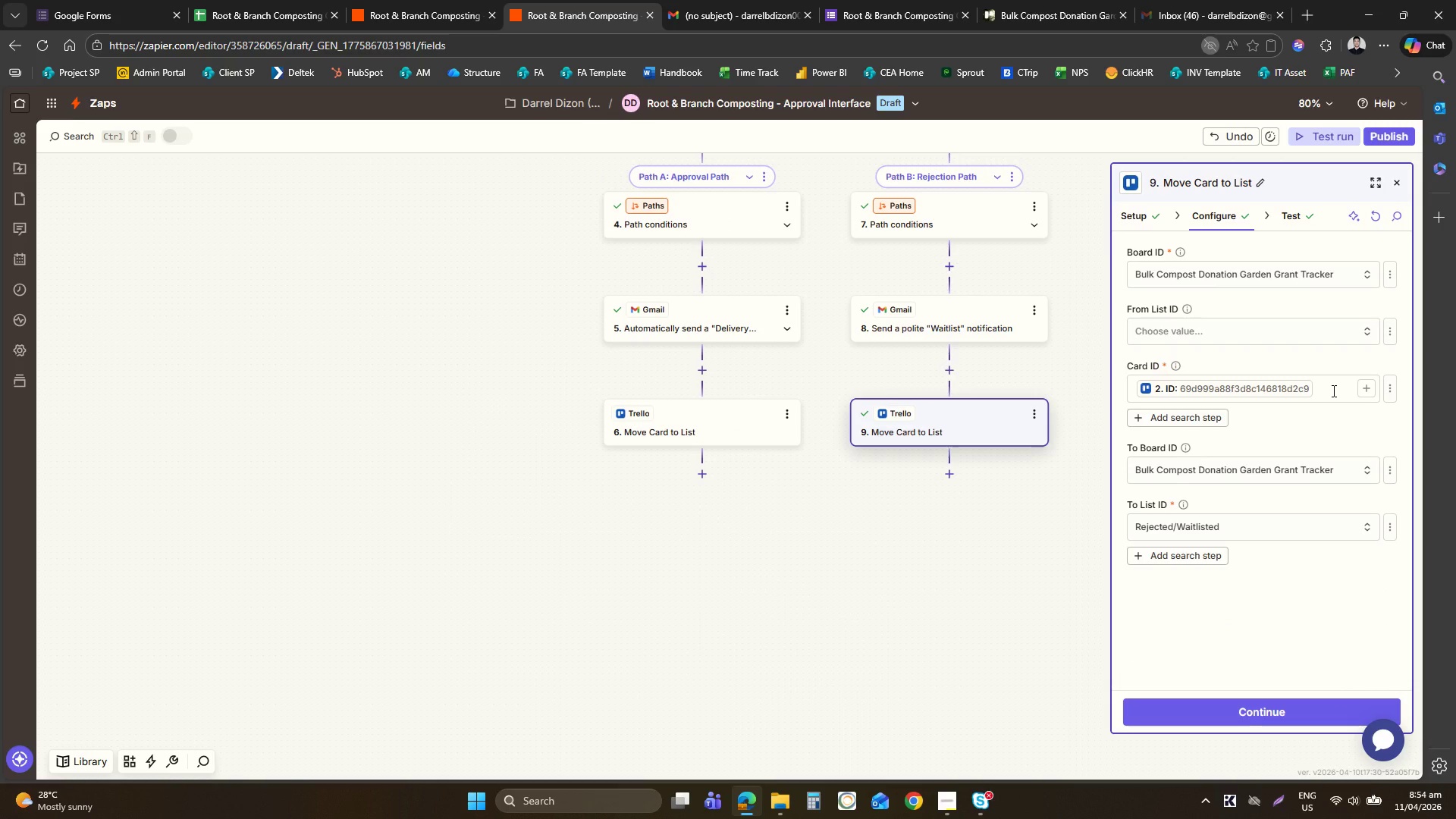 
wait(6.59)
 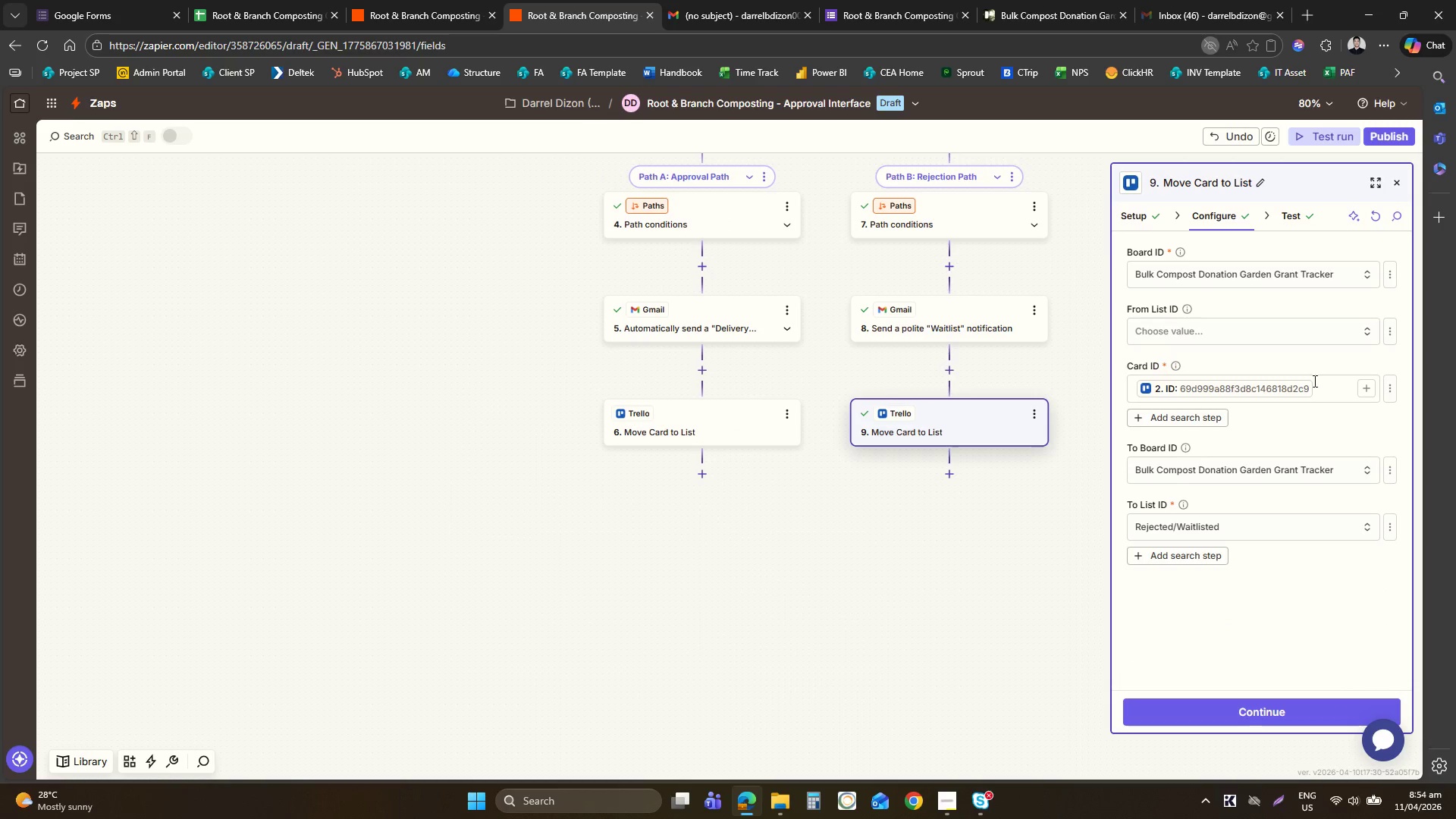 
left_click([795, 379])
 